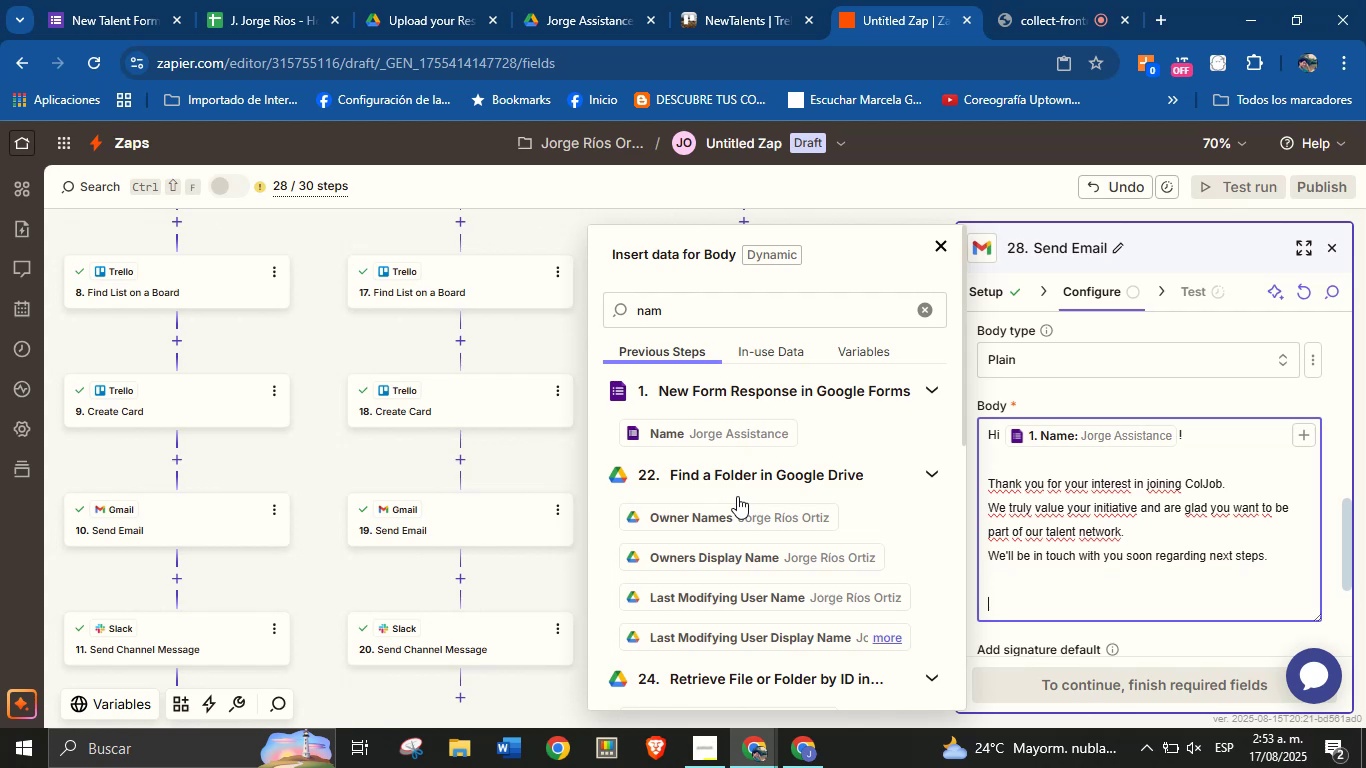 
key(Enter)
 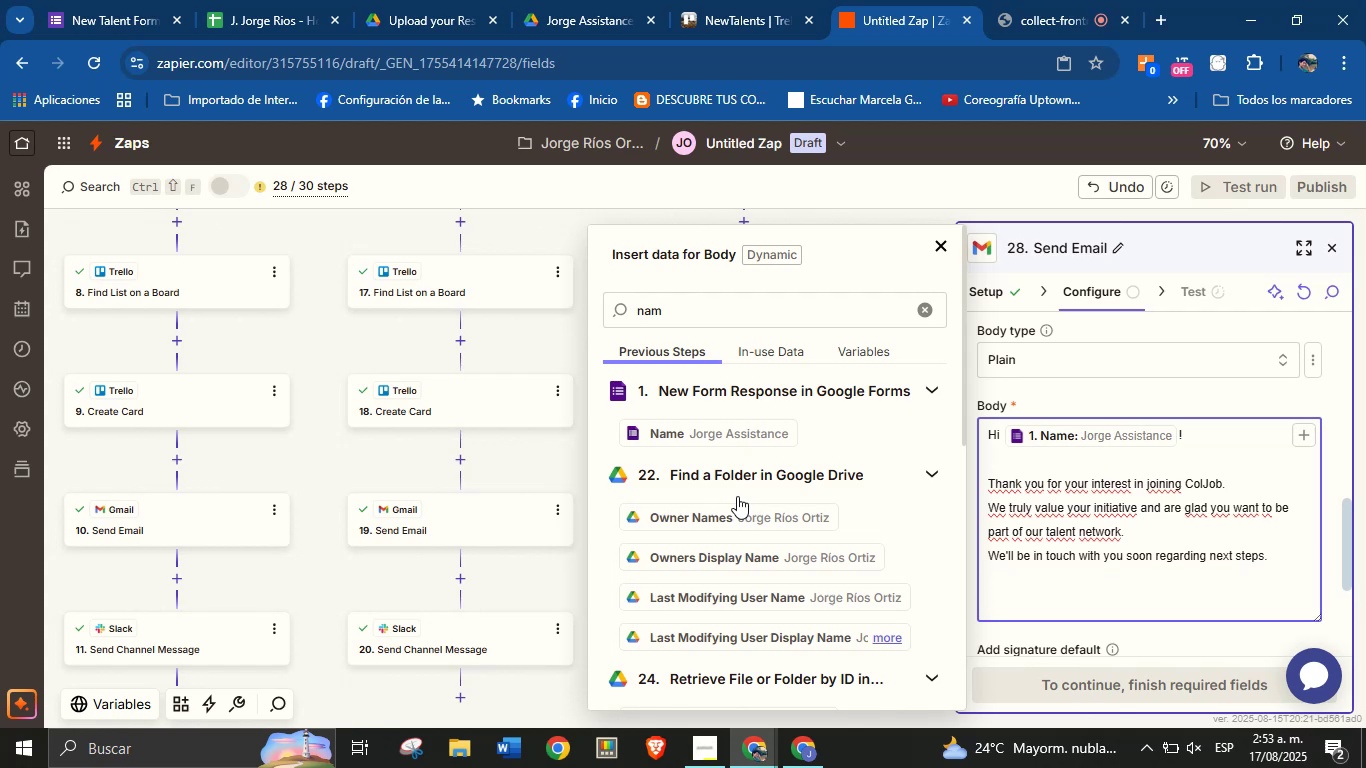 
type(Best regards,)
 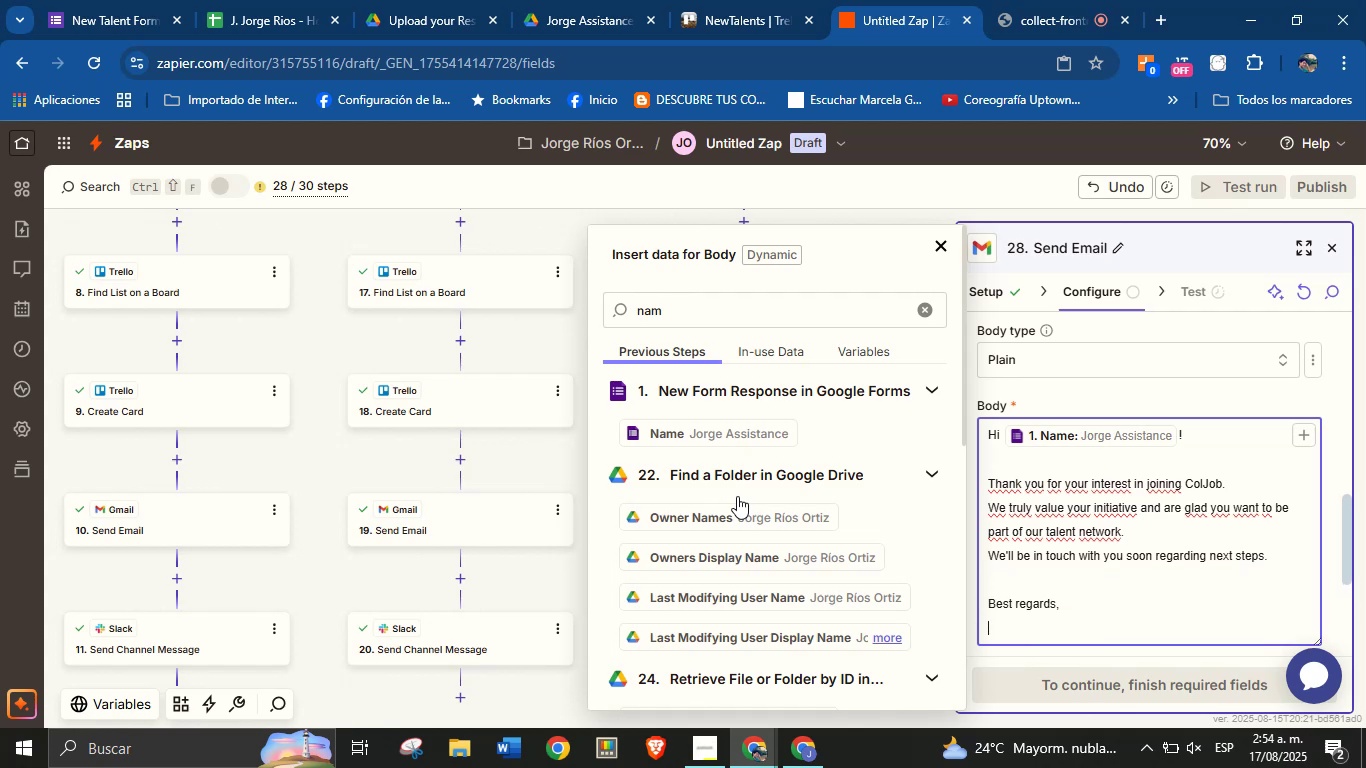 
key(Enter)
 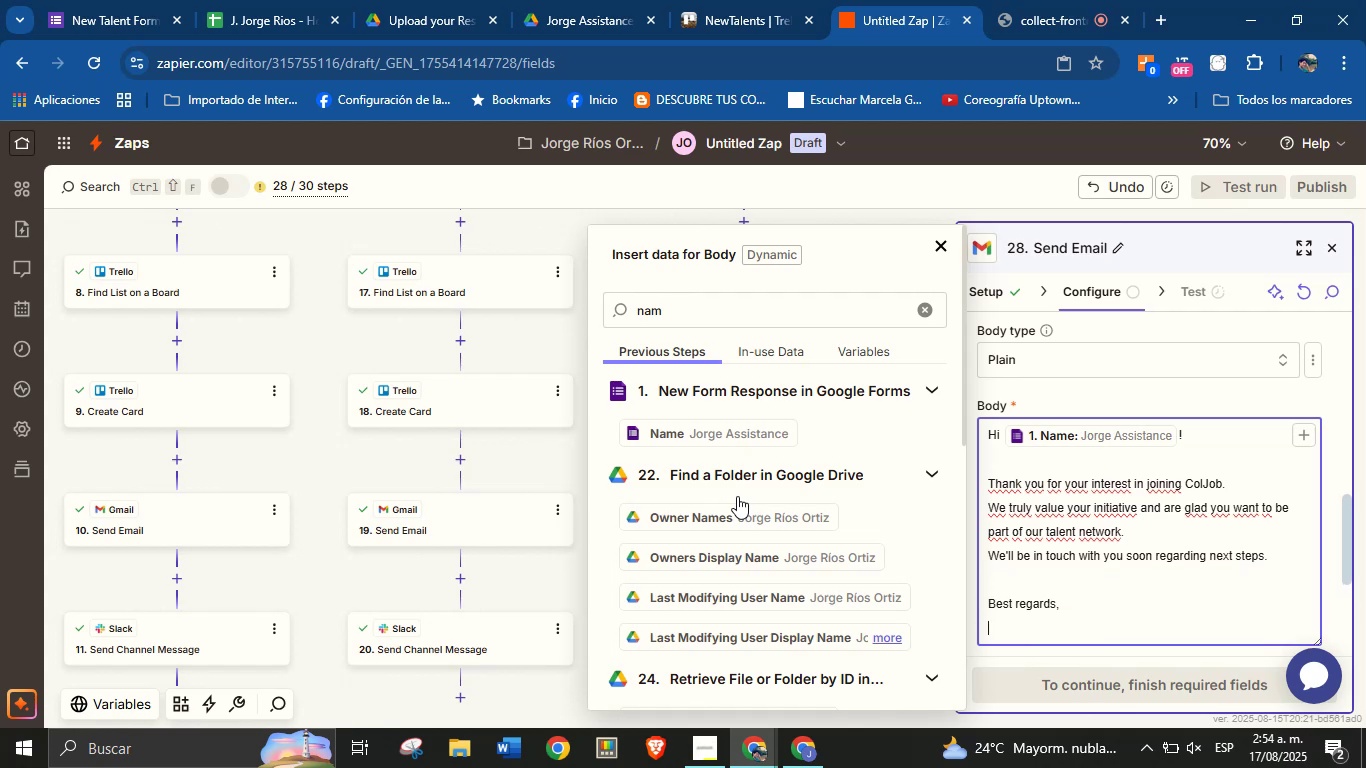 
type(ColJob Team Solutions)
 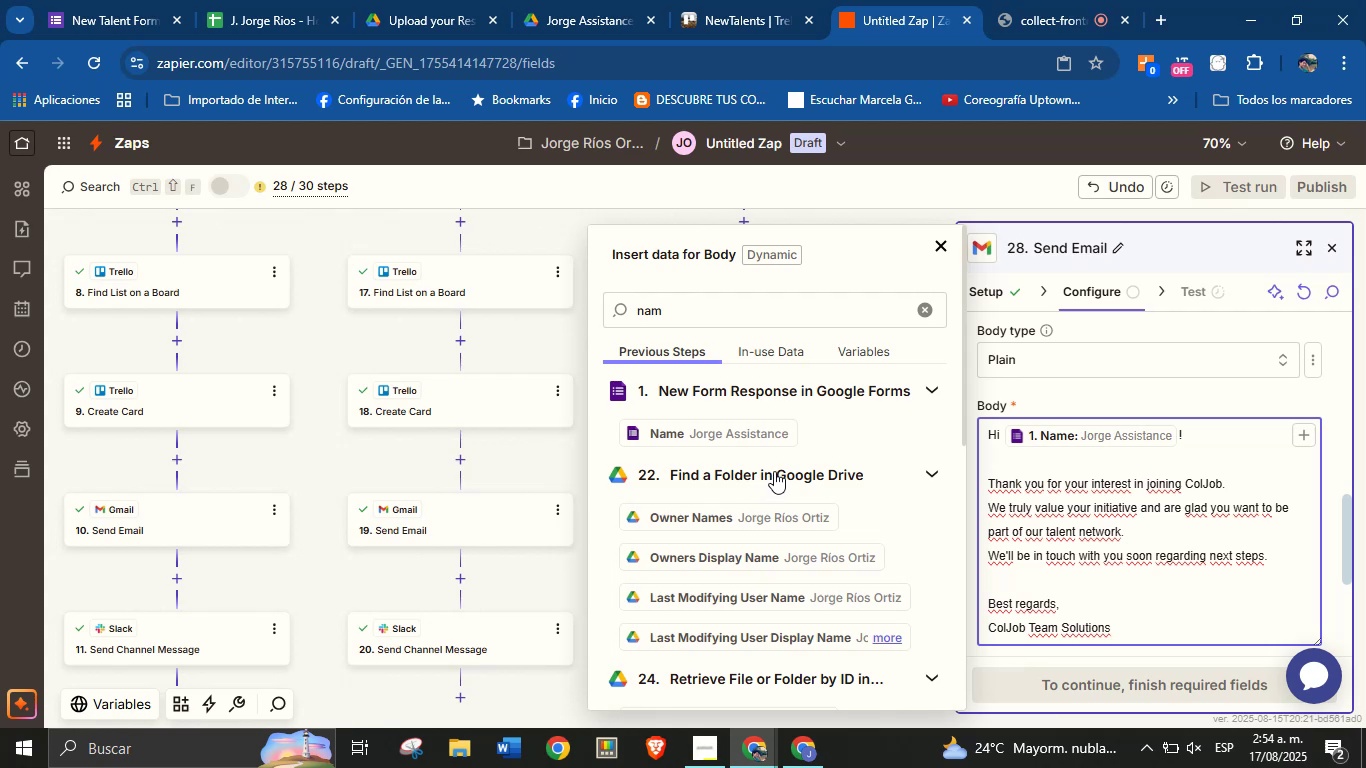 
wait(7.95)
 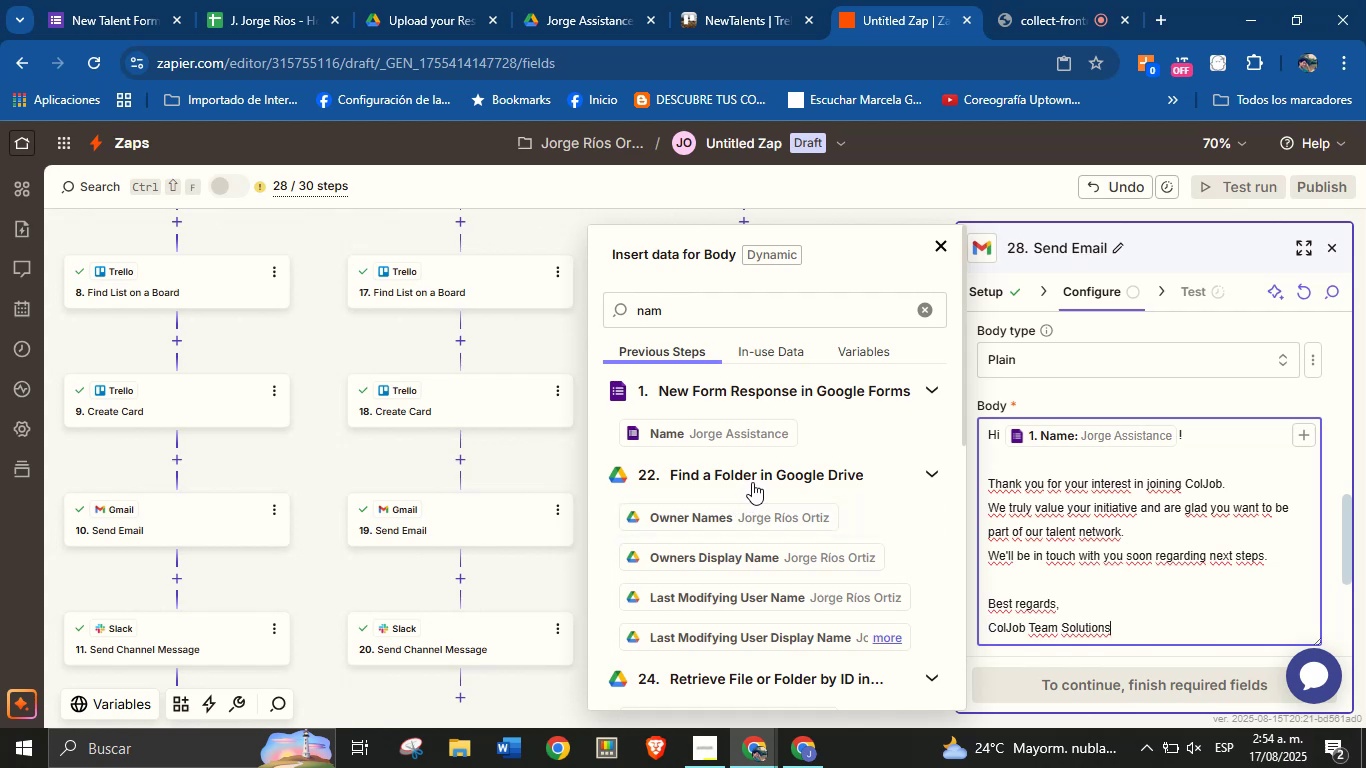 
scroll: coordinate [1021, 466], scroll_direction: down, amount: 3.0
 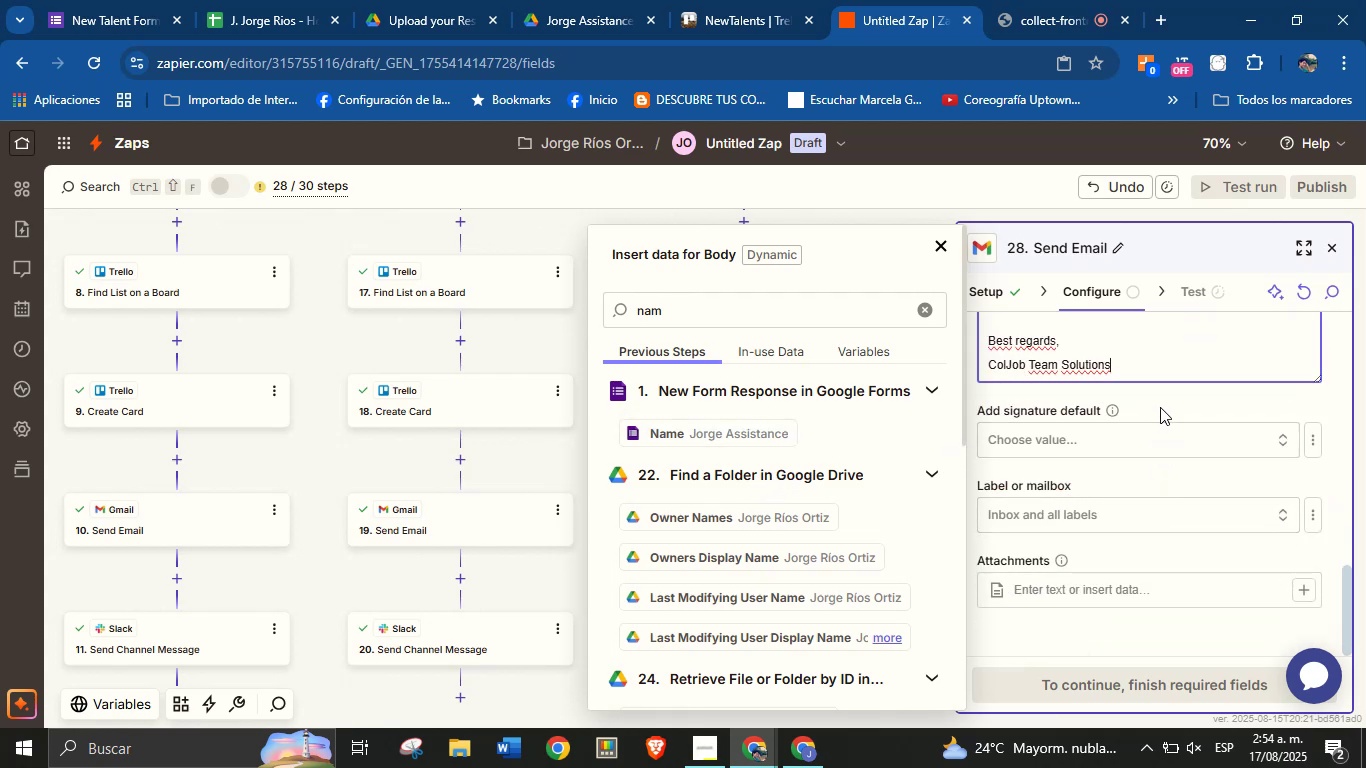 
left_click([1160, 407])
 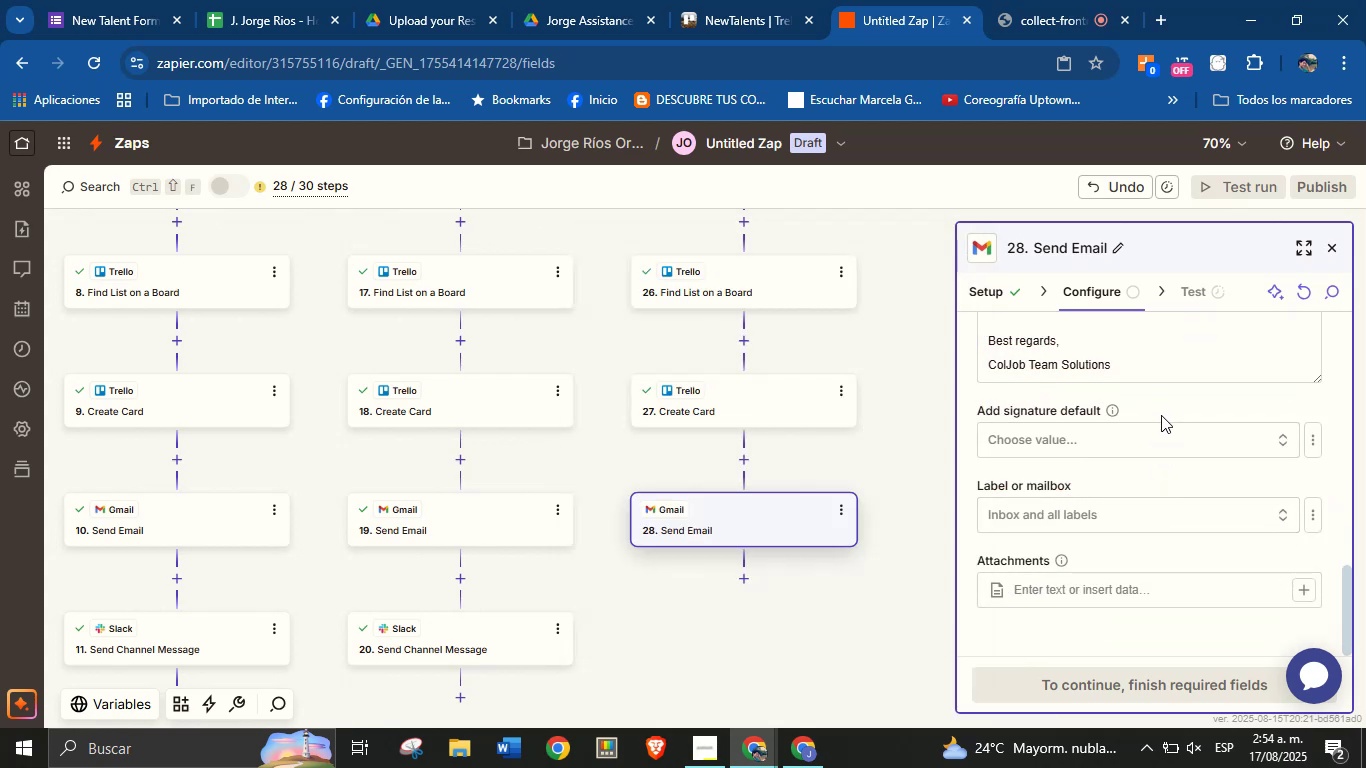 
scroll: coordinate [1159, 421], scroll_direction: down, amount: 3.0
 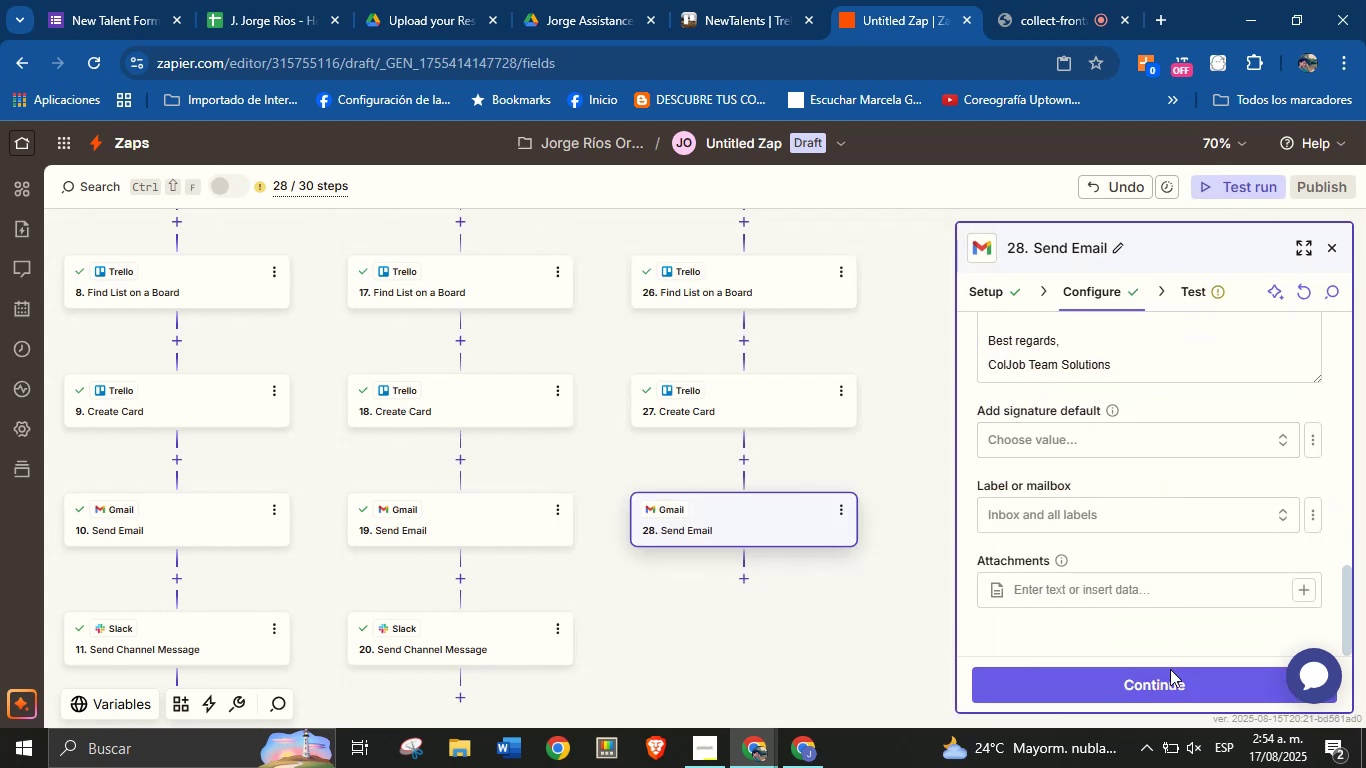 
left_click([1170, 669])
 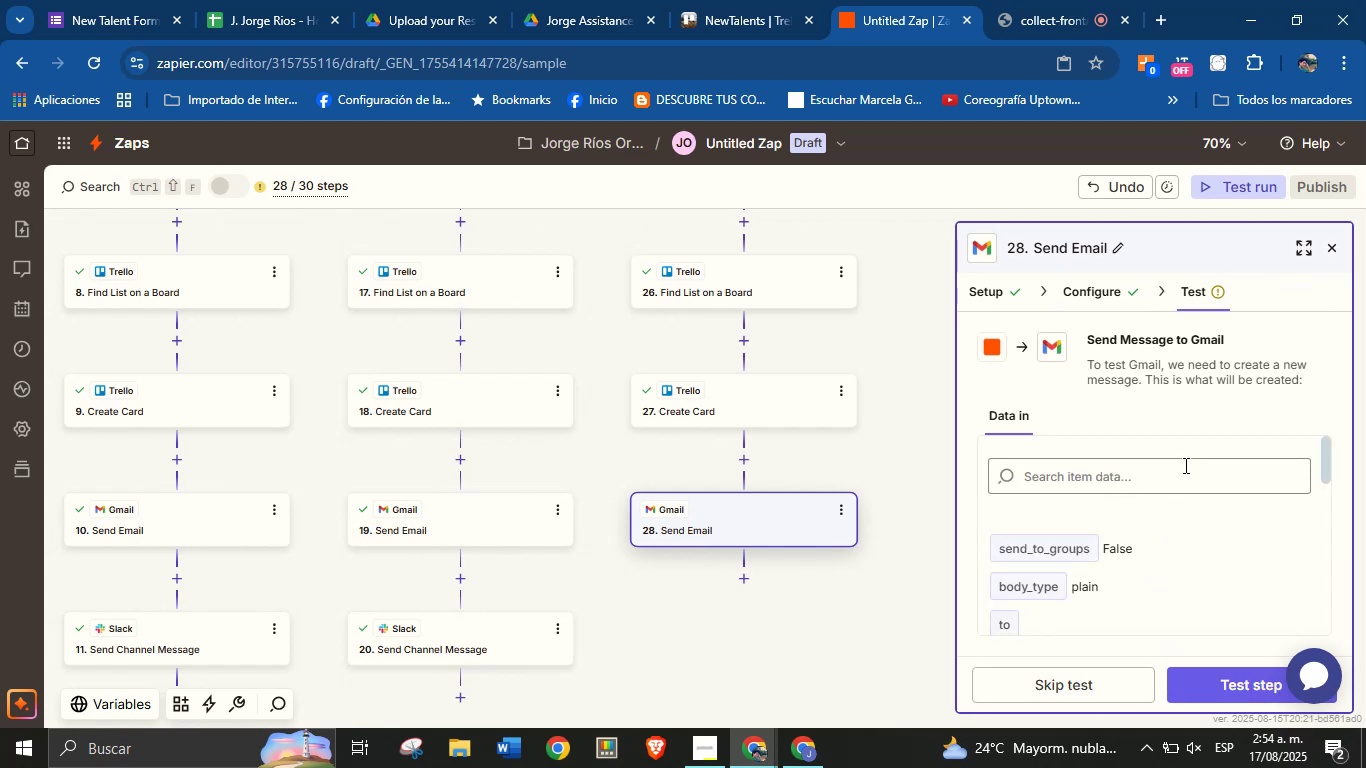 
wait(14.23)
 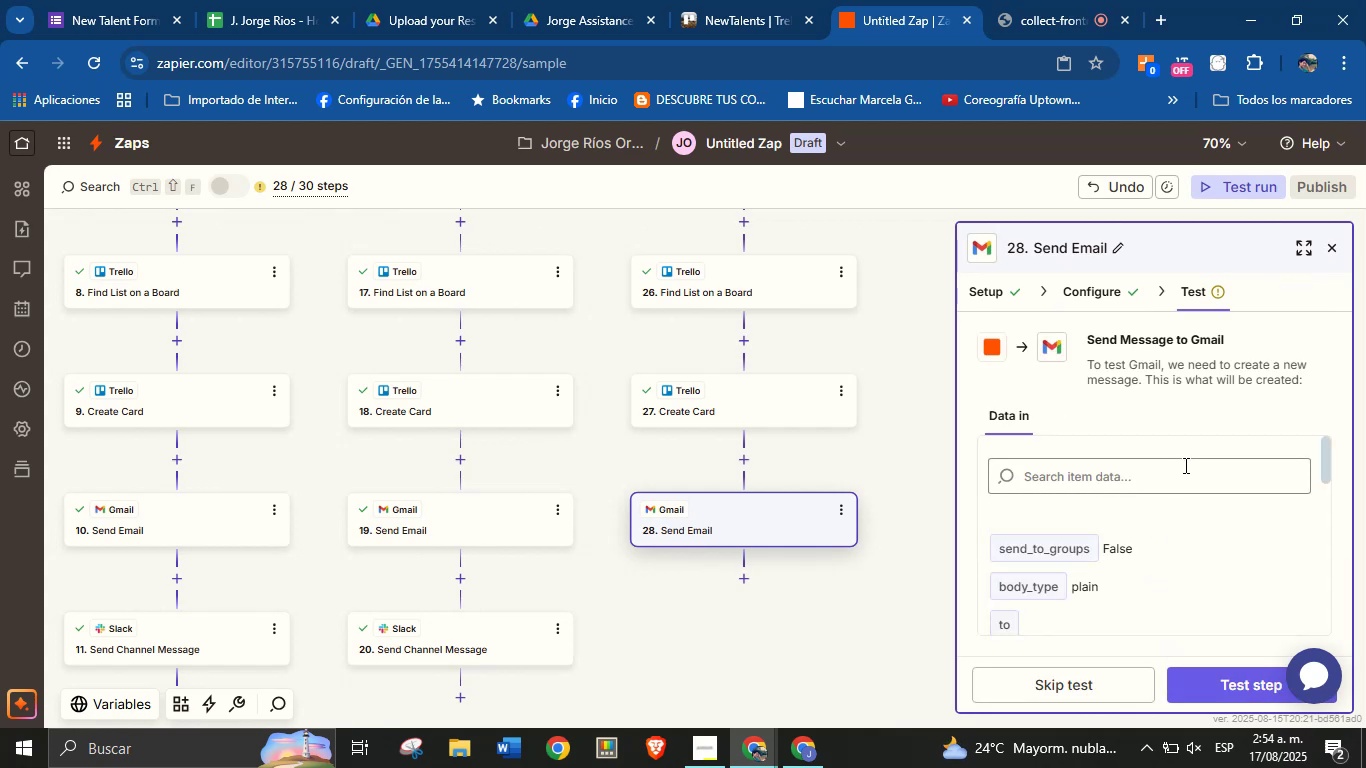 
left_click([1216, 673])
 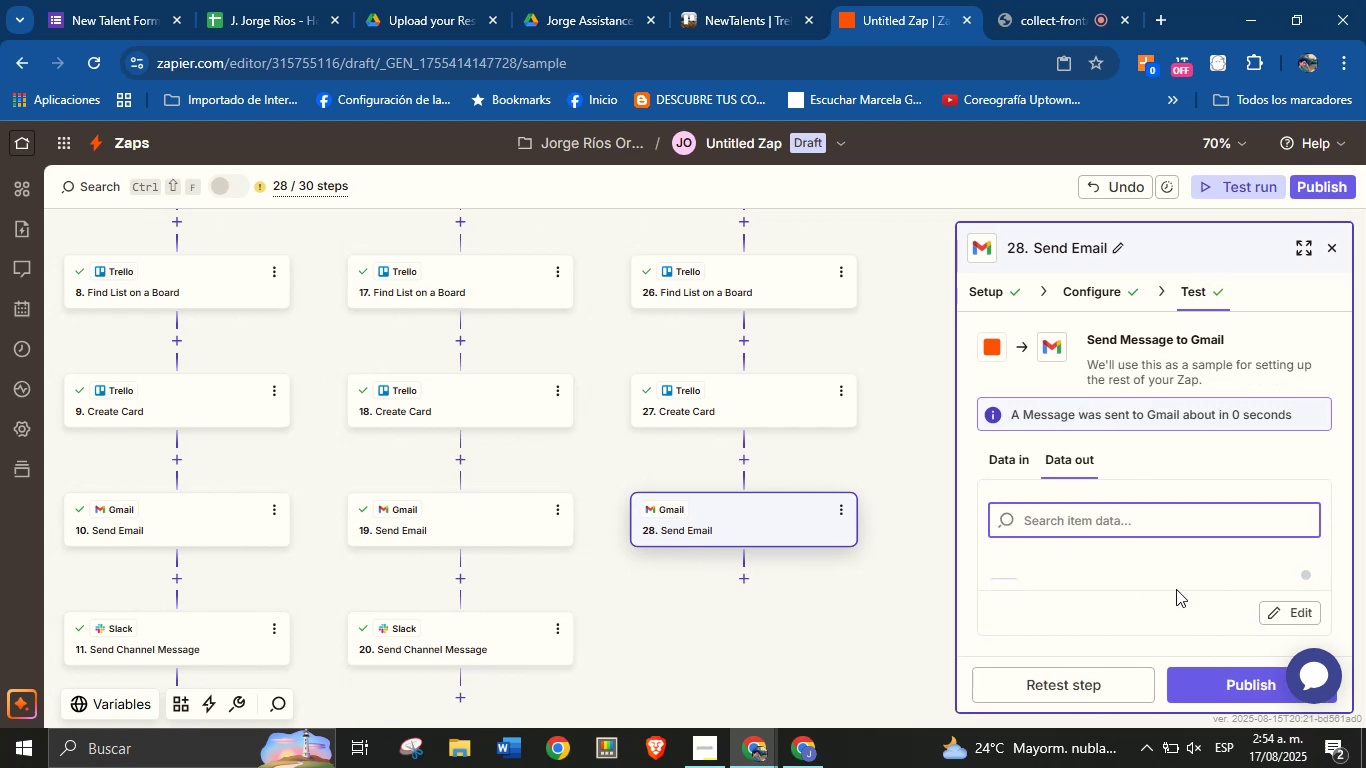 
wait(6.07)
 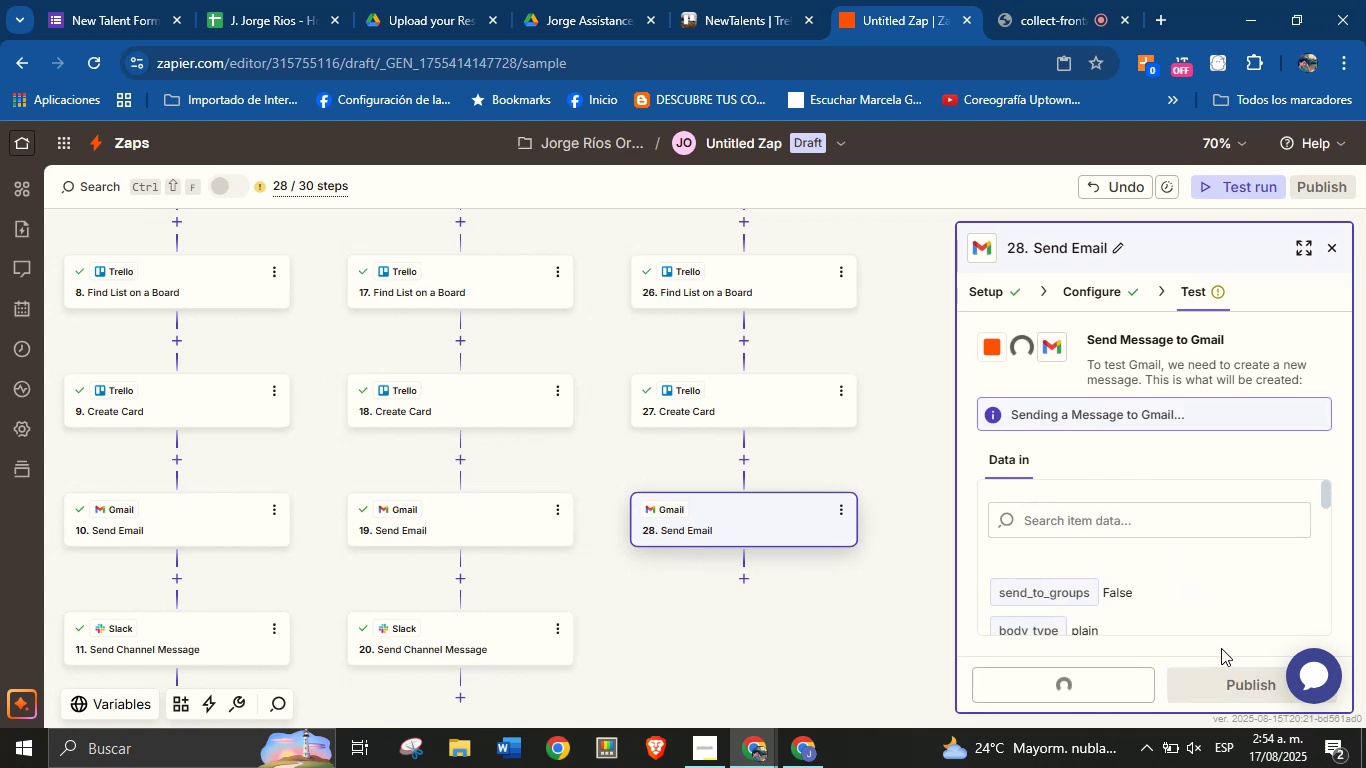 
left_click_drag(start_coordinate=[913, 646], to_coordinate=[903, 598])
 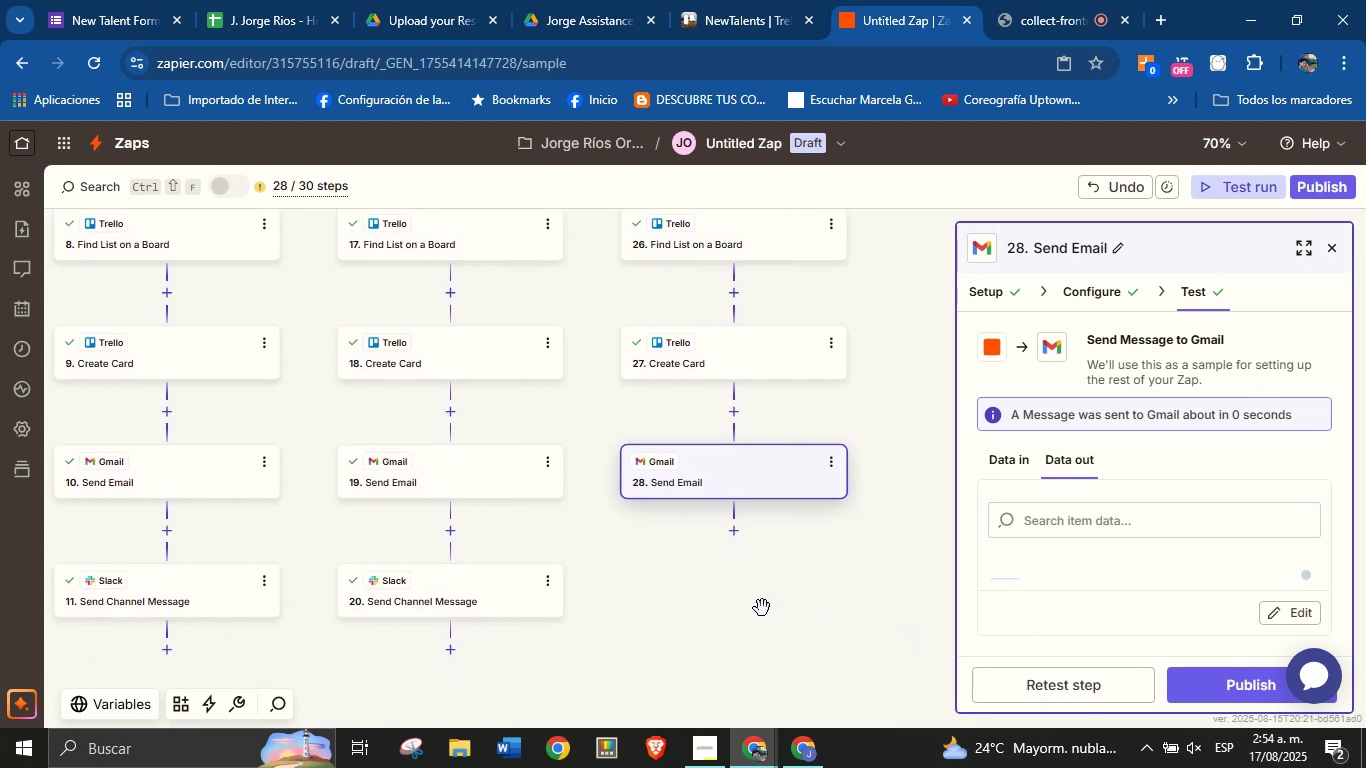 
left_click_drag(start_coordinate=[762, 608], to_coordinate=[742, 547])
 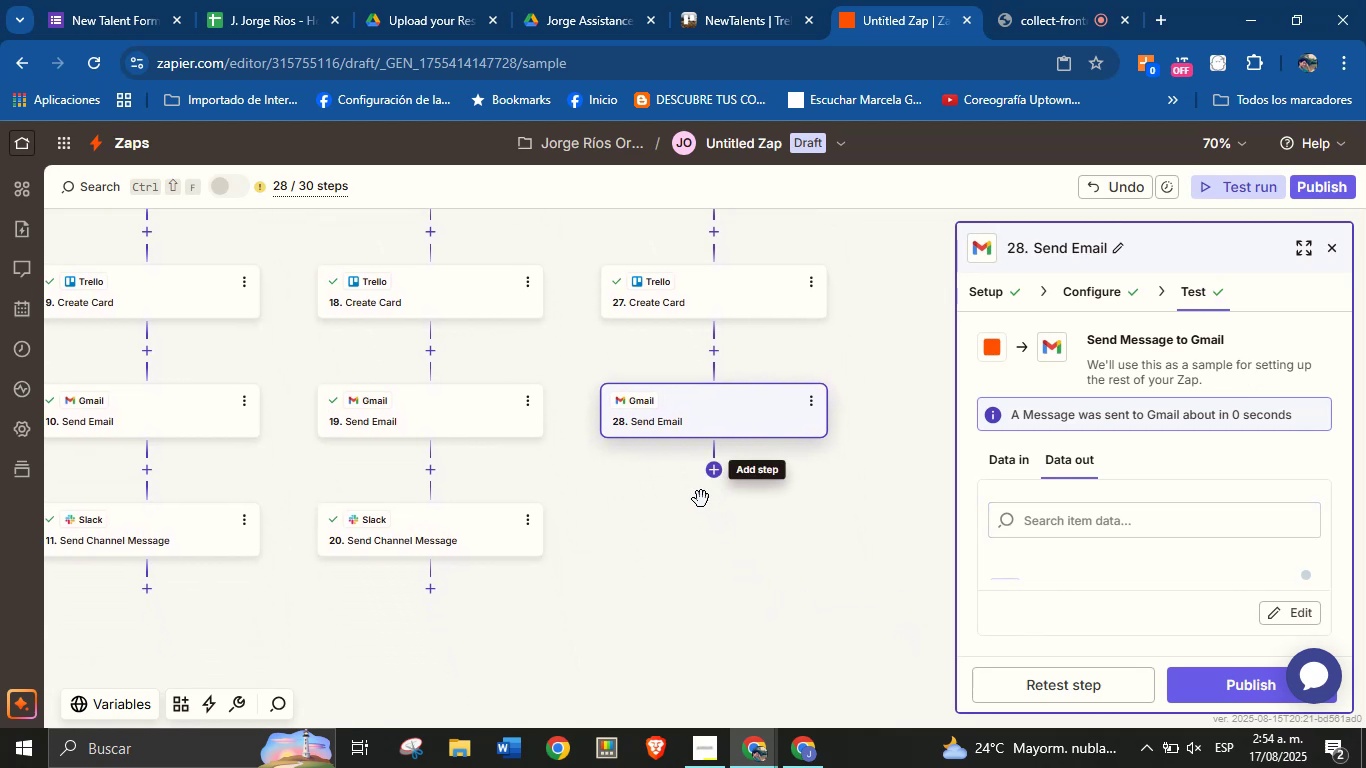 
left_click_drag(start_coordinate=[671, 541], to_coordinate=[713, 497])
 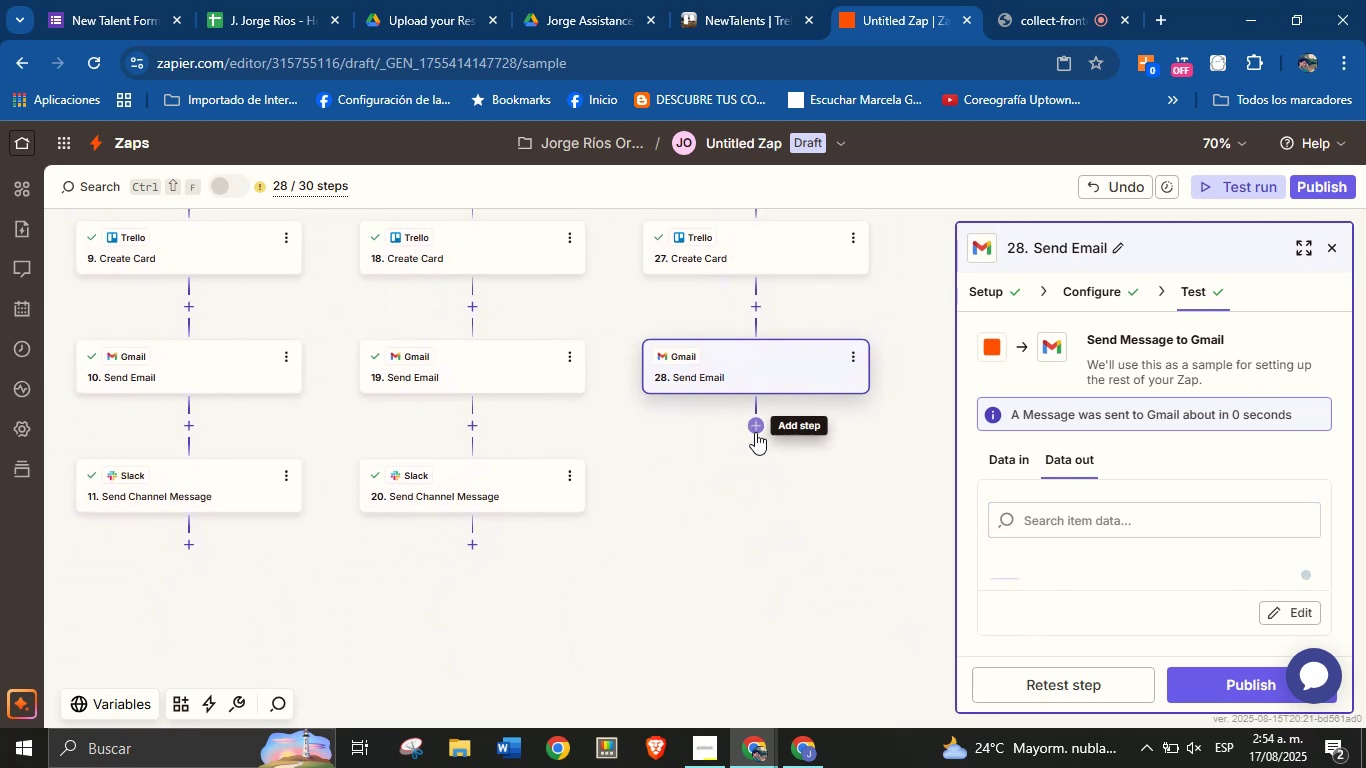 
left_click([755, 431])
 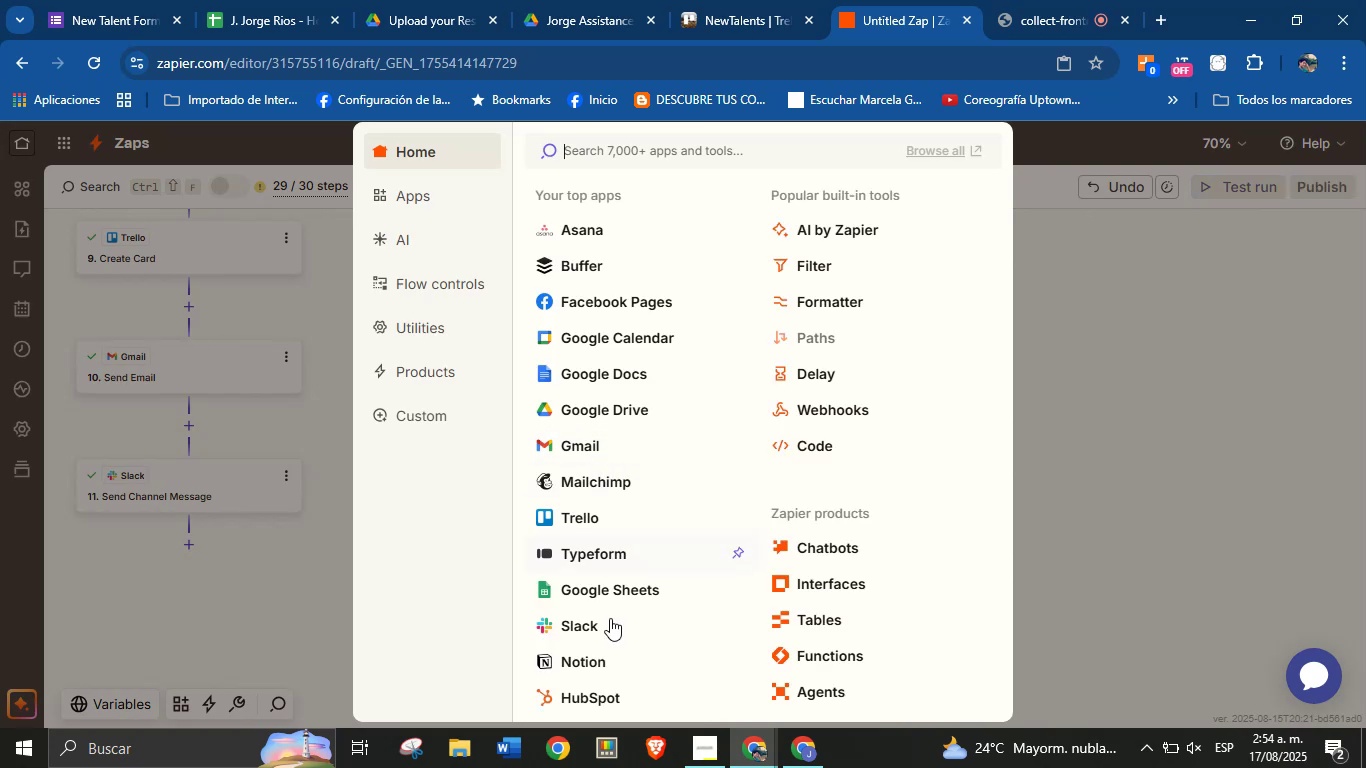 
left_click([598, 627])
 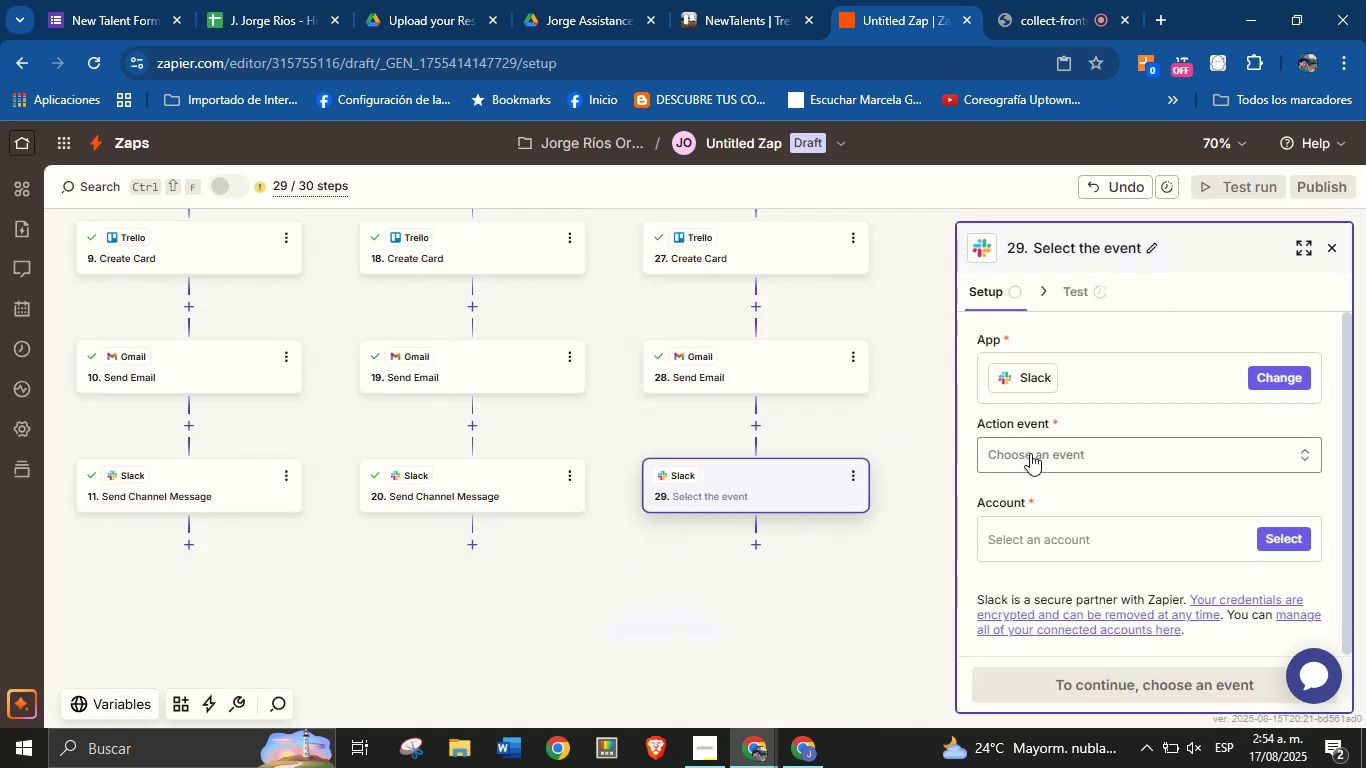 
left_click([1030, 453])
 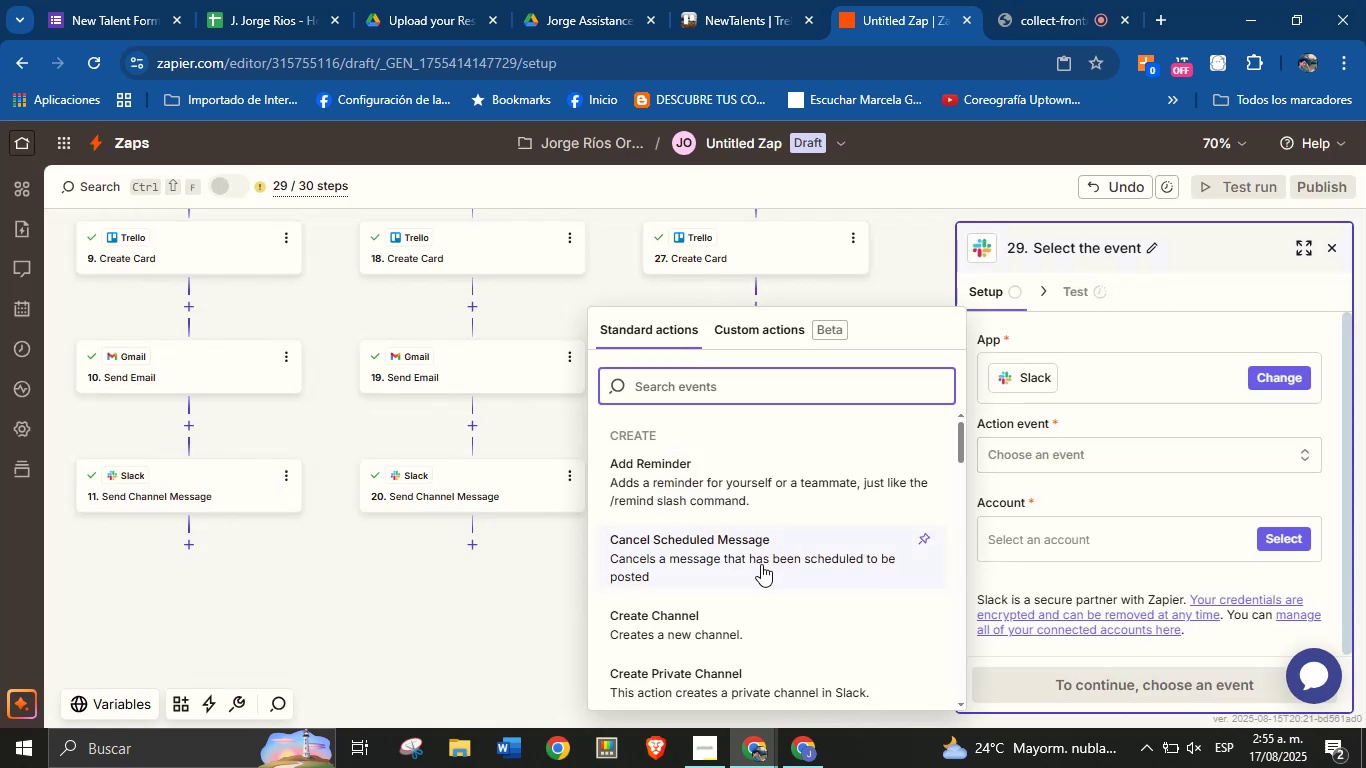 
scroll: coordinate [752, 599], scroll_direction: down, amount: 6.0
 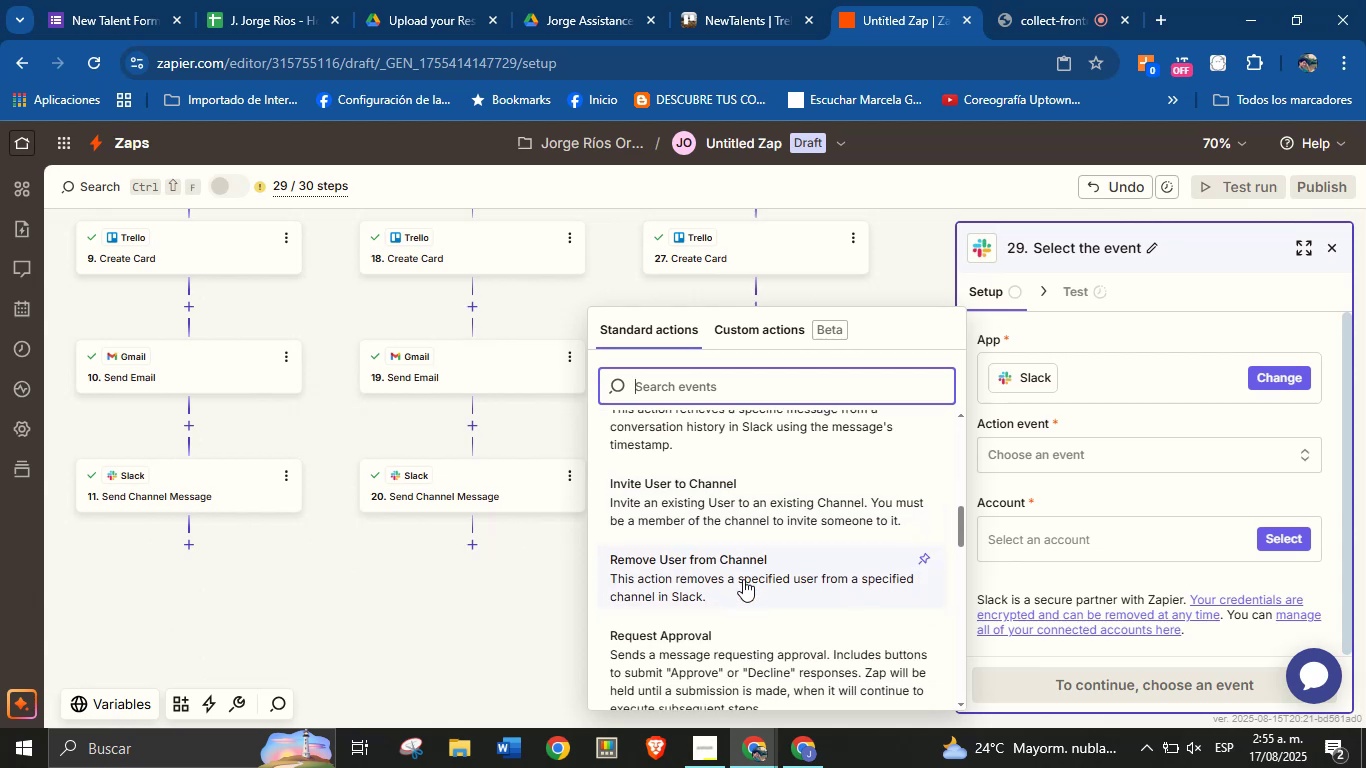 
scroll: coordinate [742, 571], scroll_direction: up, amount: 5.0
 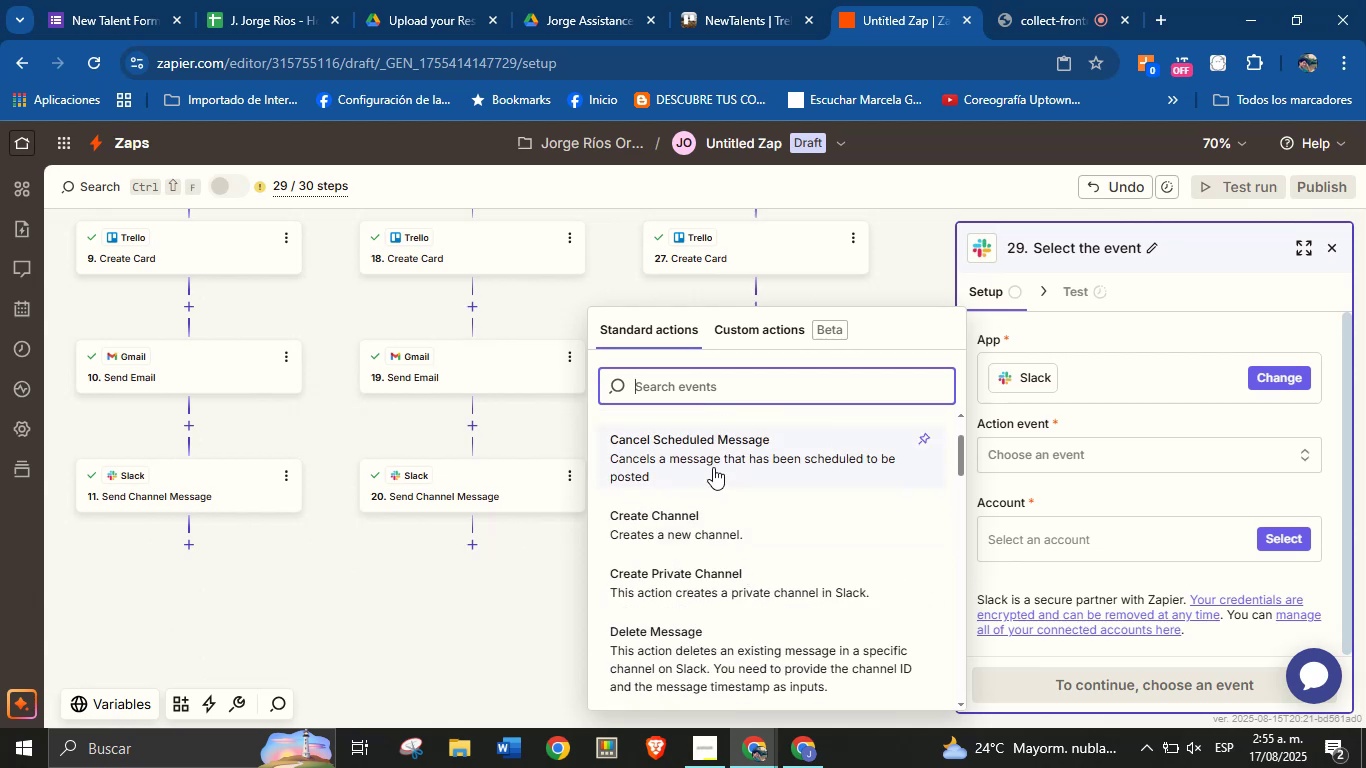 
type(send)
 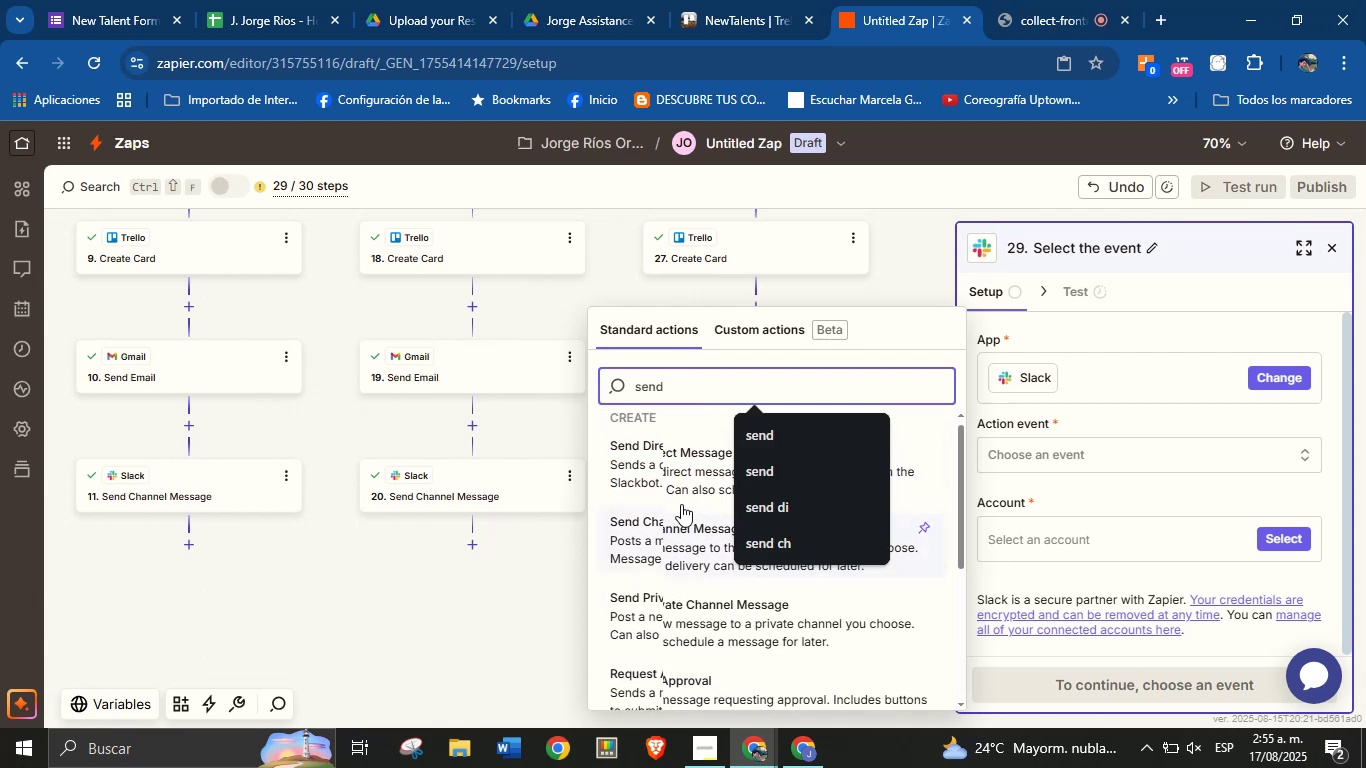 
scroll: coordinate [681, 504], scroll_direction: up, amount: 2.0
 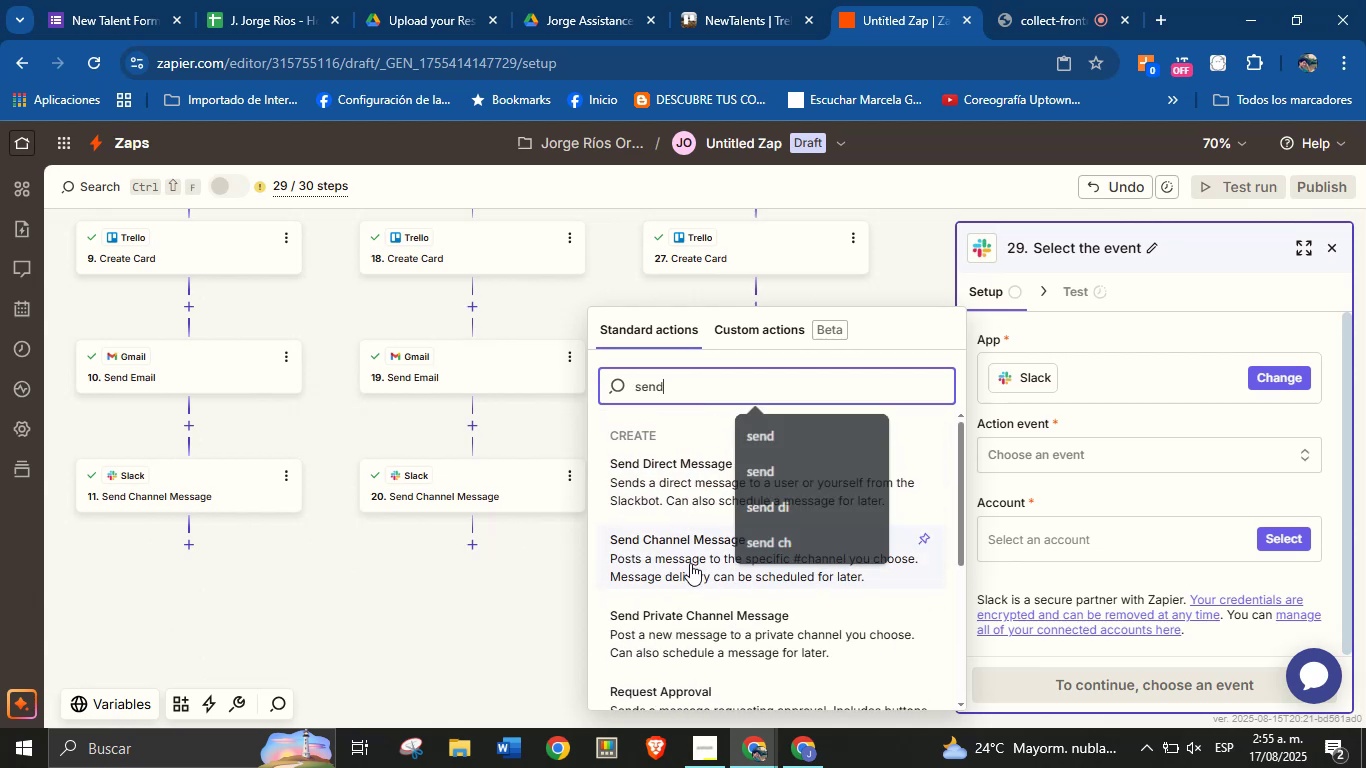 
left_click([690, 563])
 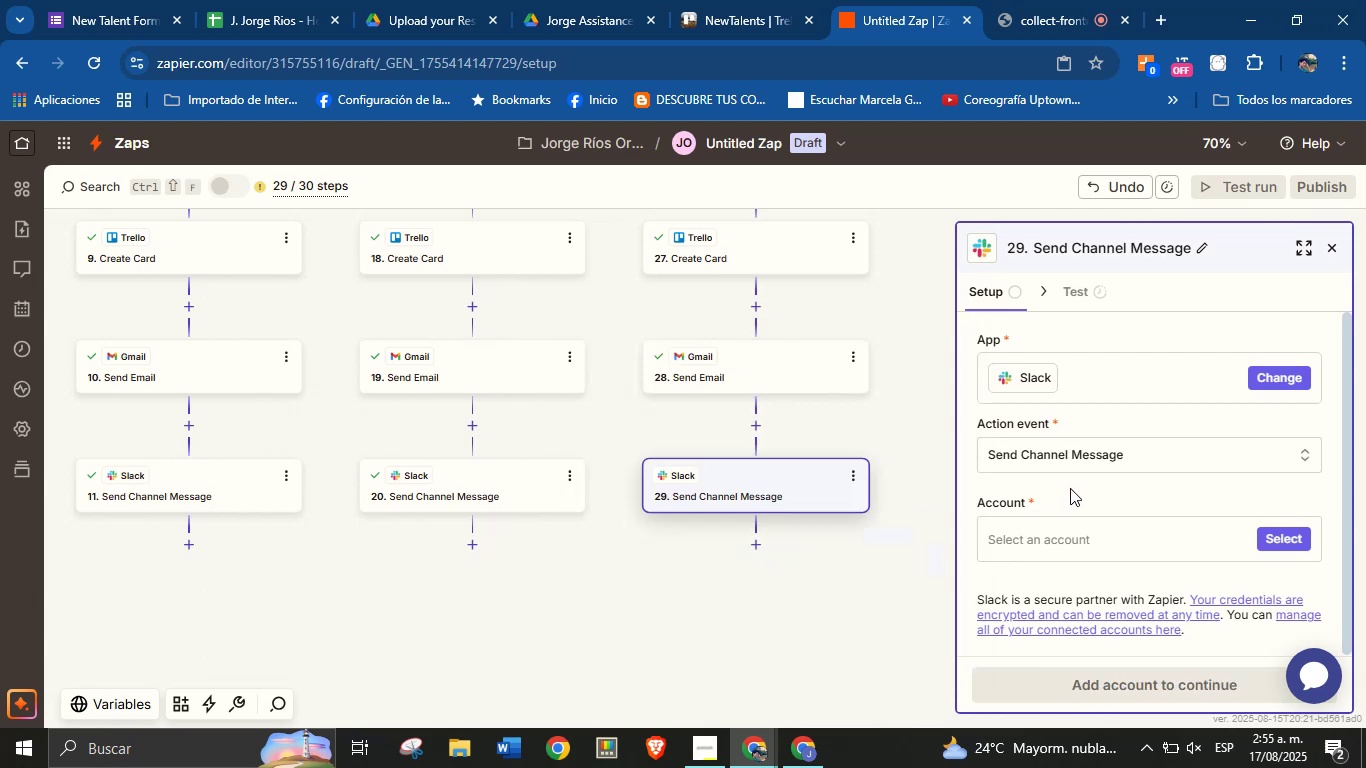 
left_click([1070, 488])
 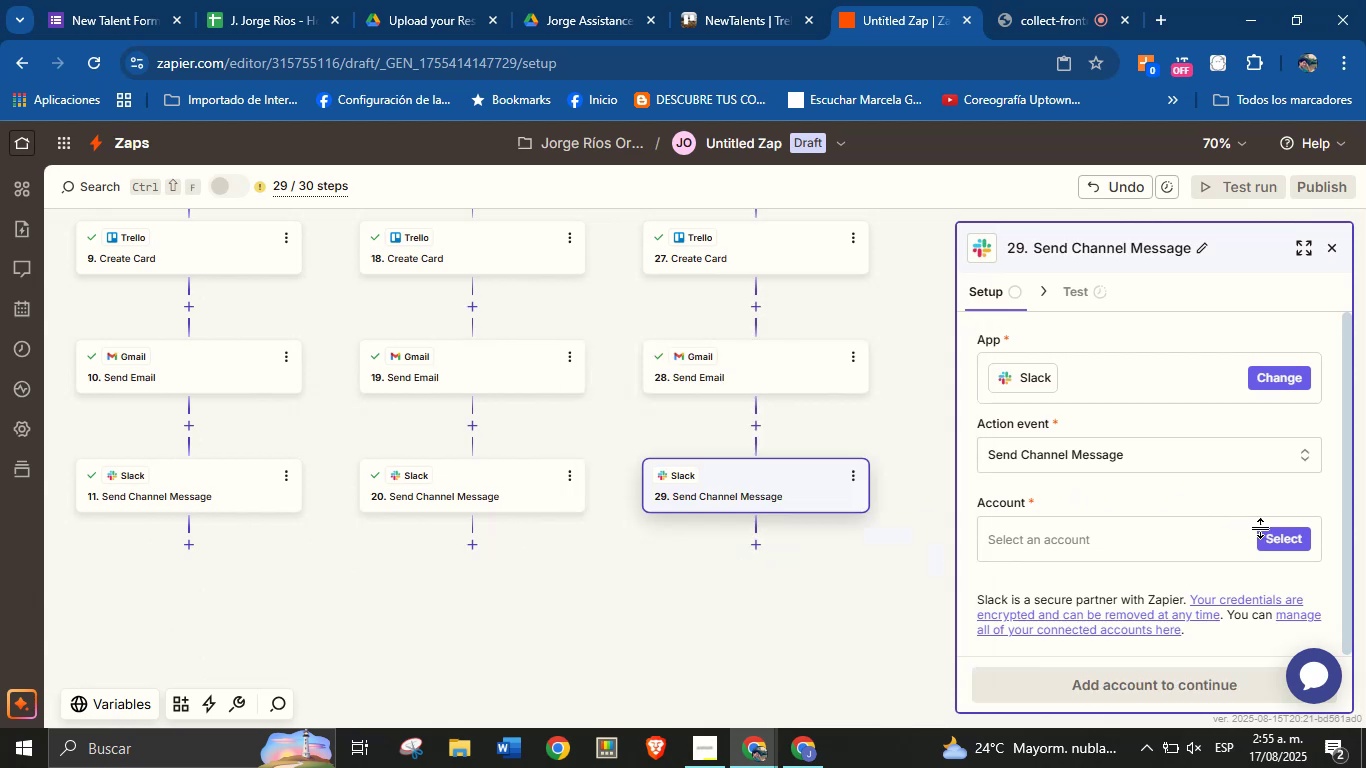 
left_click([1261, 528])
 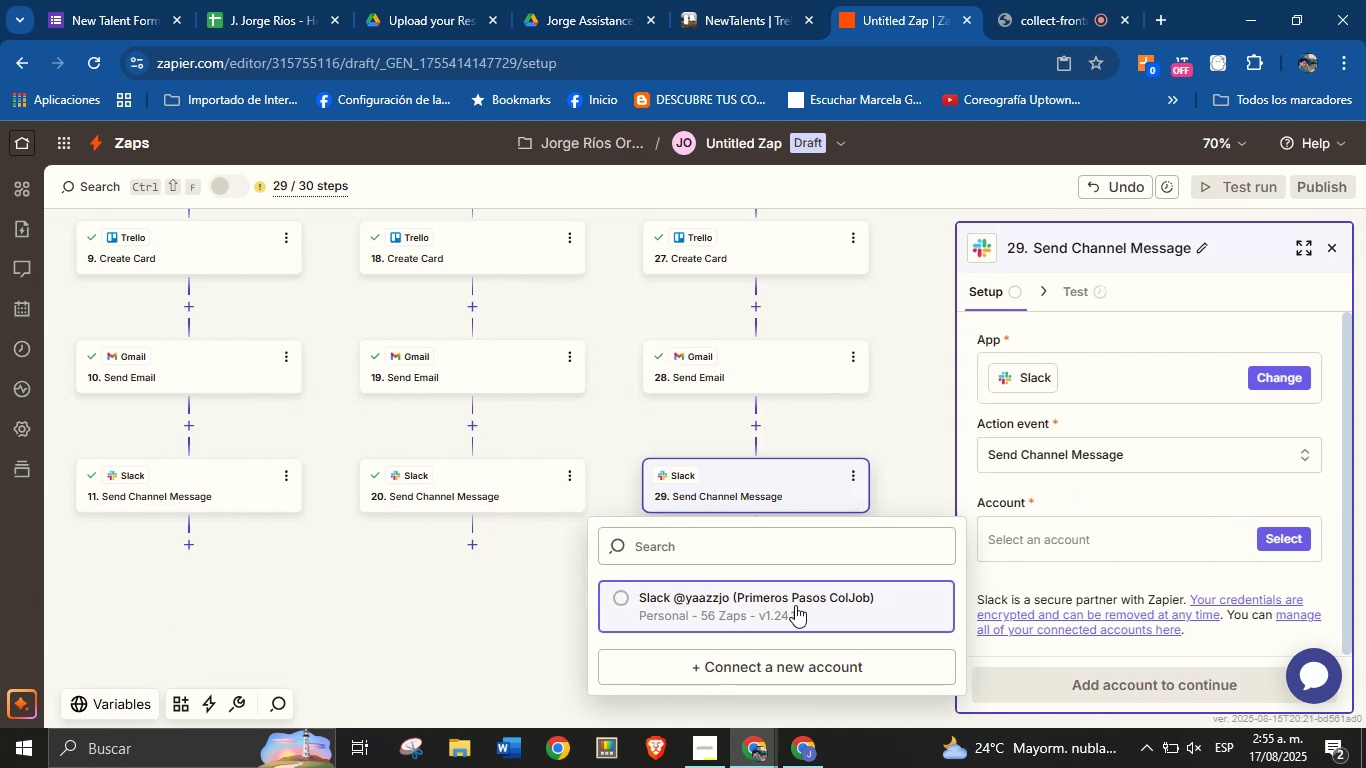 
left_click([795, 605])
 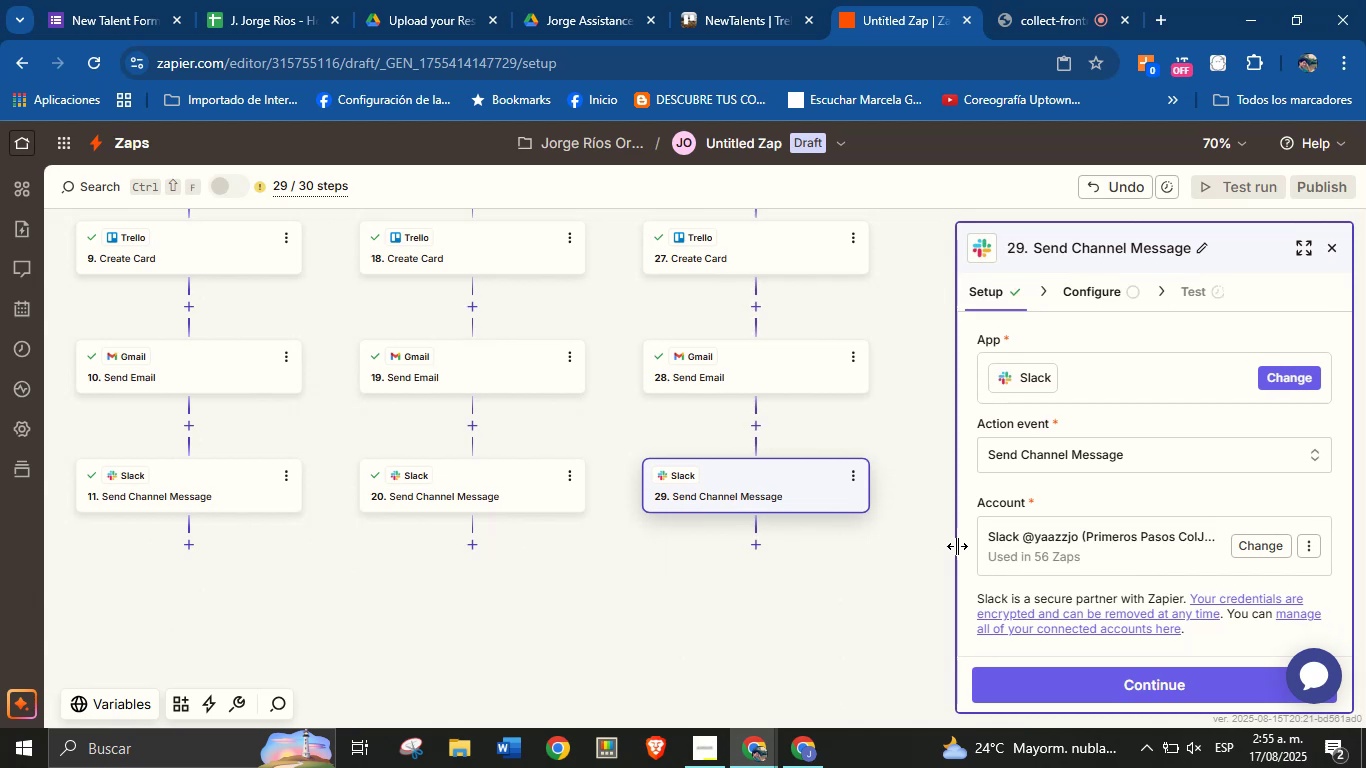 
scroll: coordinate [1060, 485], scroll_direction: down, amount: 6.0
 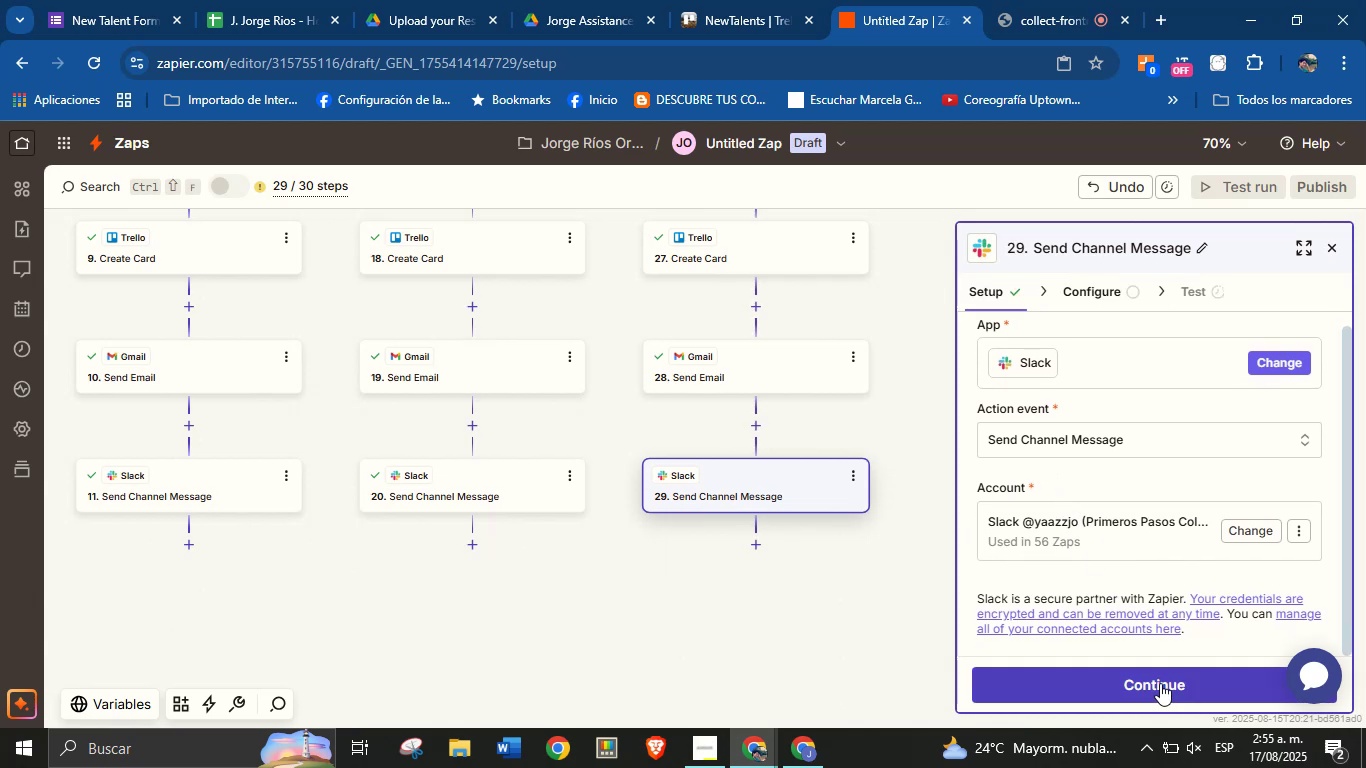 
left_click([1160, 682])
 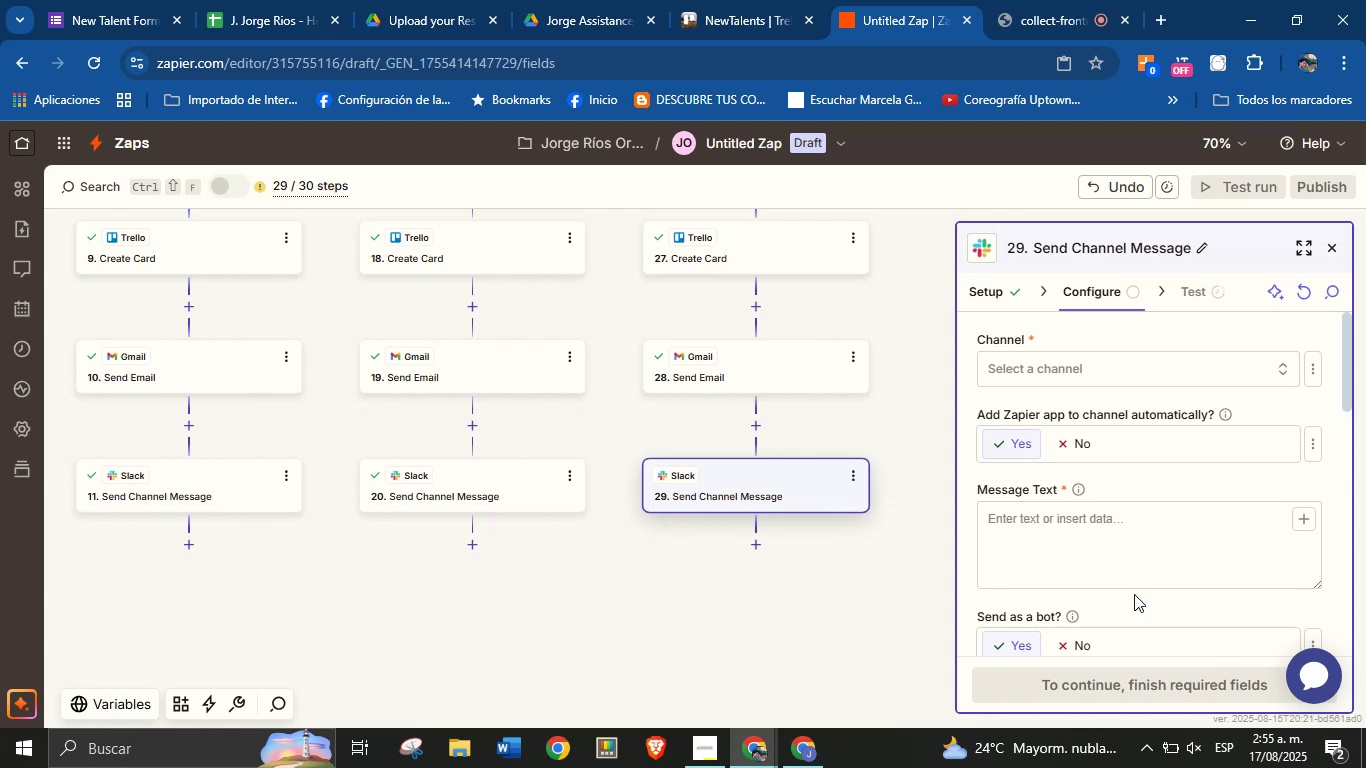 
wait(33.0)
 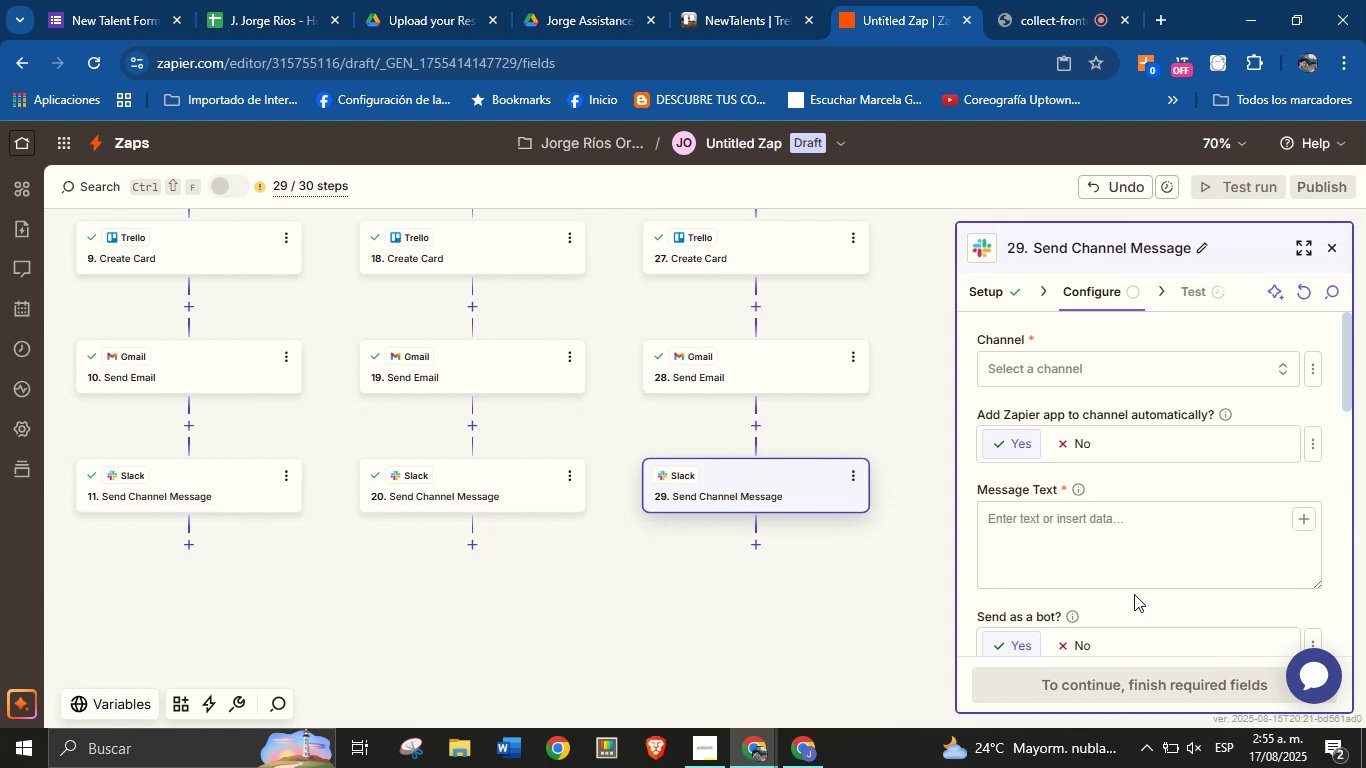 
left_click([1093, 539])
 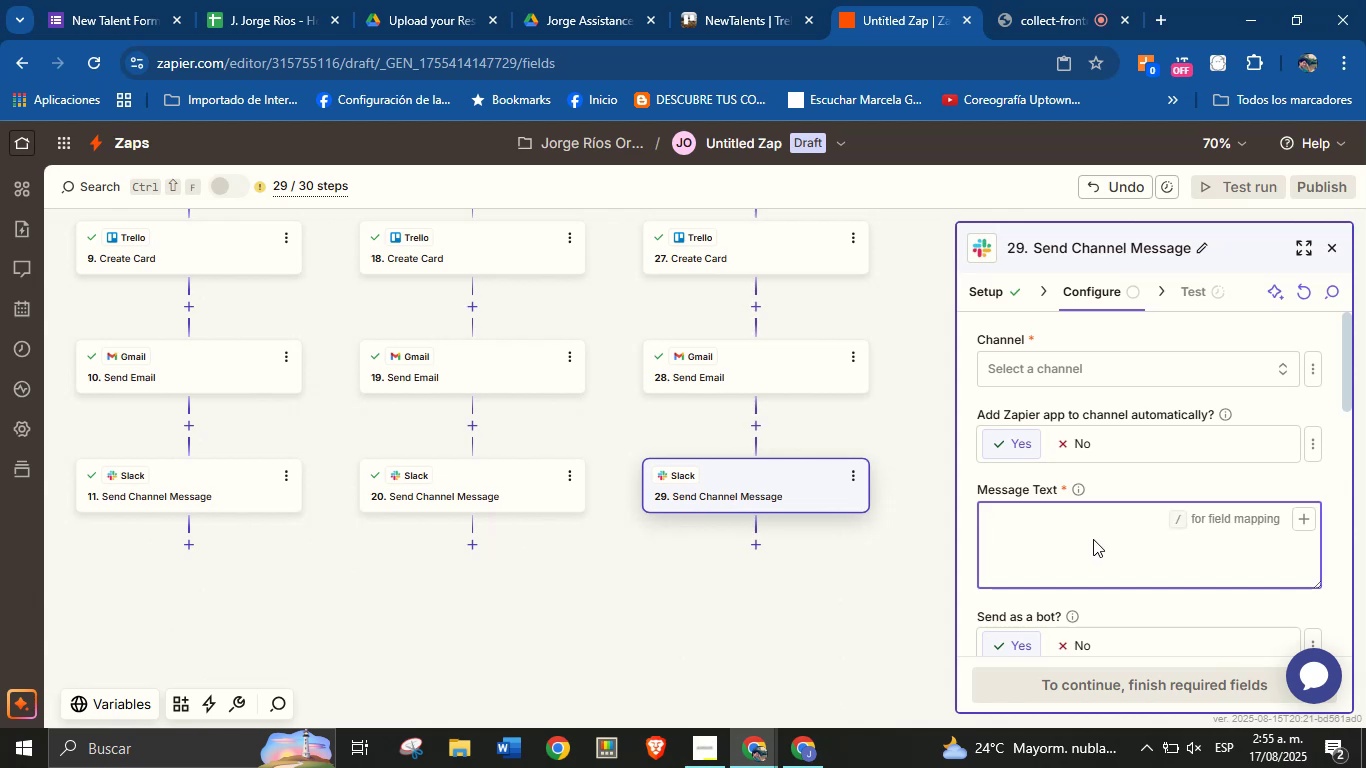 
type(Hello Team!)
 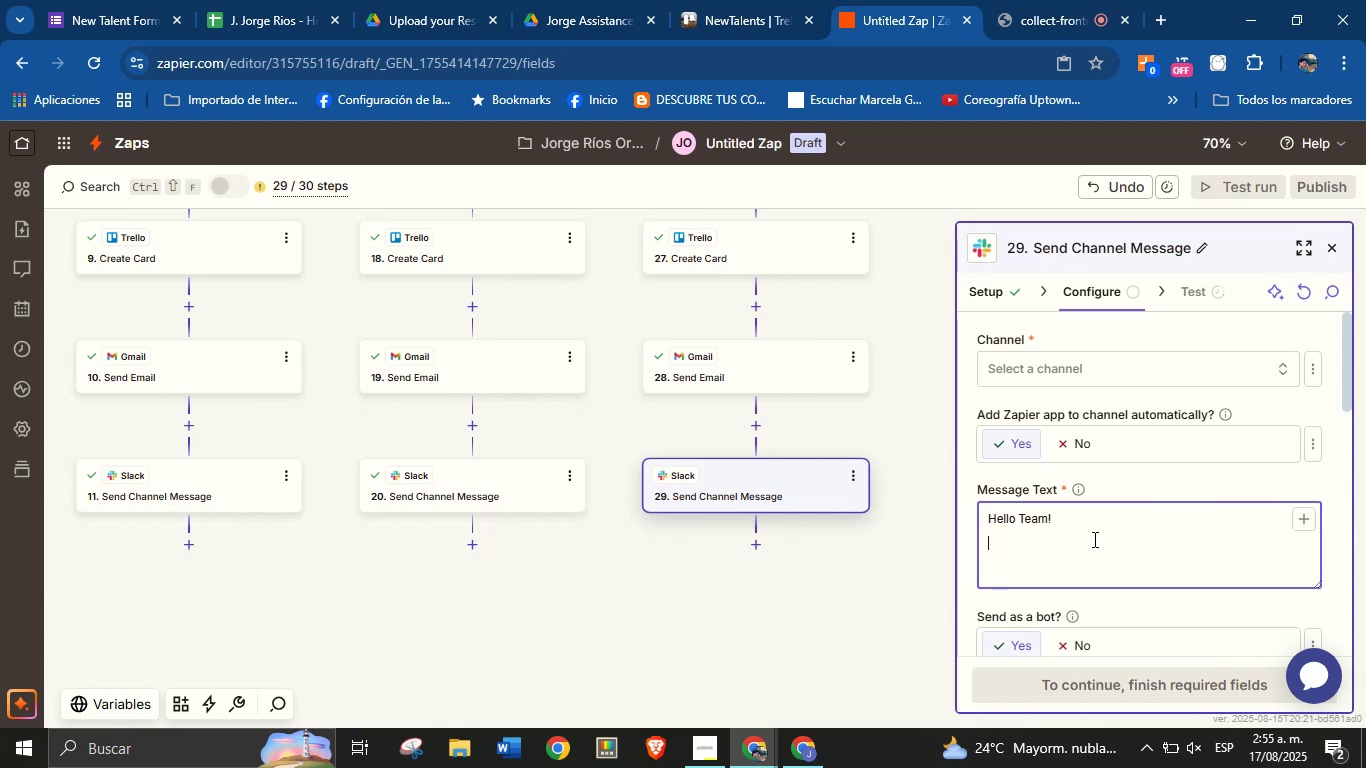 
key(Enter)
 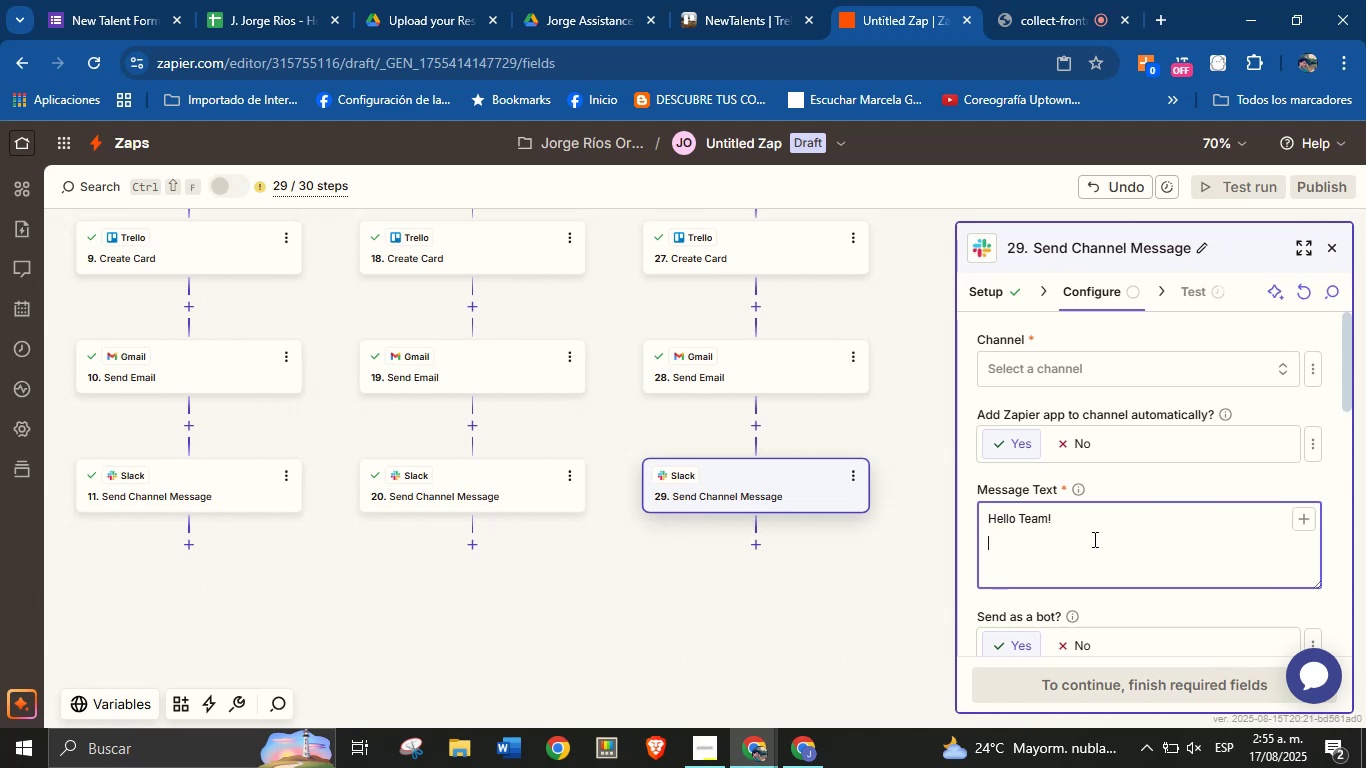 
type(There is a new talent.)
 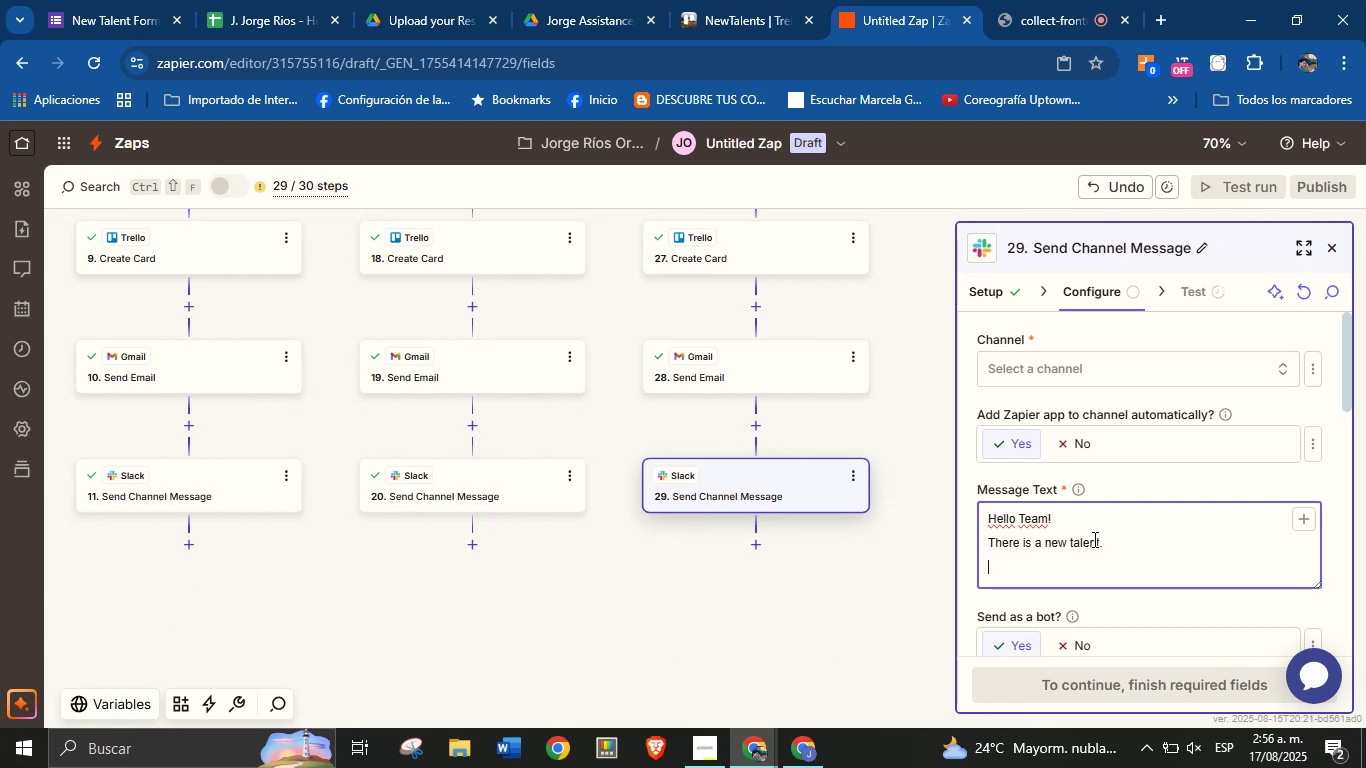 
key(Enter)
 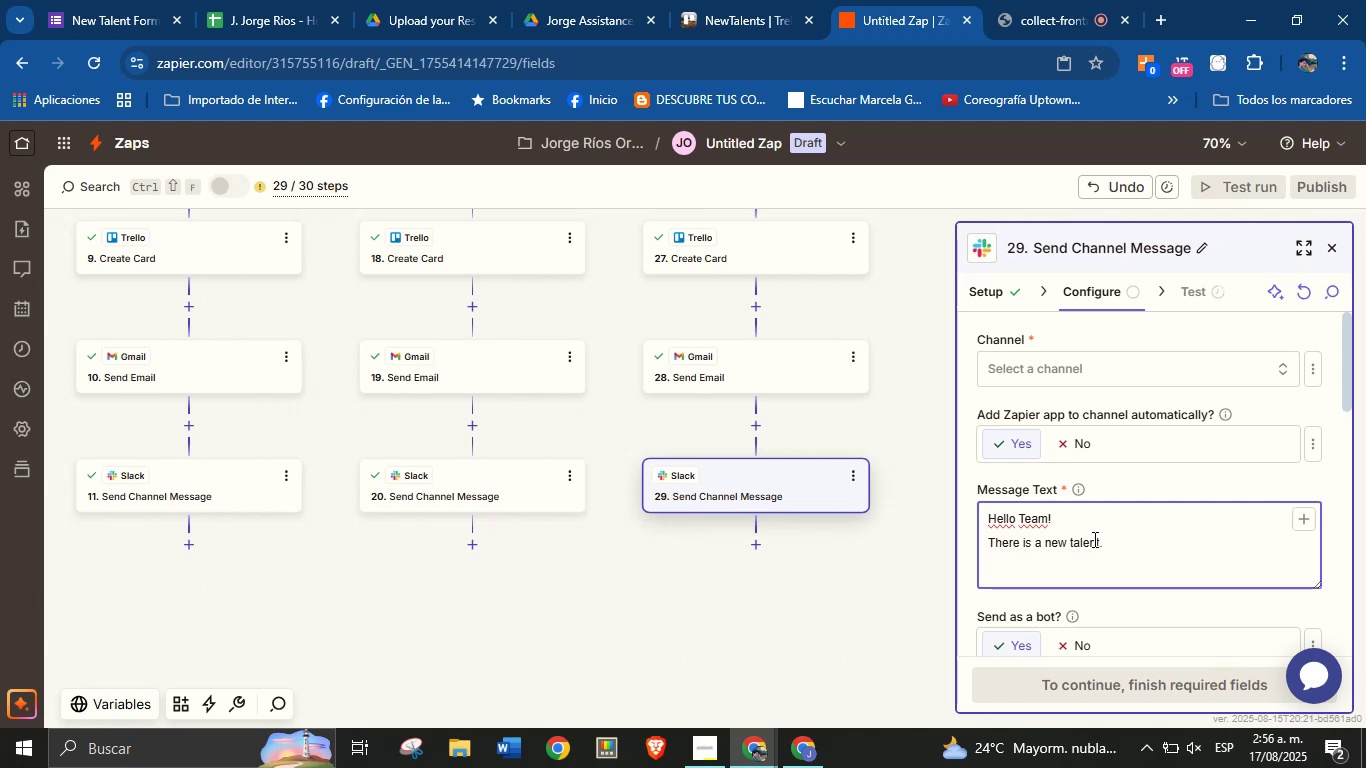 
type(View the details here>)
 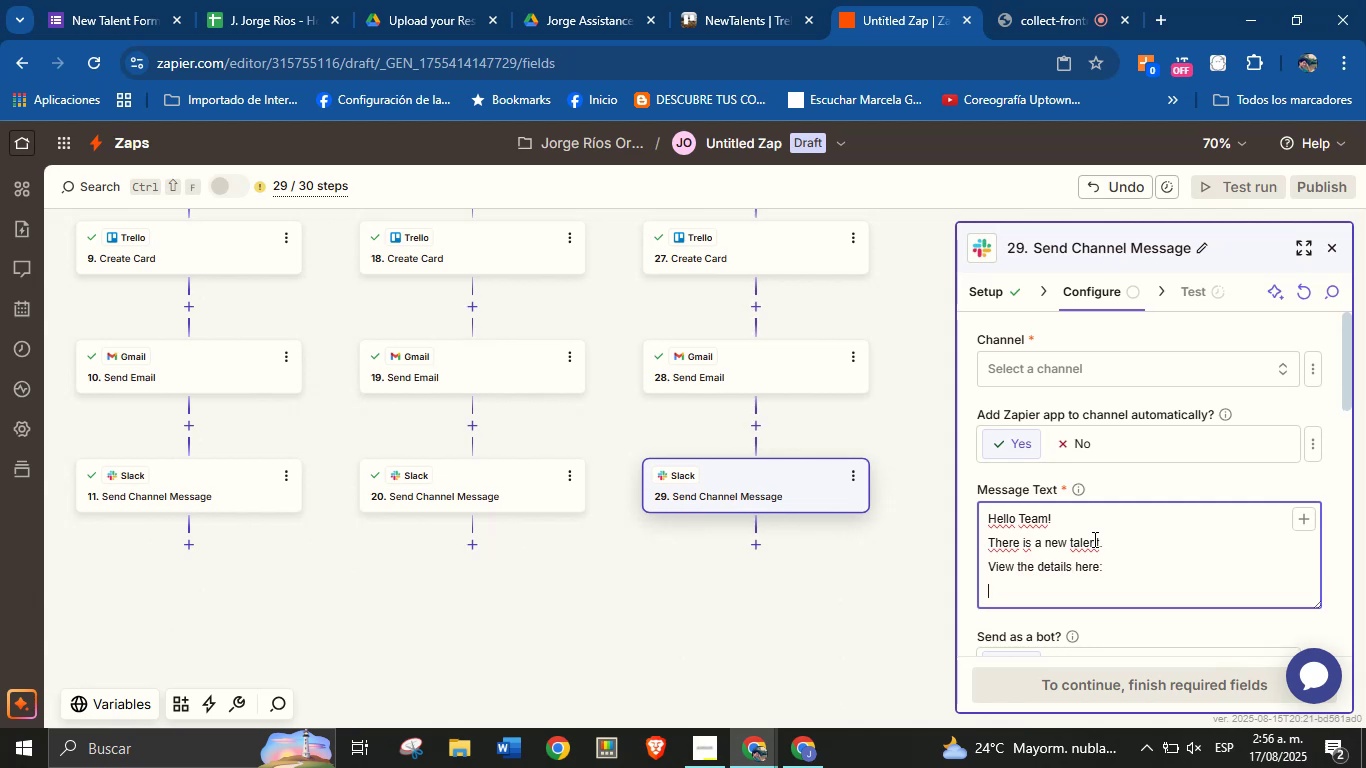 
 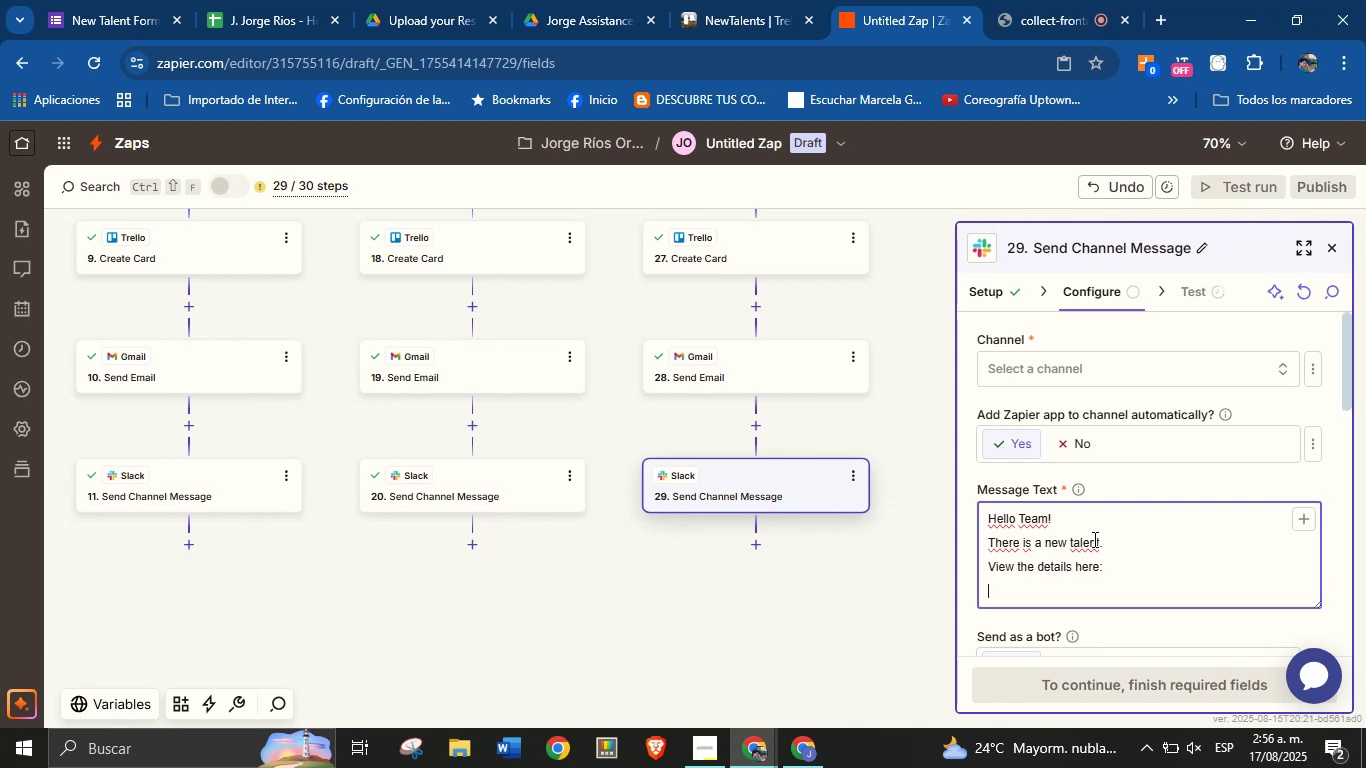 
key(Enter)
 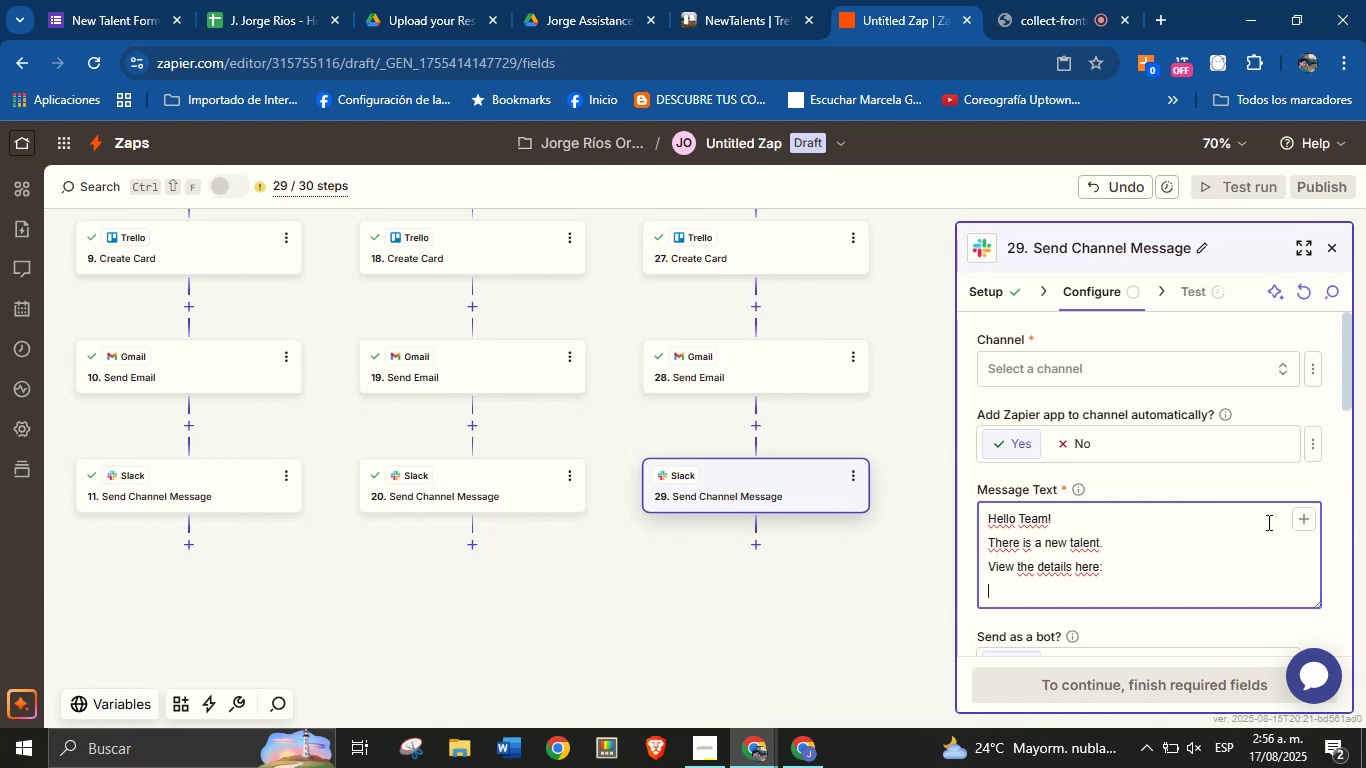 
left_click([1301, 521])
 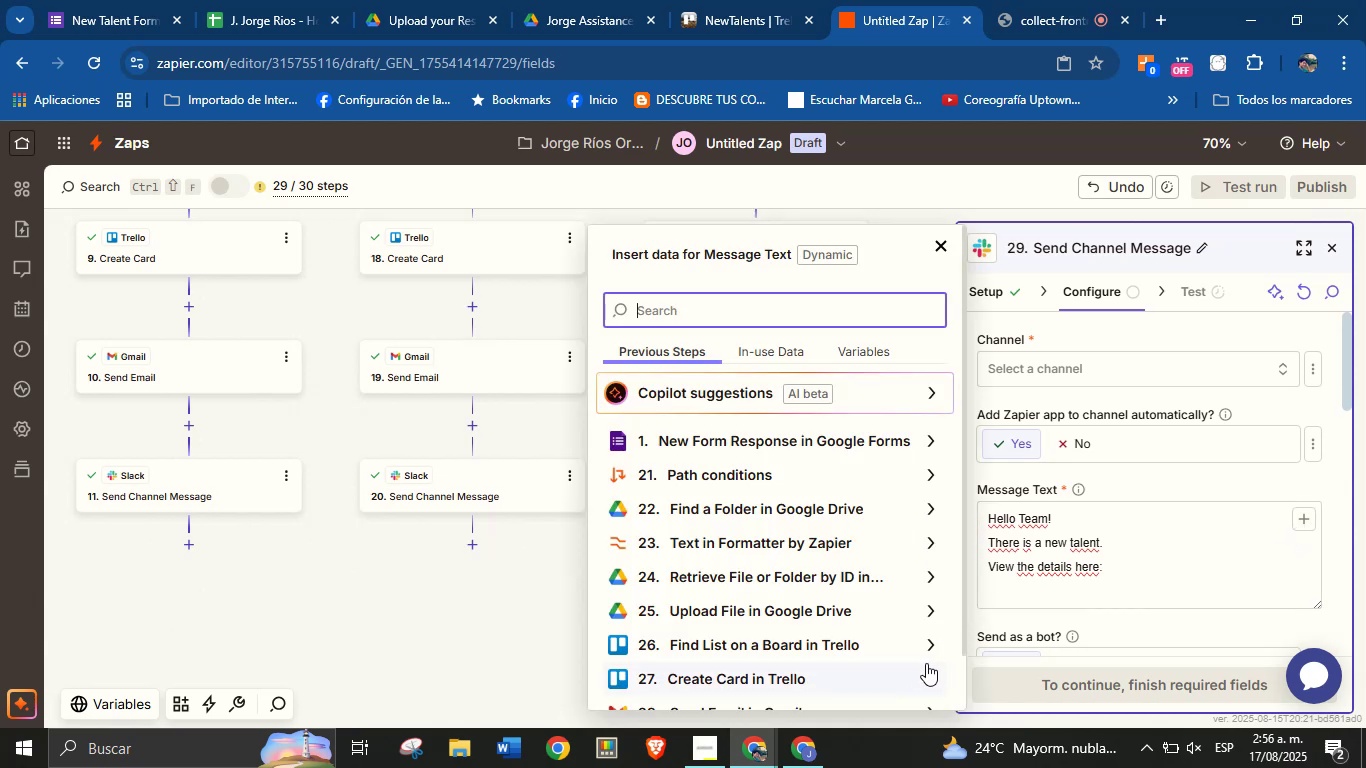 
scroll: coordinate [925, 665], scroll_direction: down, amount: 2.0
 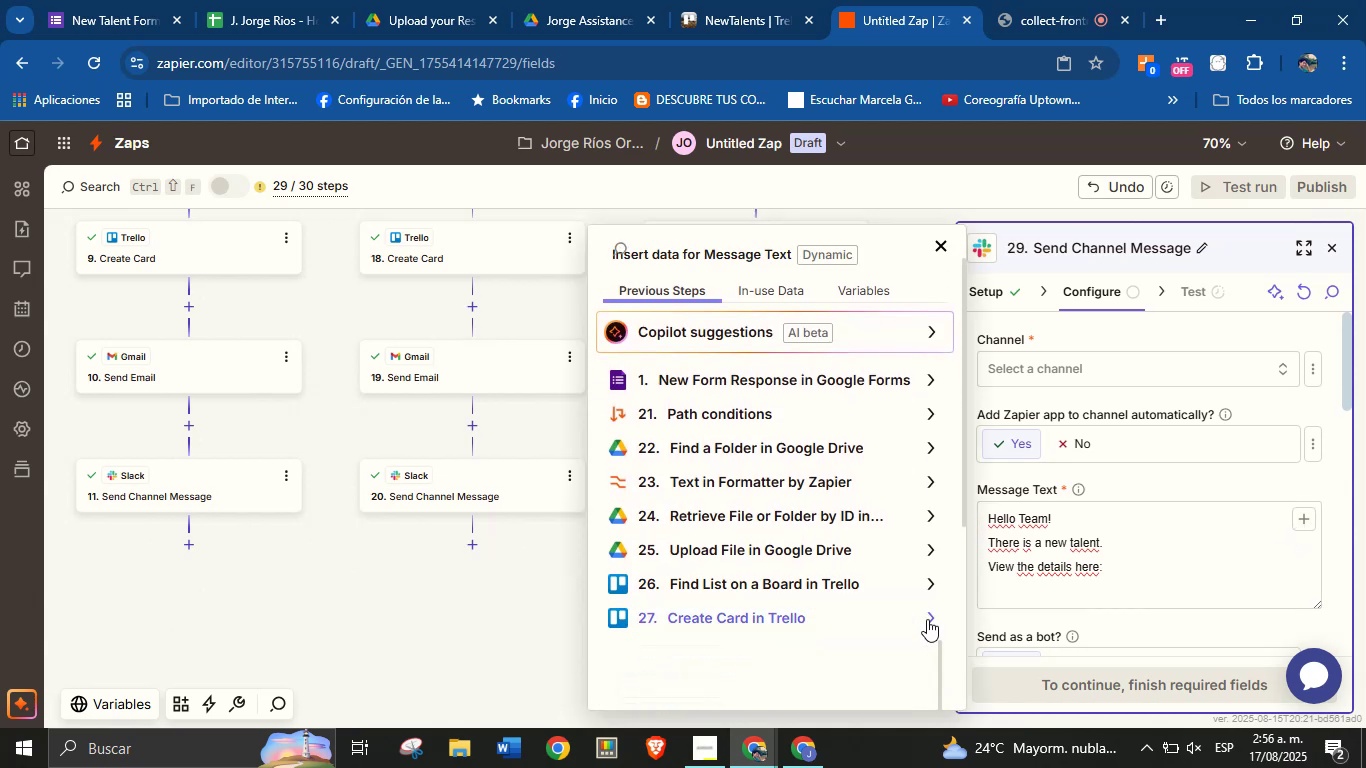 
left_click([927, 619])
 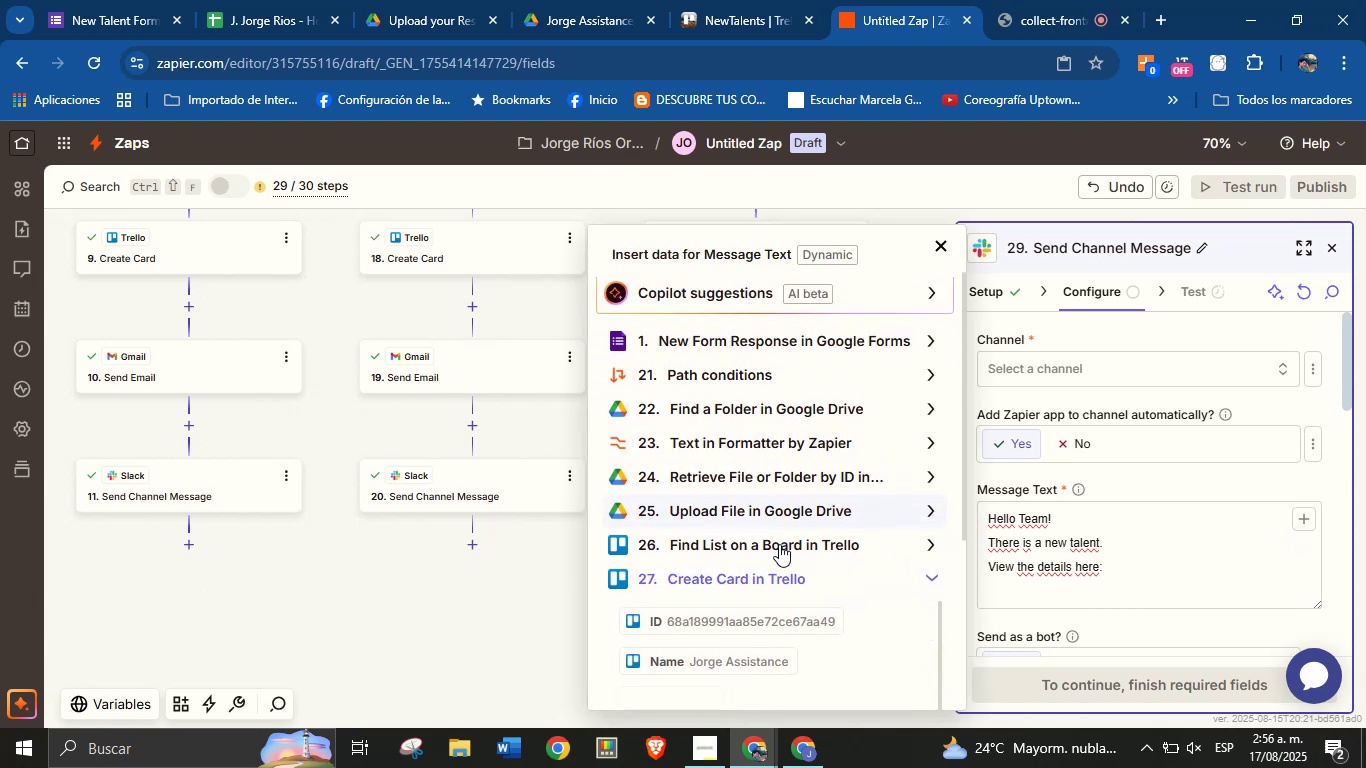 
scroll: coordinate [779, 544], scroll_direction: down, amount: 2.0
 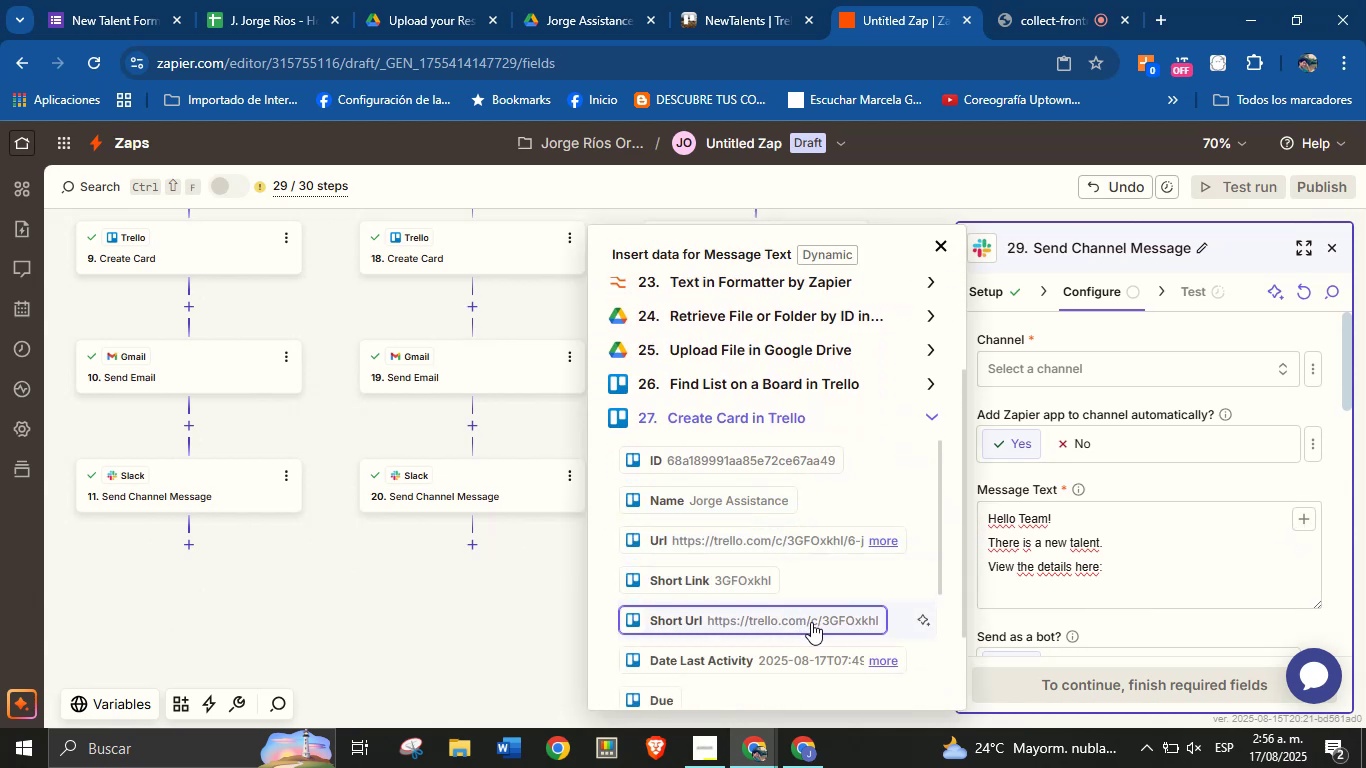 
left_click([811, 622])
 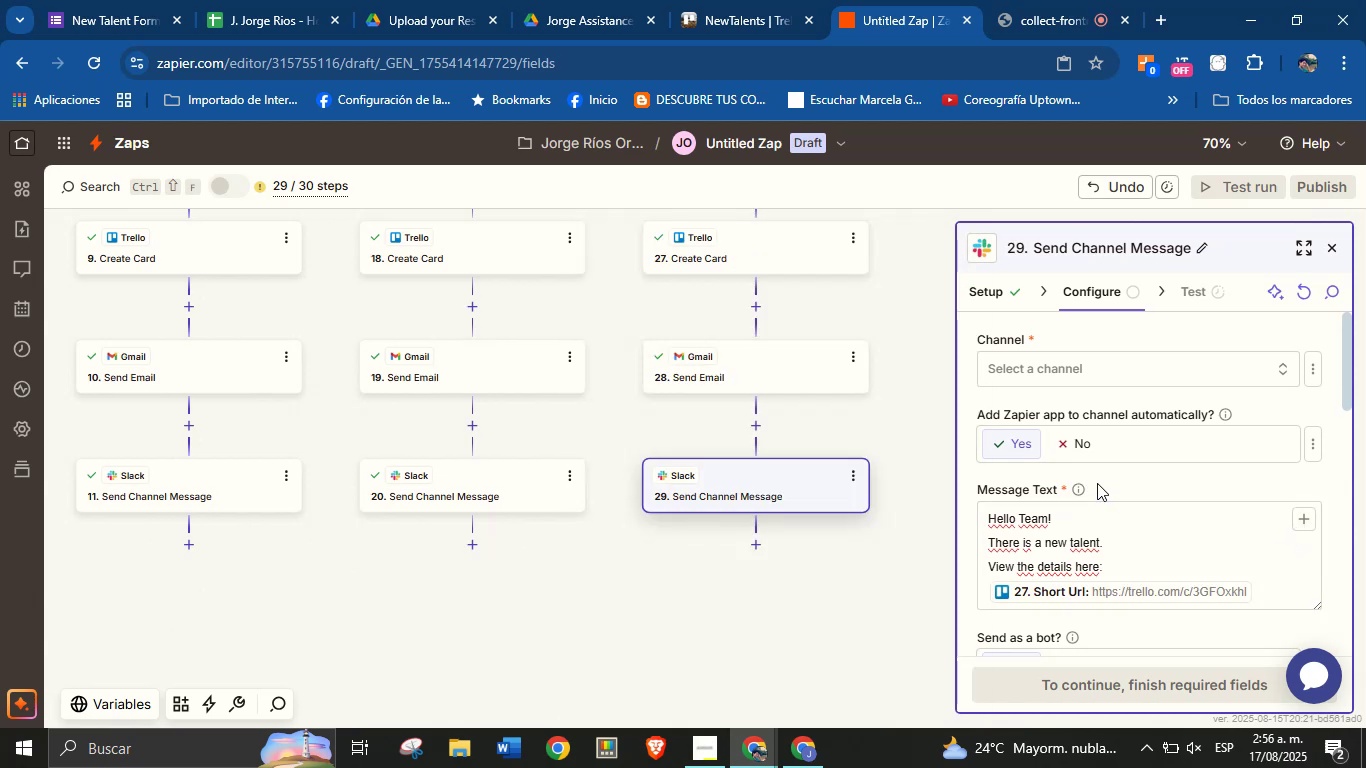 
left_click([1097, 483])
 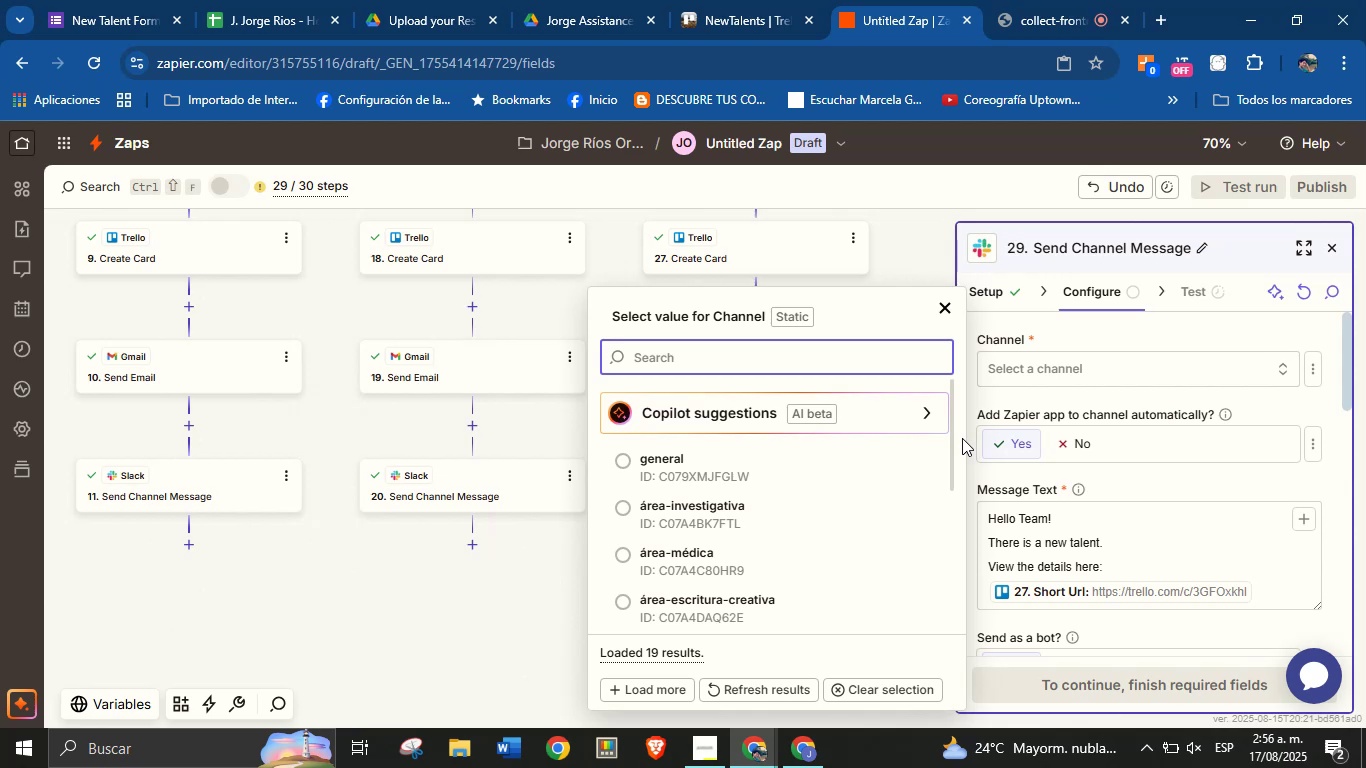 
type(talent)
 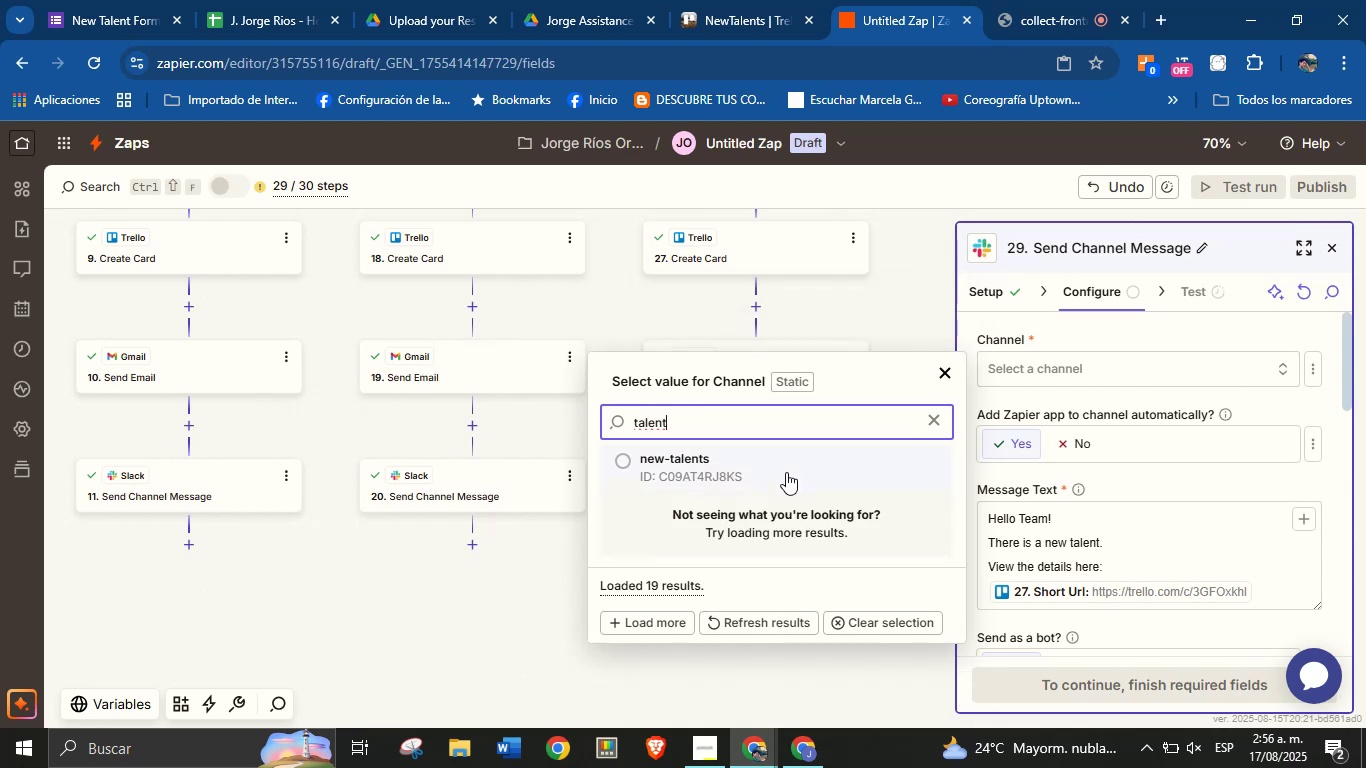 
left_click([786, 472])
 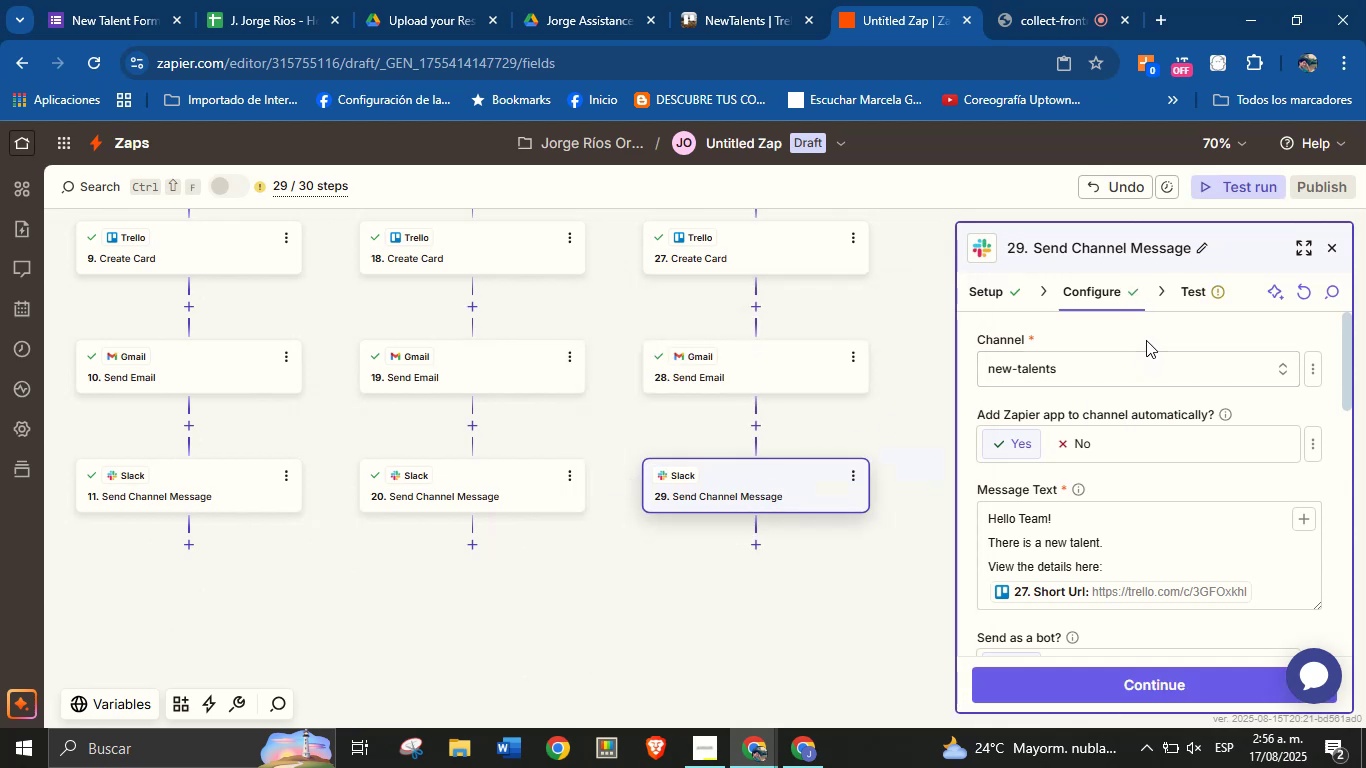 
left_click([1146, 339])
 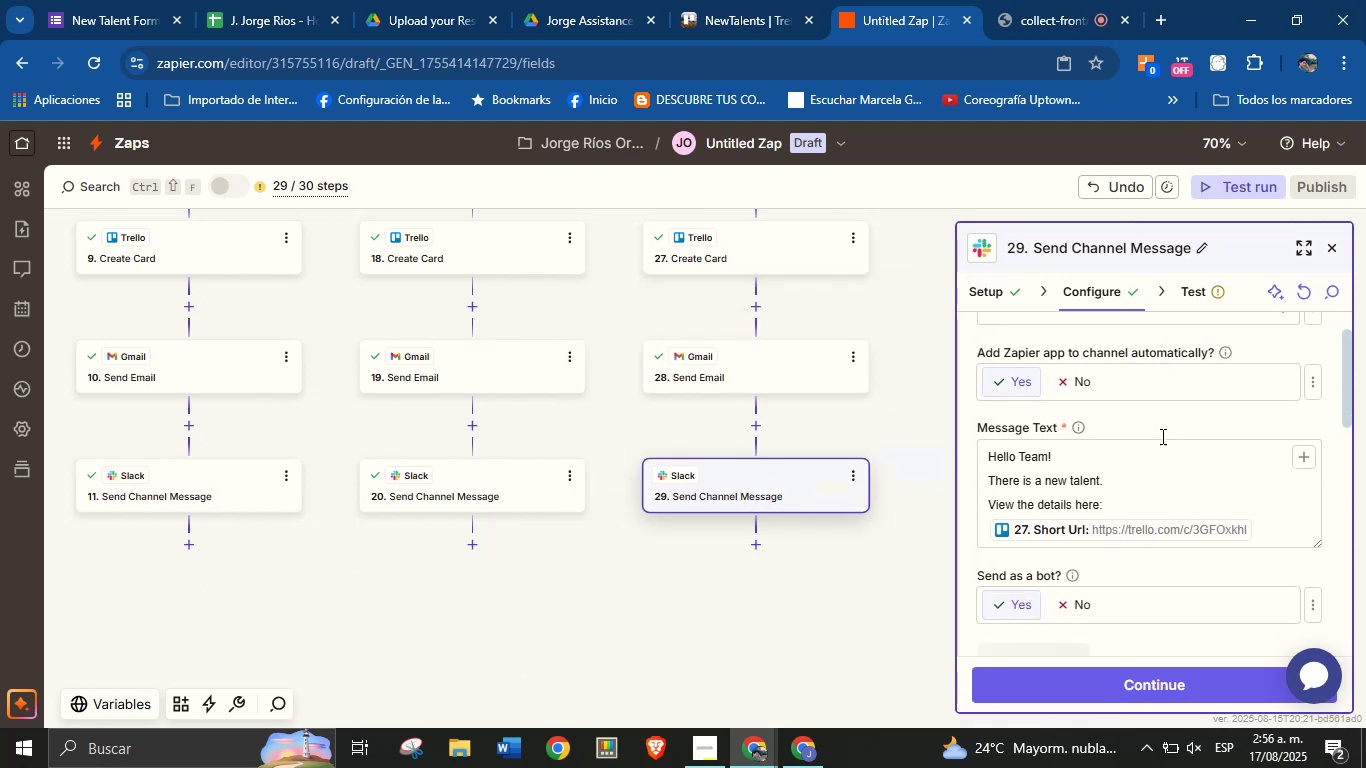 
scroll: coordinate [1161, 437], scroll_direction: down, amount: 2.0
 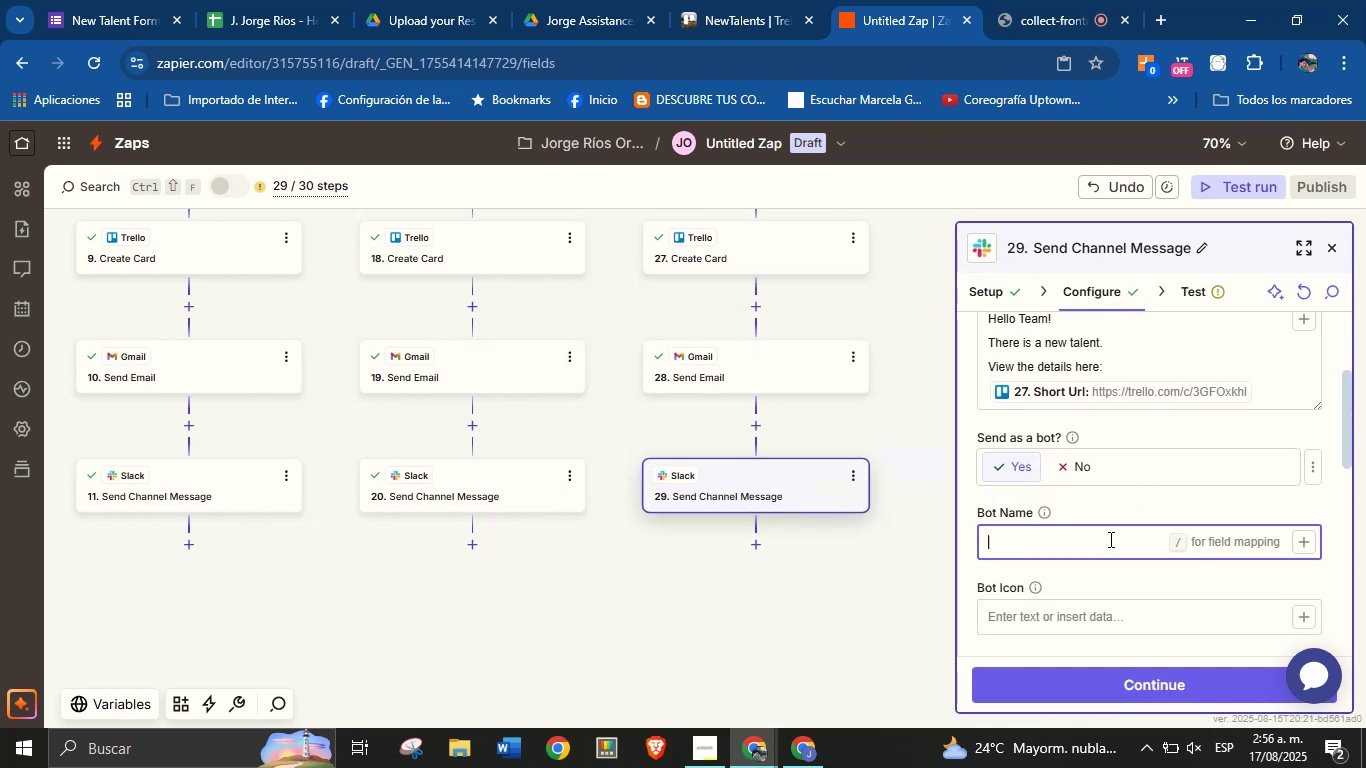 
left_click([1109, 539])
 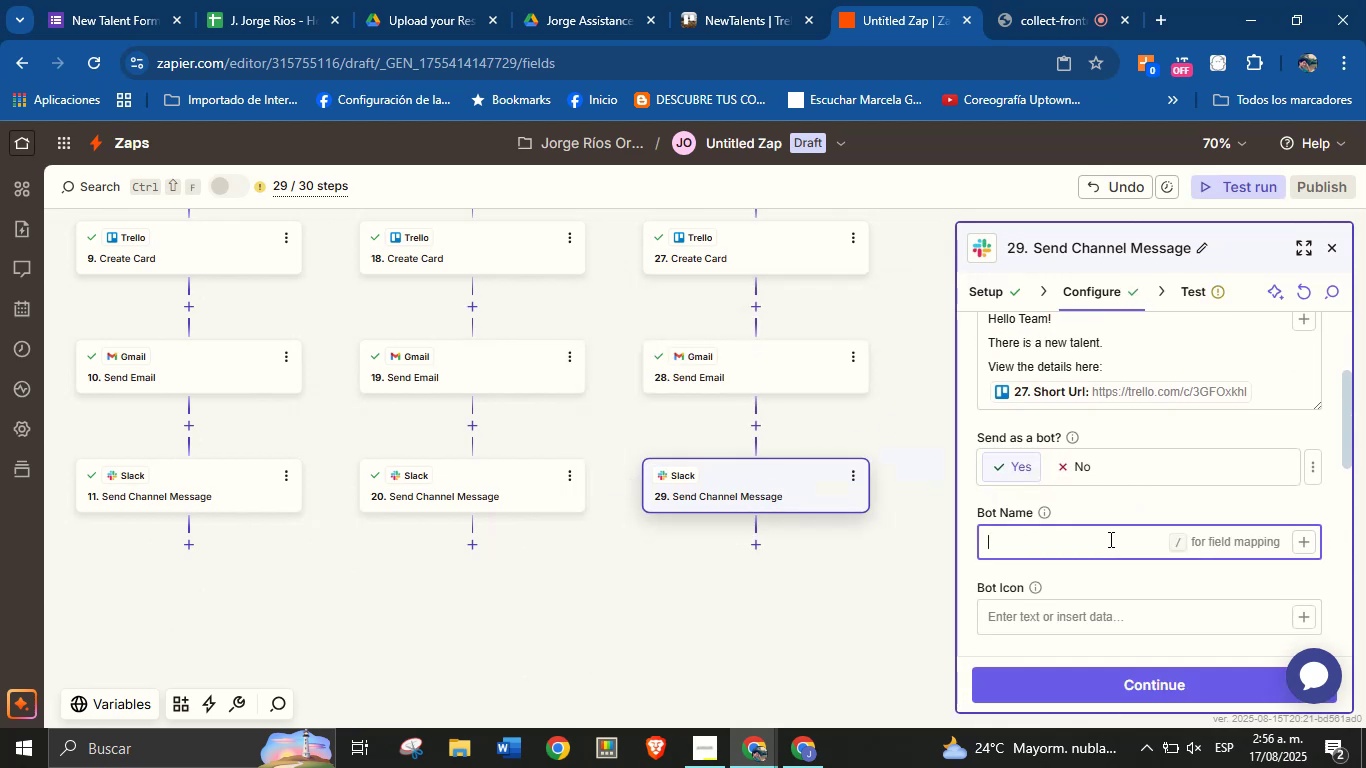 
type(Orenji from ColJob)
 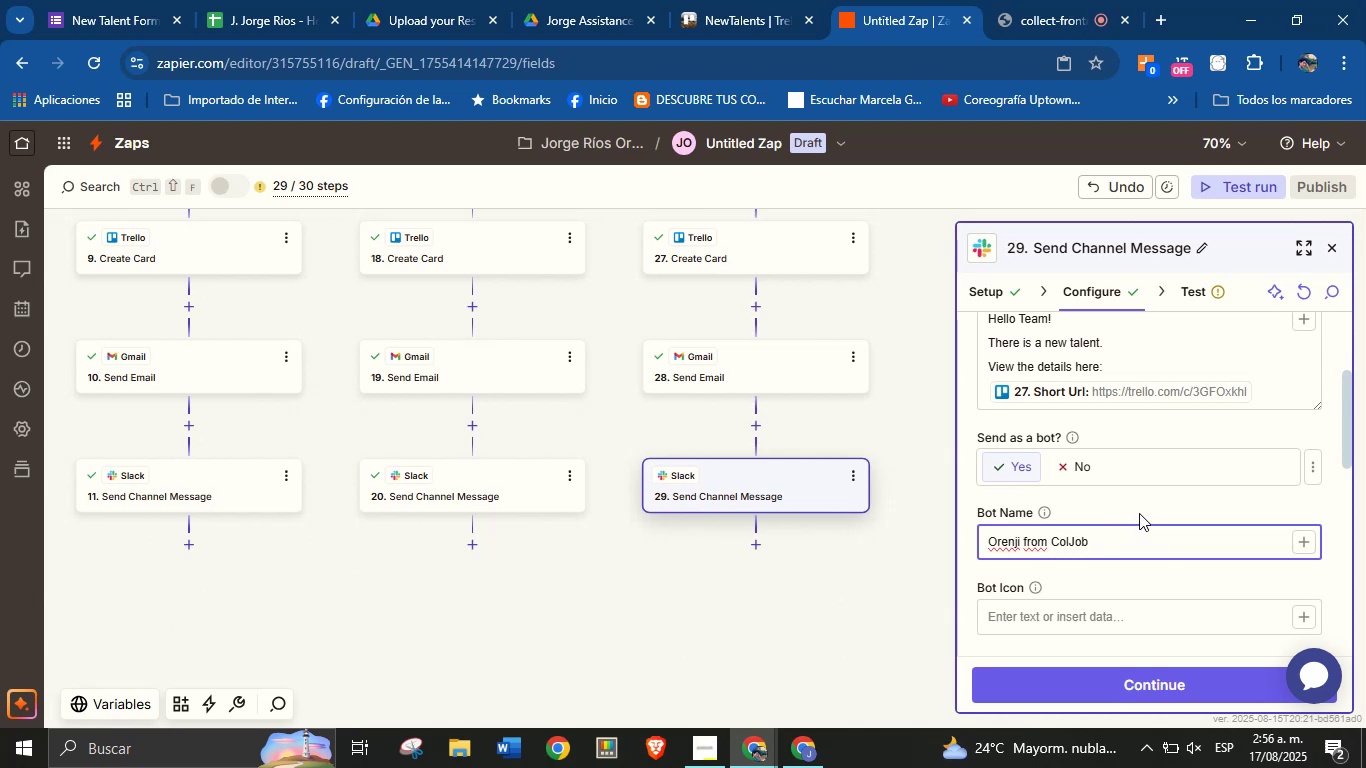 
left_click([1140, 511])
 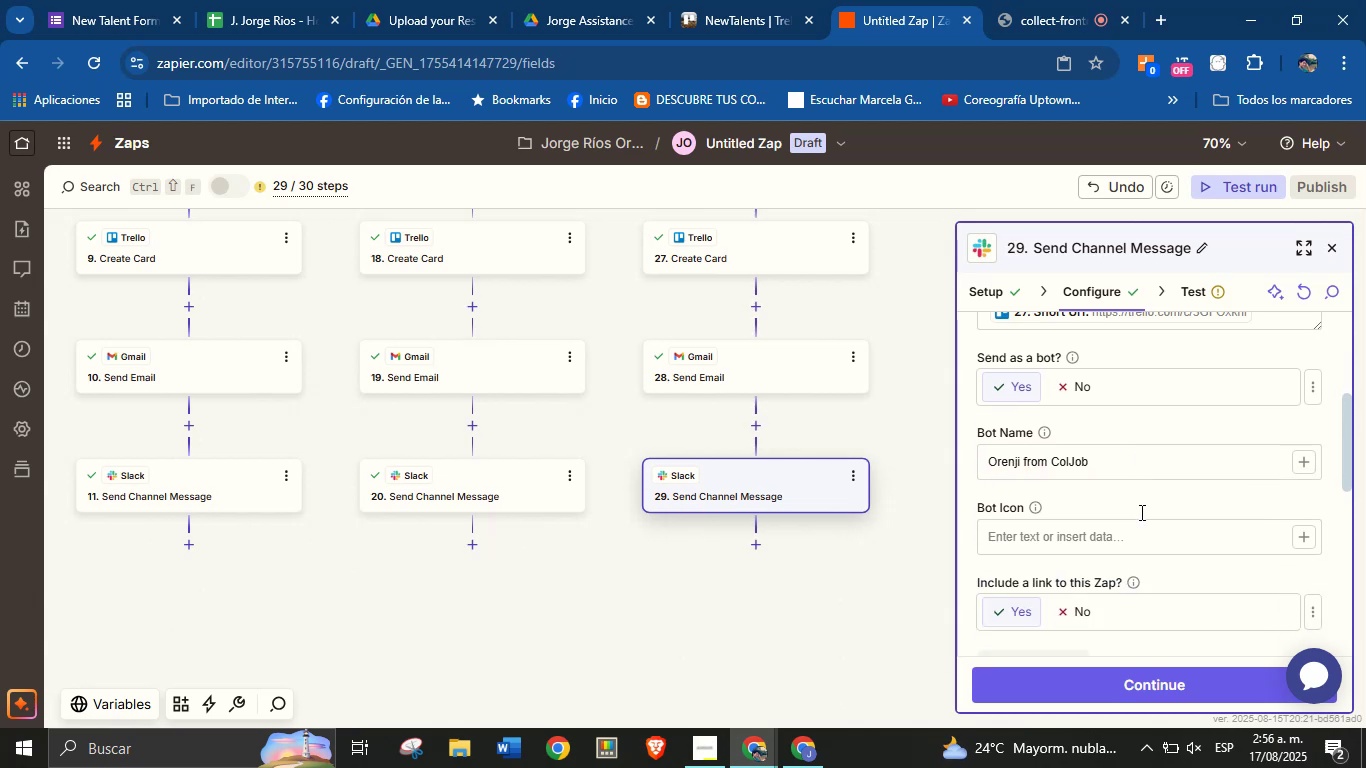 
scroll: coordinate [1138, 521], scroll_direction: down, amount: 7.0
 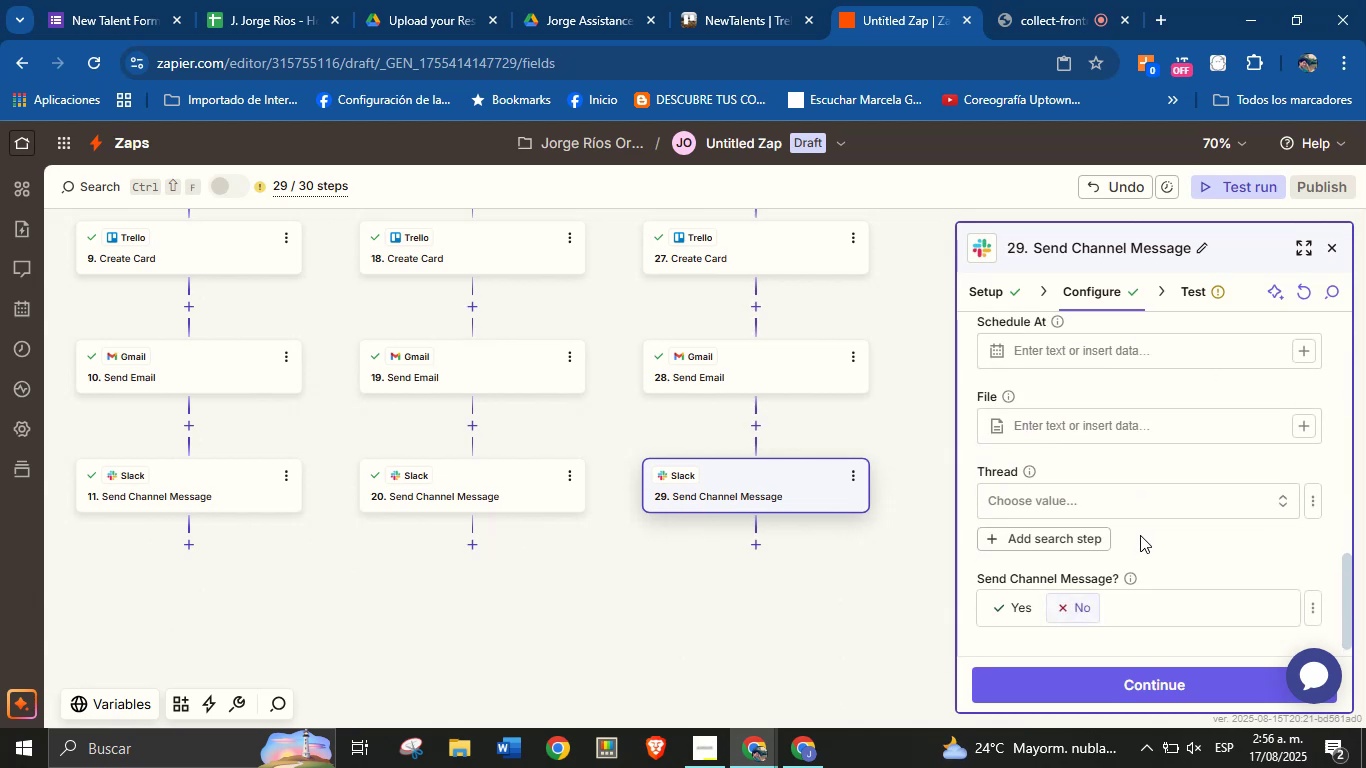 
scroll: coordinate [1140, 535], scroll_direction: up, amount: 15.0
 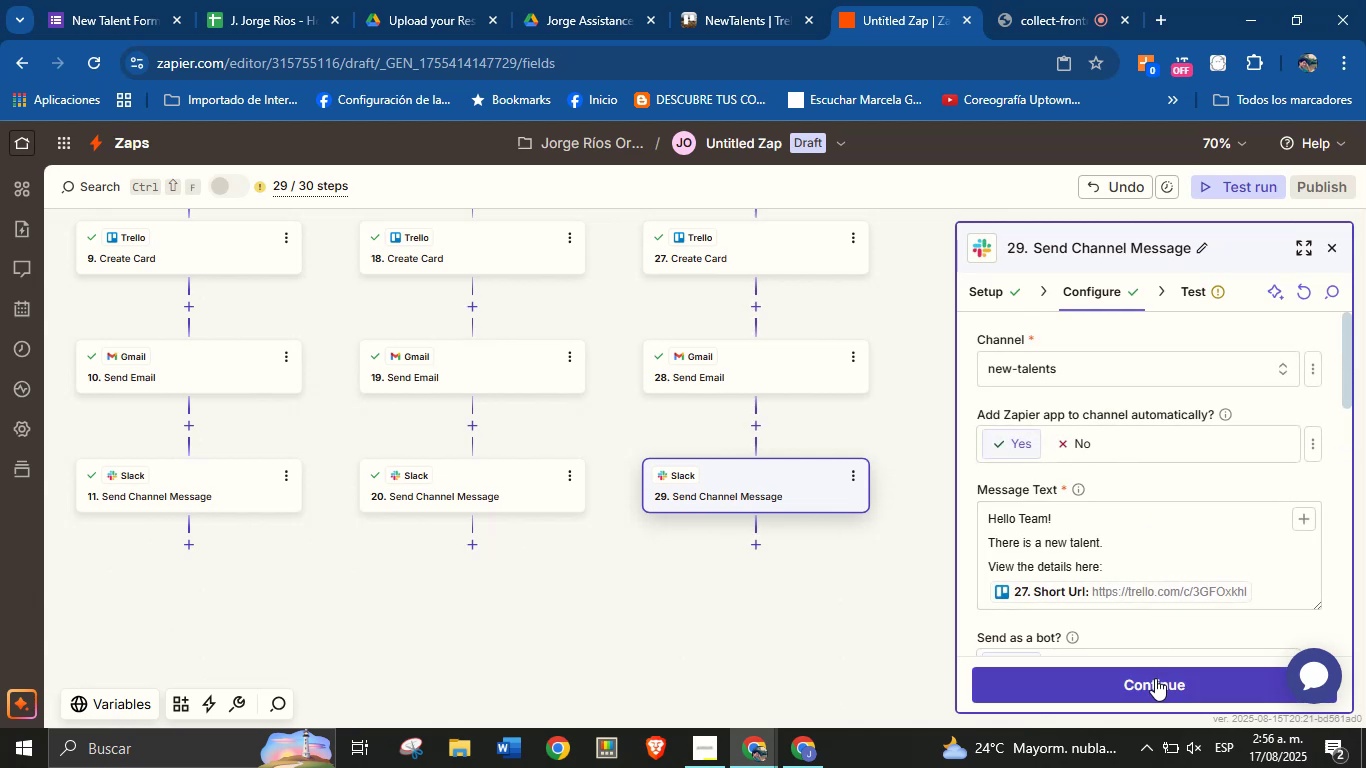 
left_click([1155, 678])
 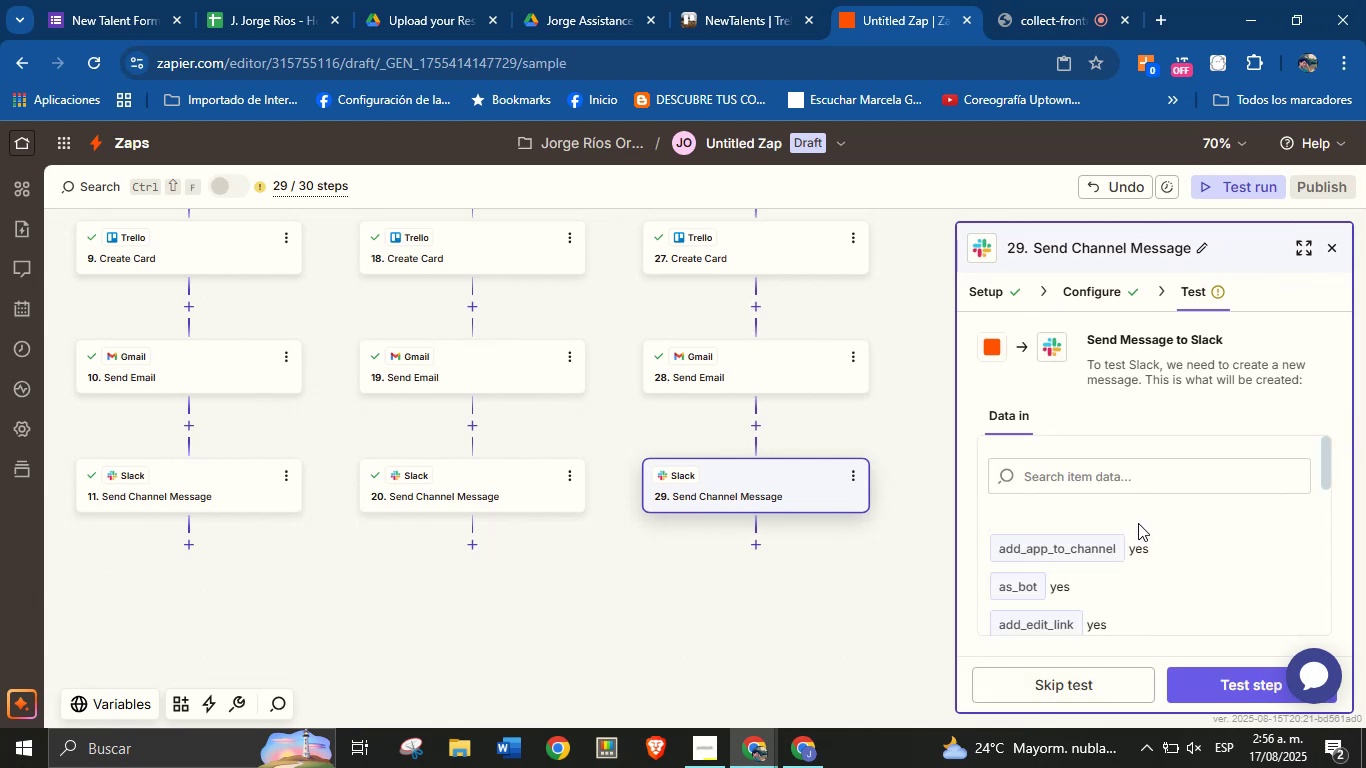 
wait(9.75)
 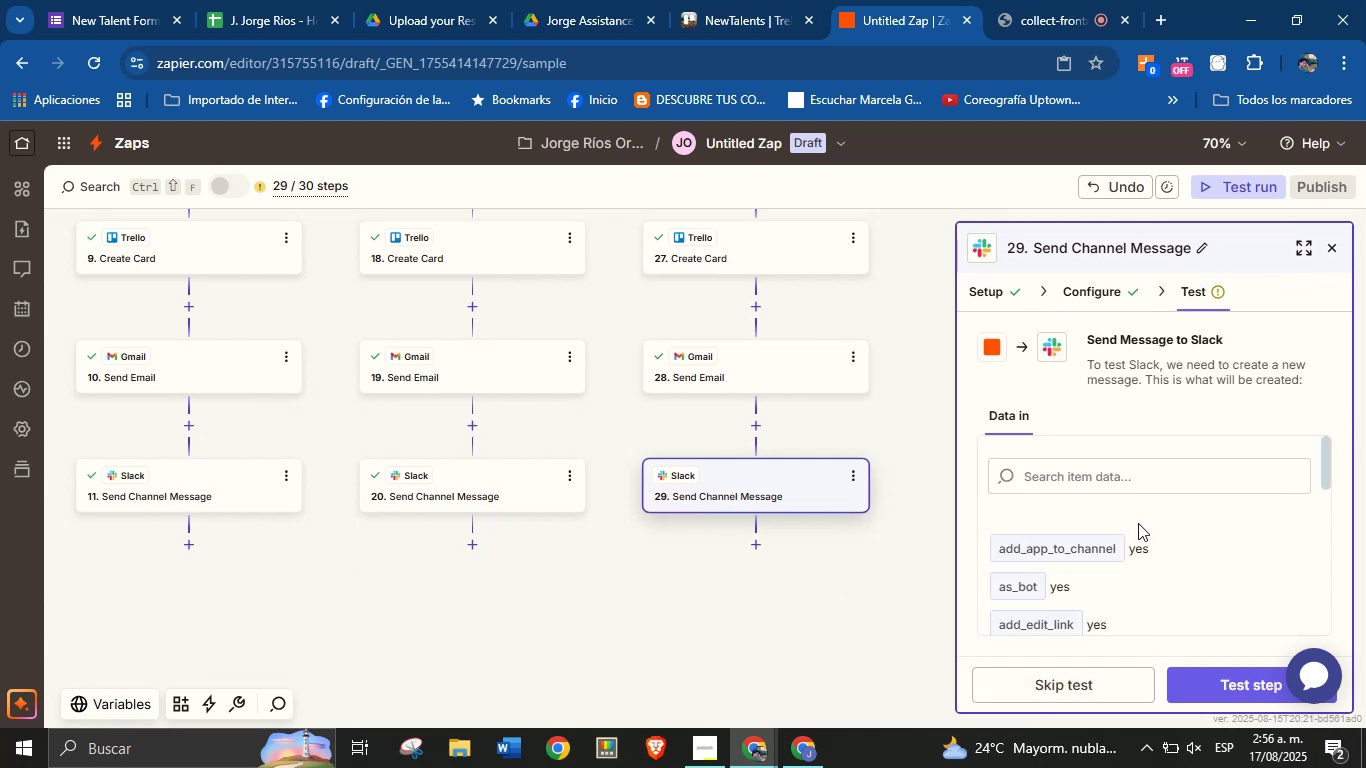 
scroll: coordinate [1146, 518], scroll_direction: down, amount: 10.0
 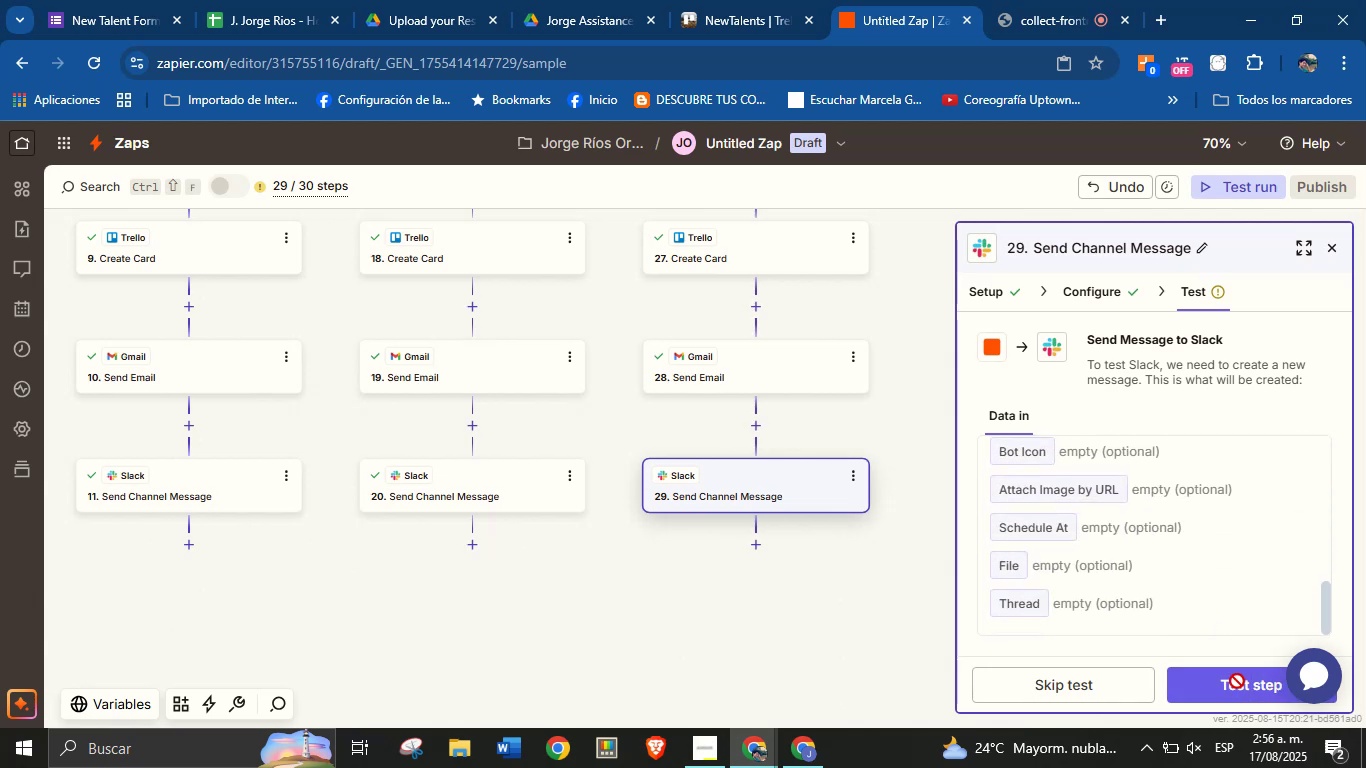 
left_click([1237, 681])
 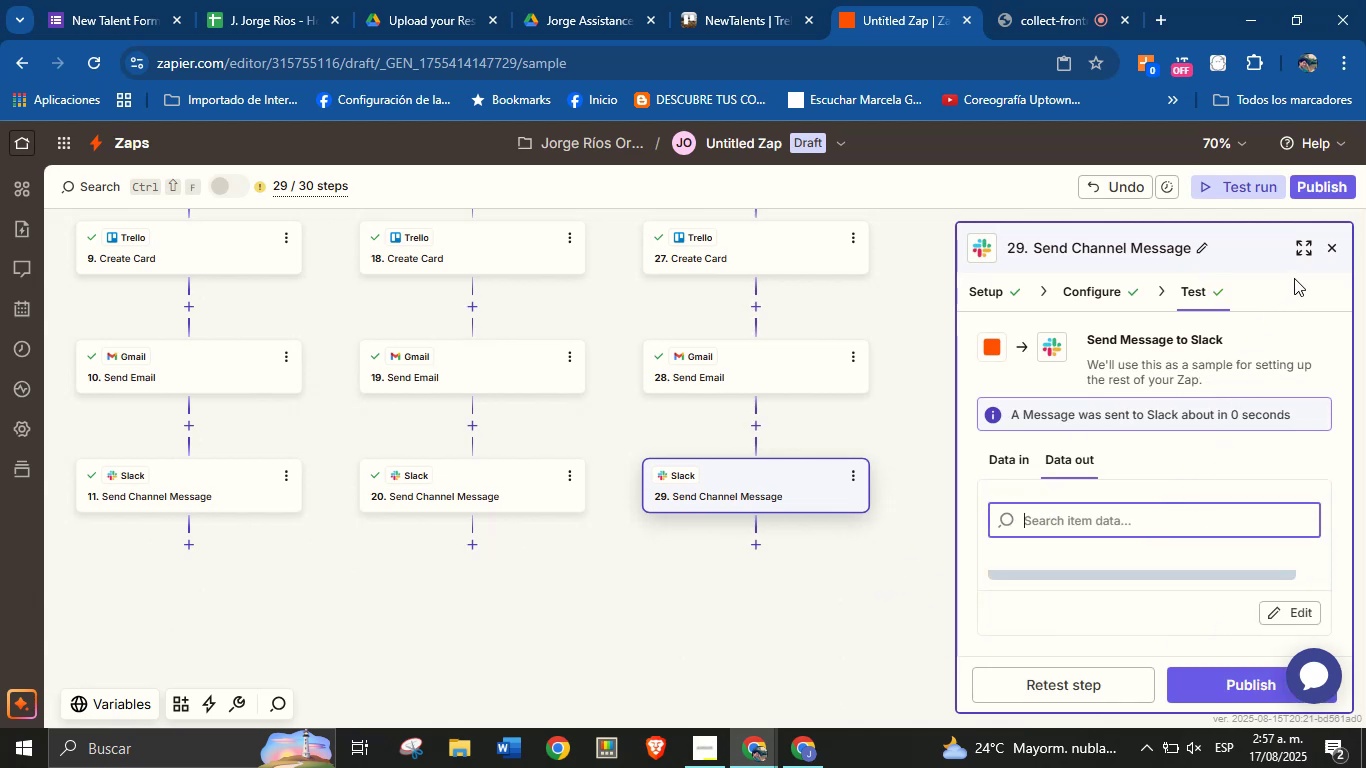 
wait(6.15)
 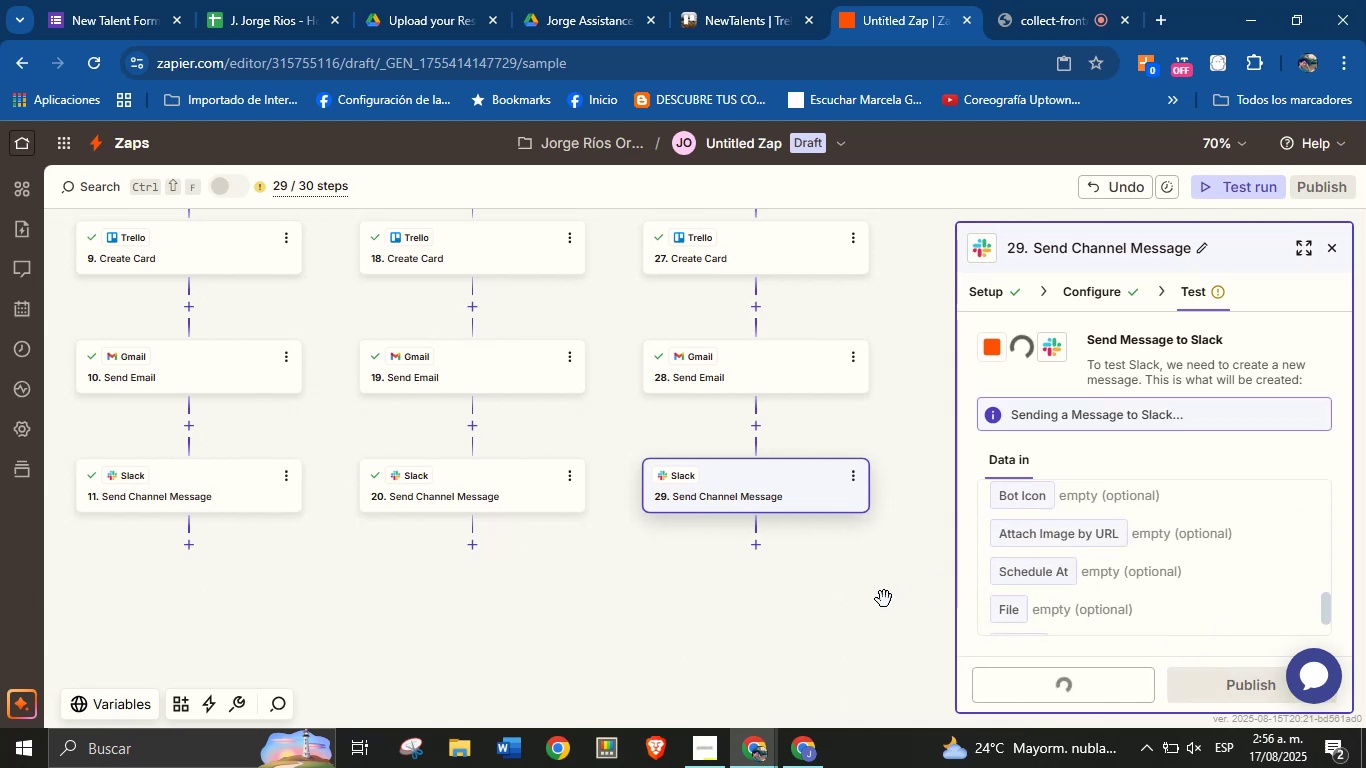 
left_click([1332, 250])
 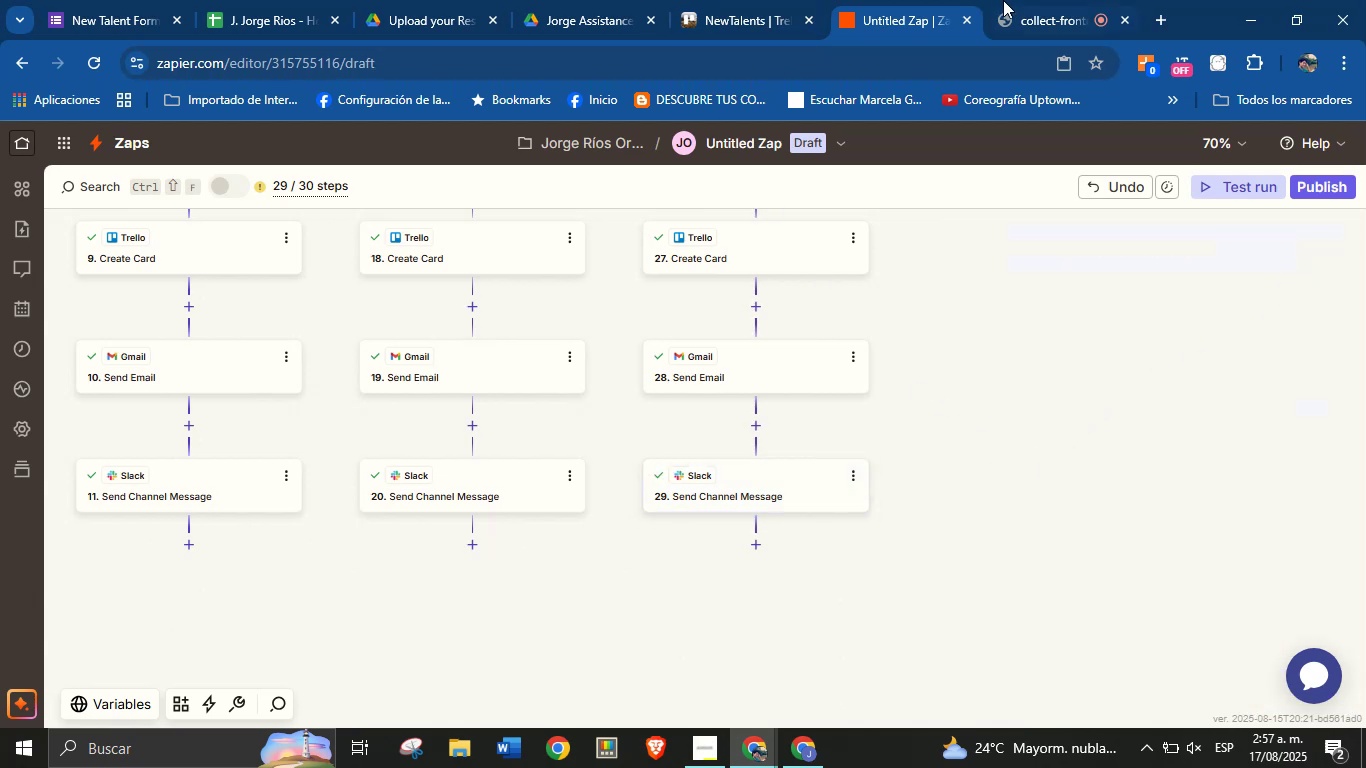 
left_click([1016, 0])
 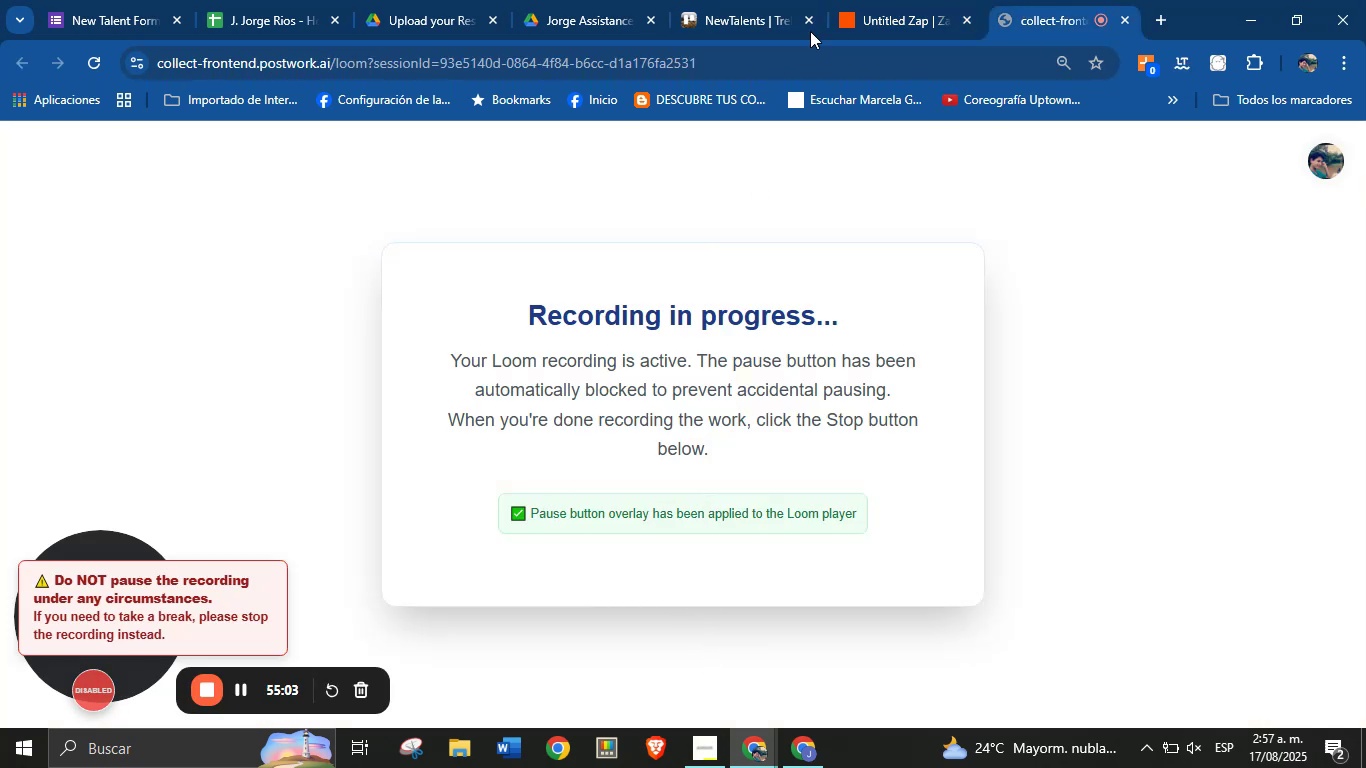 
left_click([865, 0])
 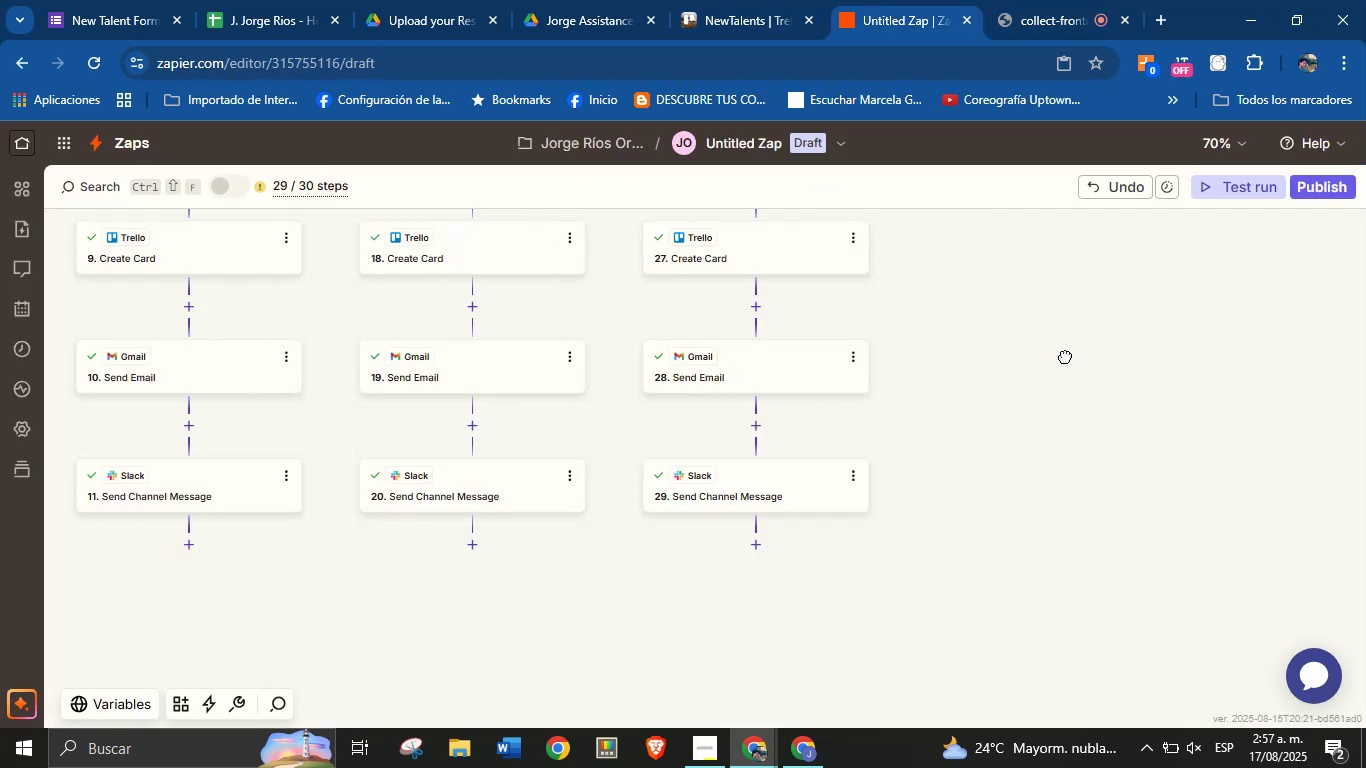 
left_click_drag(start_coordinate=[953, 351], to_coordinate=[1078, 353])
 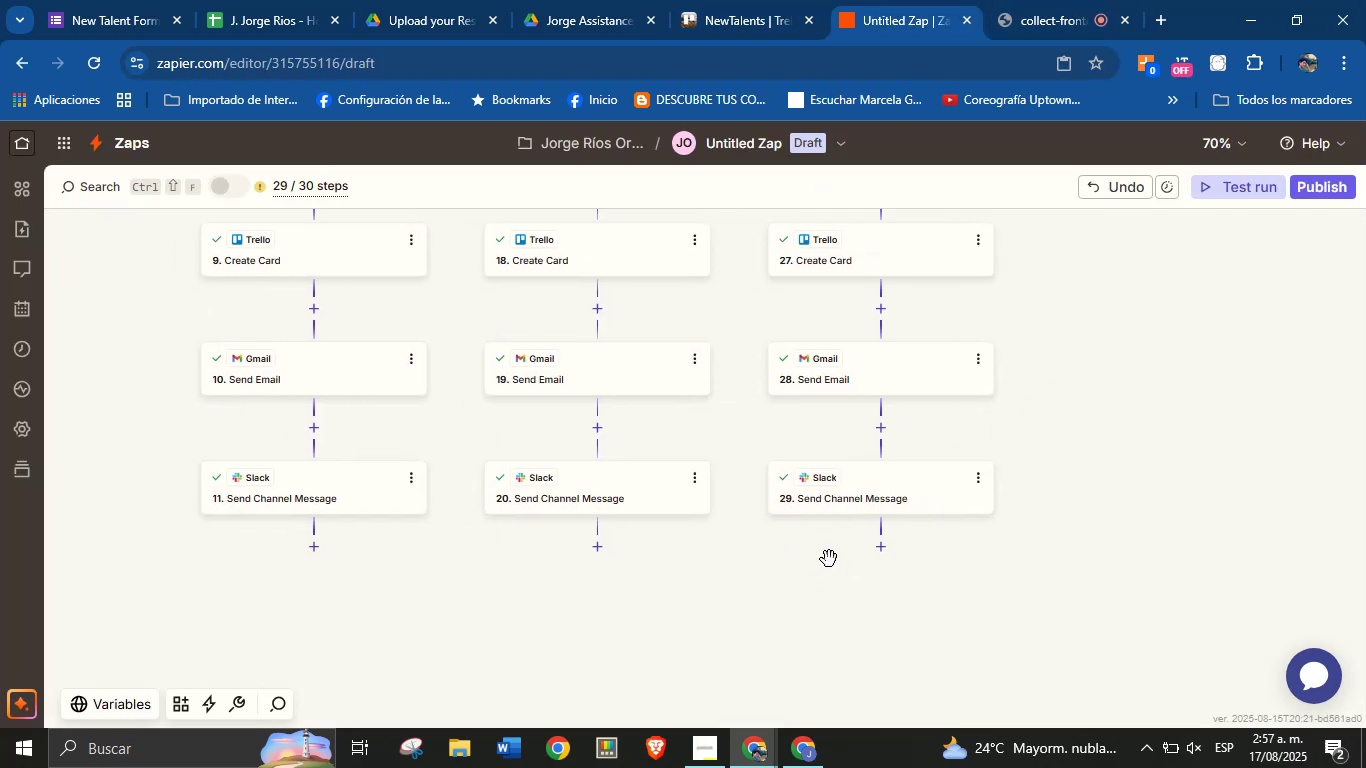 
left_click_drag(start_coordinate=[780, 591], to_coordinate=[834, 557])
 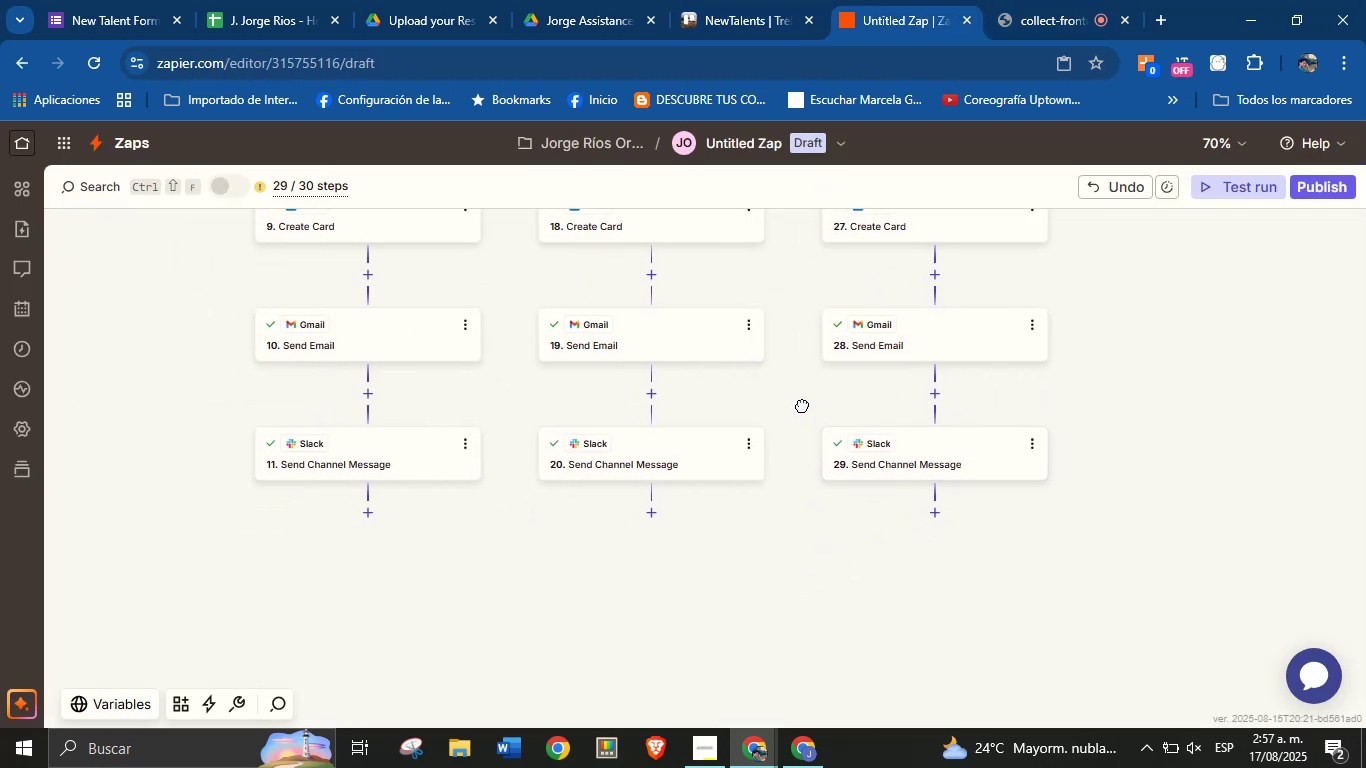 
left_click_drag(start_coordinate=[802, 405], to_coordinate=[778, 544])
 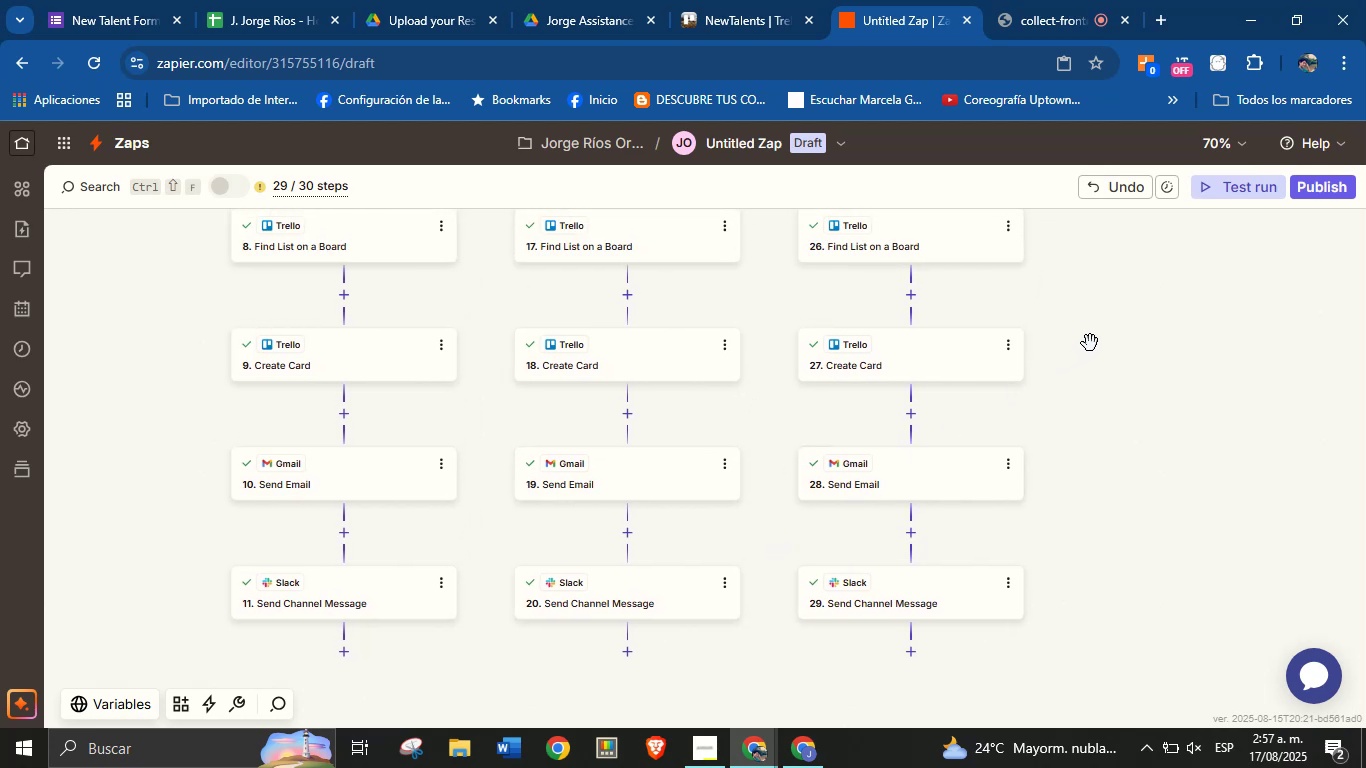 
left_click_drag(start_coordinate=[1090, 343], to_coordinate=[1110, 522])
 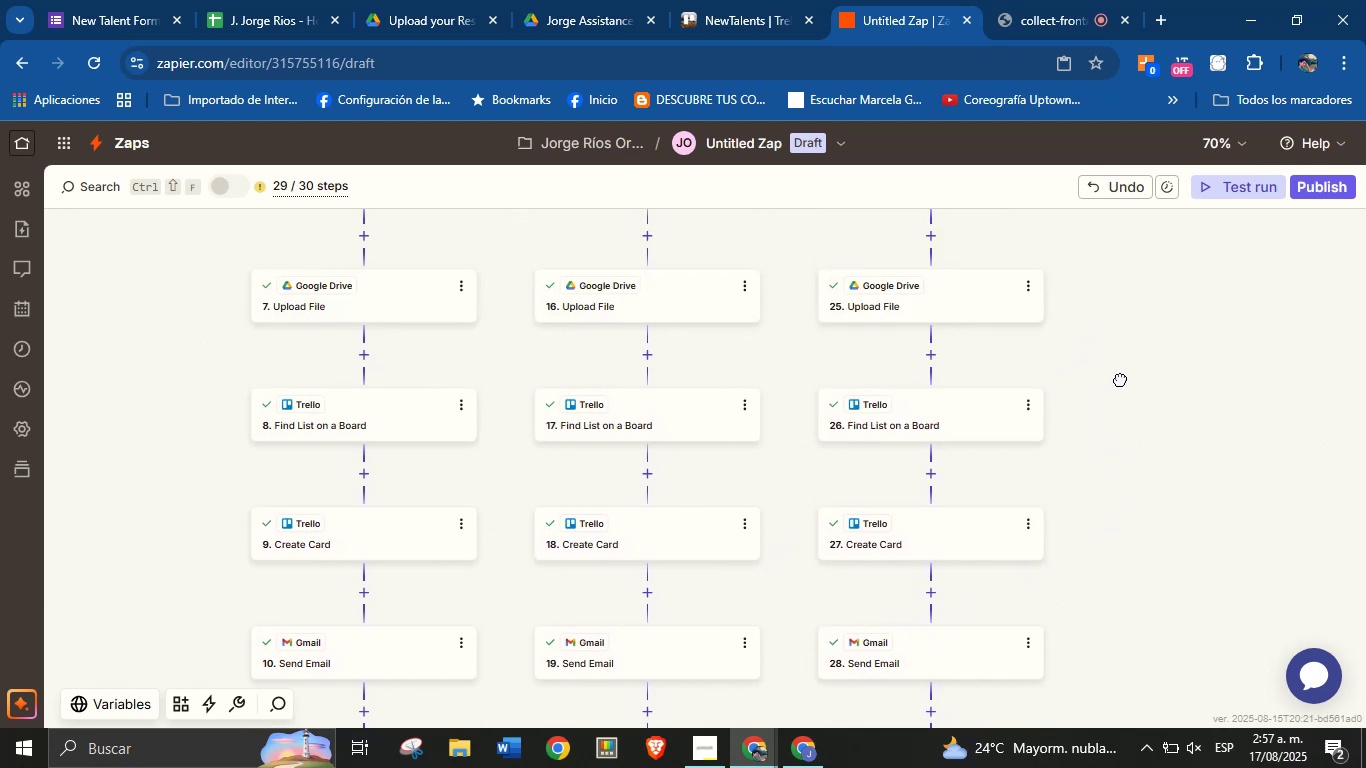 
left_click_drag(start_coordinate=[1119, 361], to_coordinate=[1119, 504])
 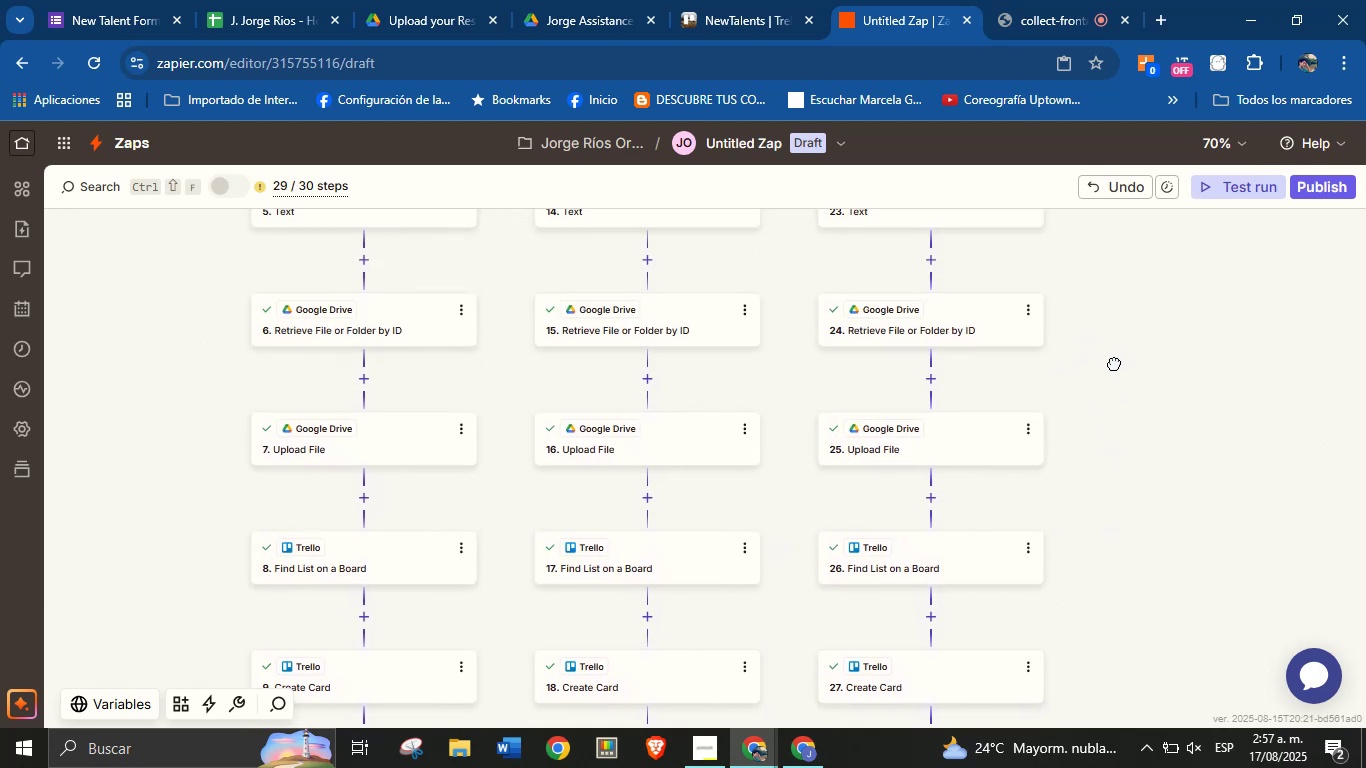 
left_click_drag(start_coordinate=[1118, 345], to_coordinate=[1105, 484])
 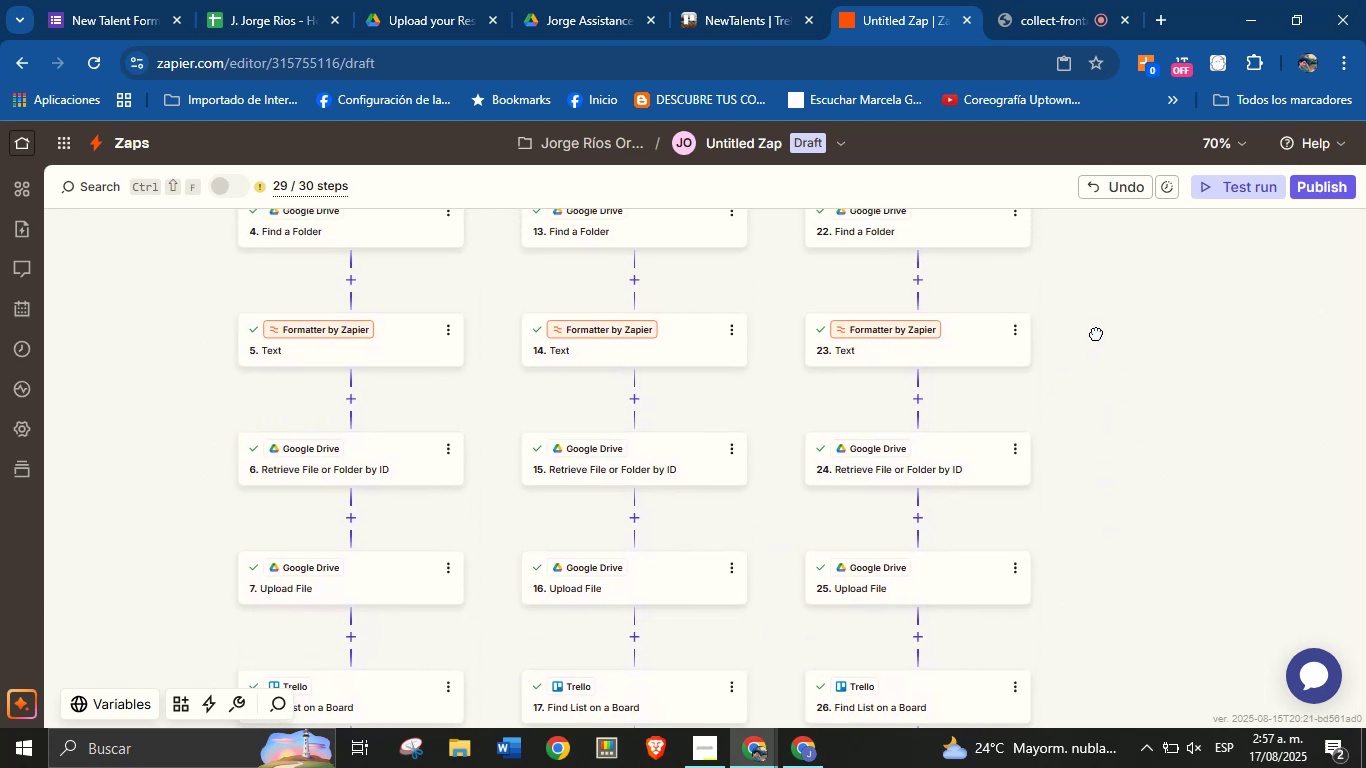 
left_click_drag(start_coordinate=[1095, 331], to_coordinate=[1096, 471])
 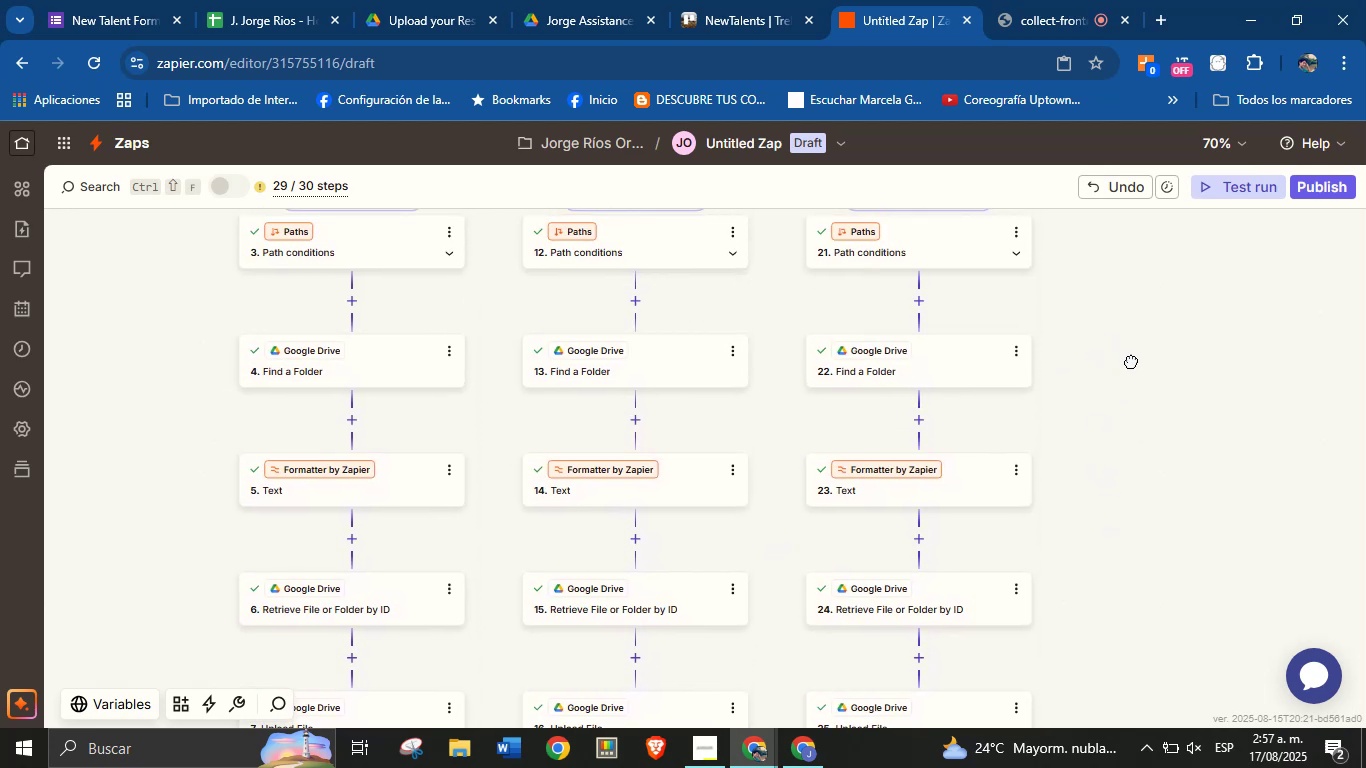 
left_click_drag(start_coordinate=[1130, 346], to_coordinate=[1121, 453])
 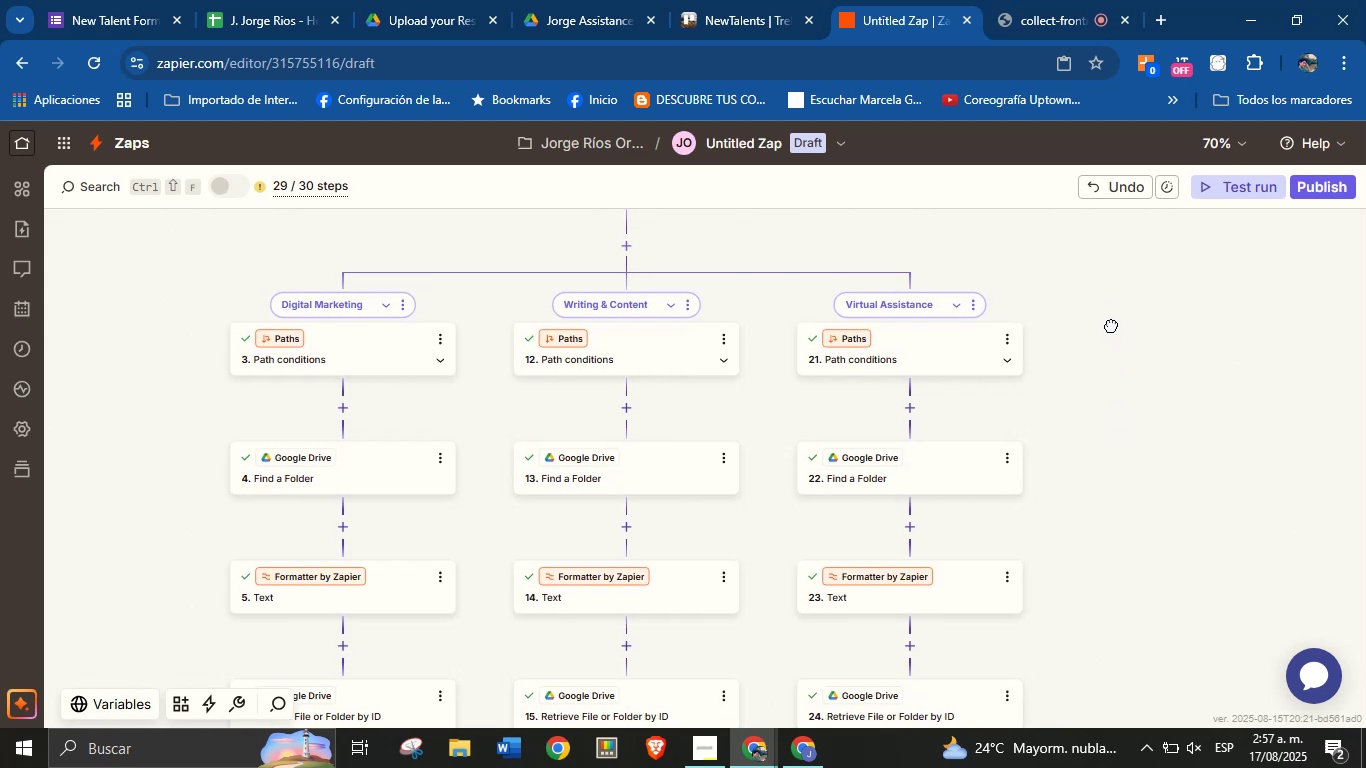 
left_click_drag(start_coordinate=[1107, 311], to_coordinate=[1129, 391])
 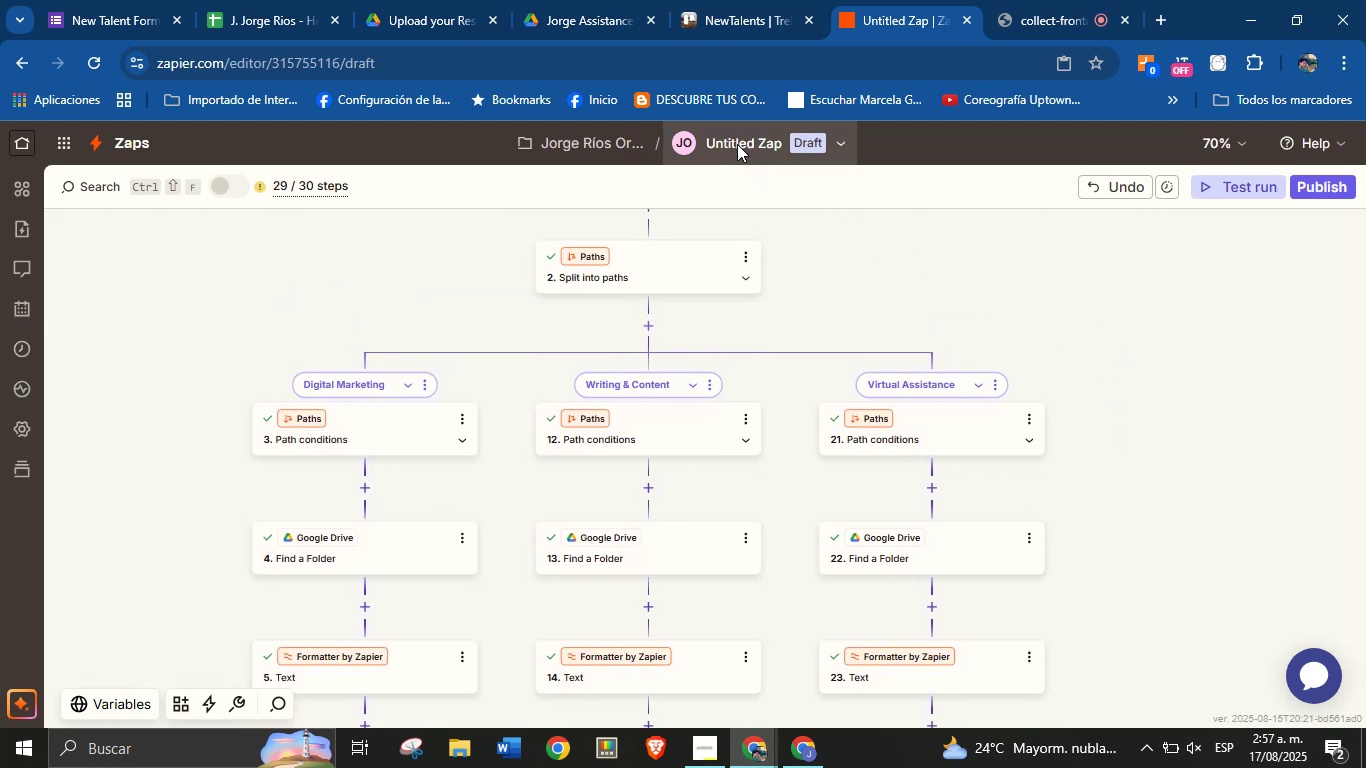 
left_click([737, 144])
 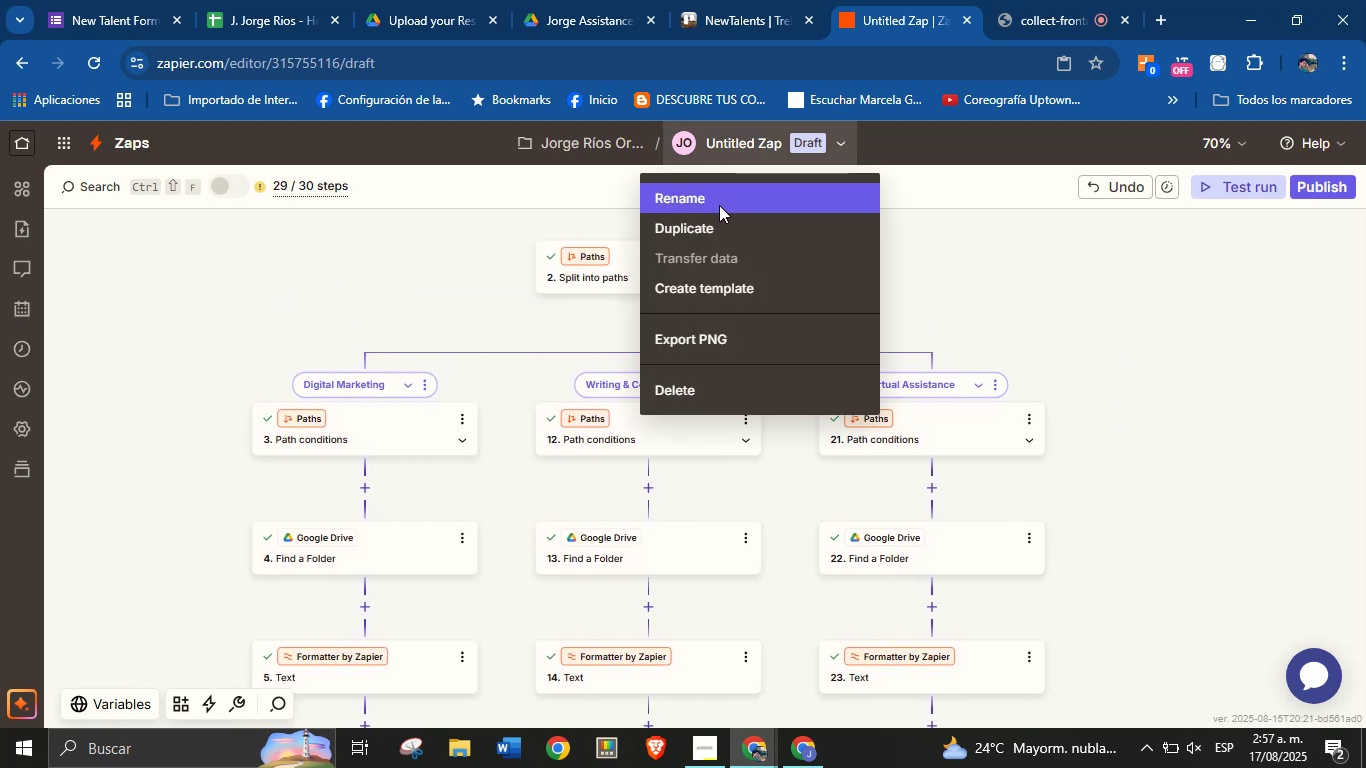 
left_click([719, 205])
 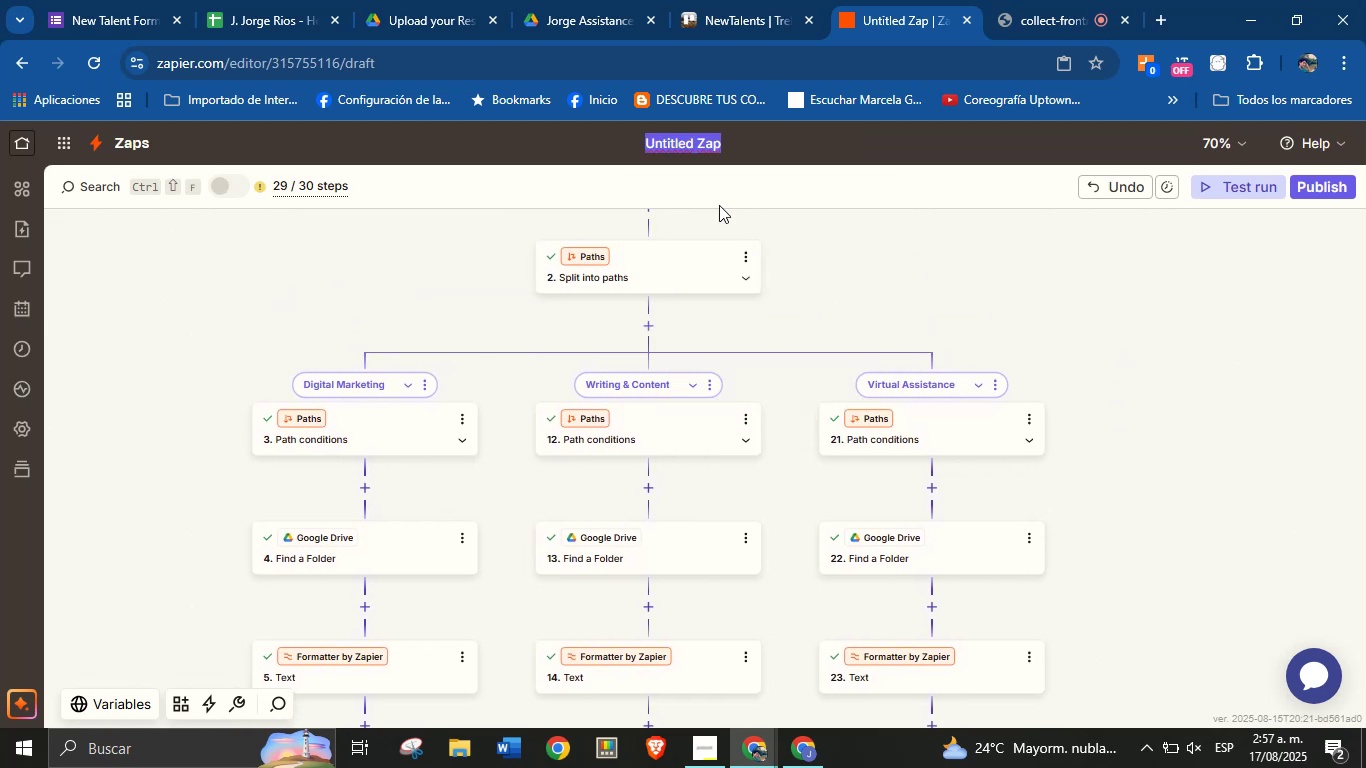 
type(Talent.2)
 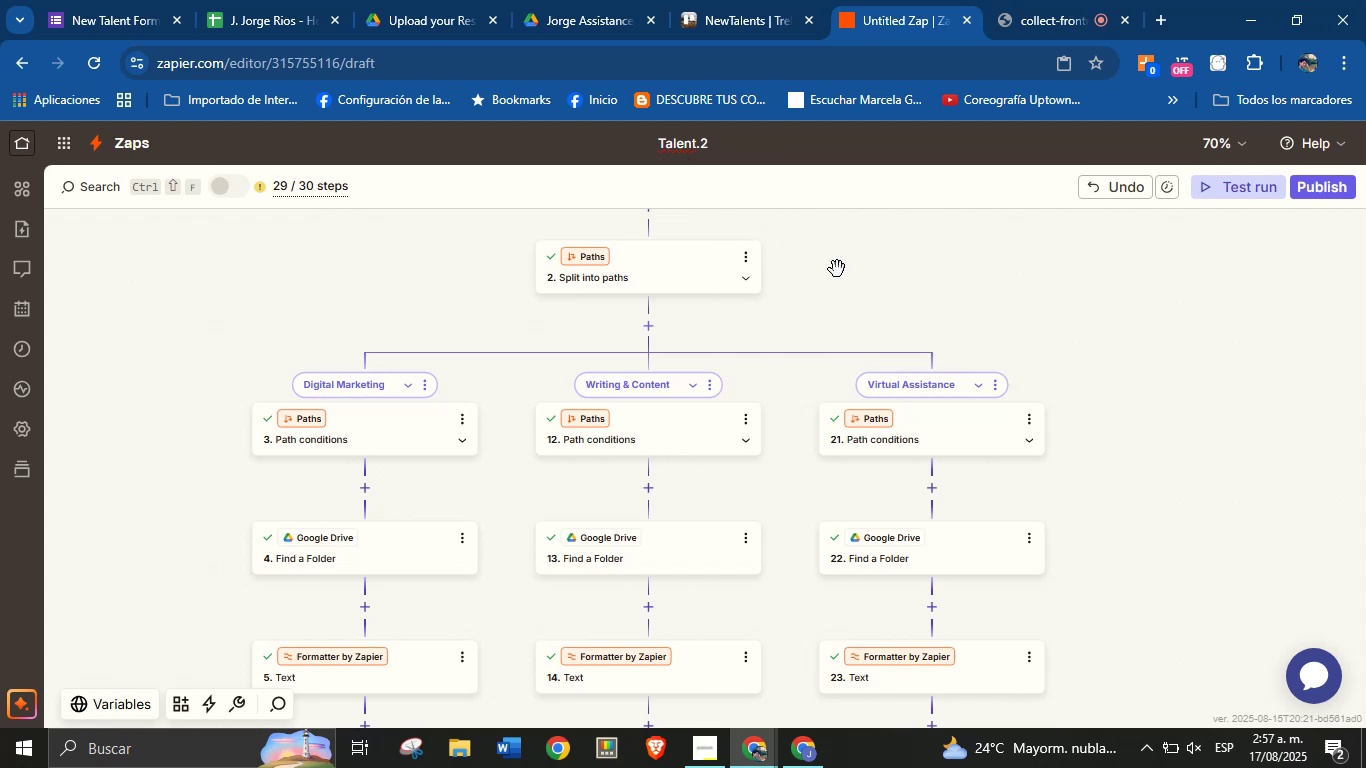 
left_click([837, 269])
 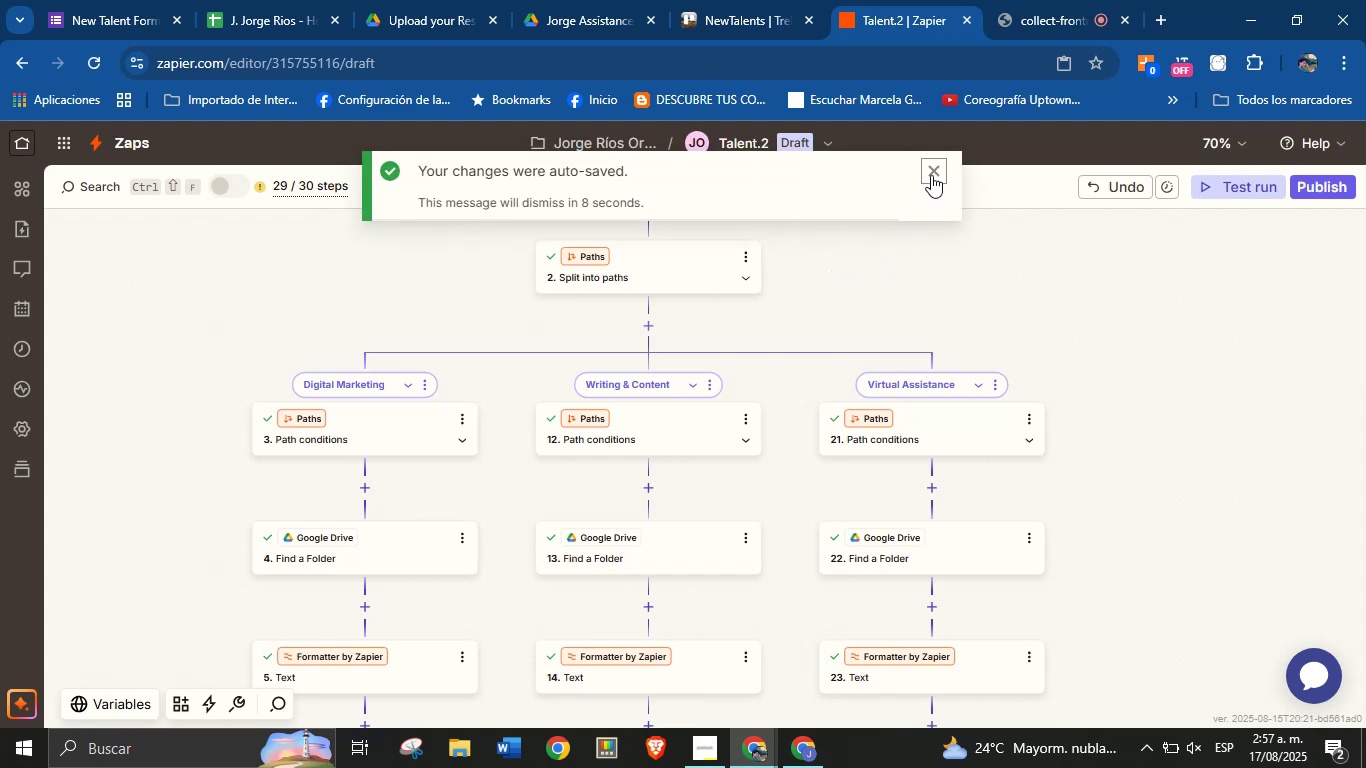 
left_click_drag(start_coordinate=[902, 262], to_coordinate=[944, 240])
 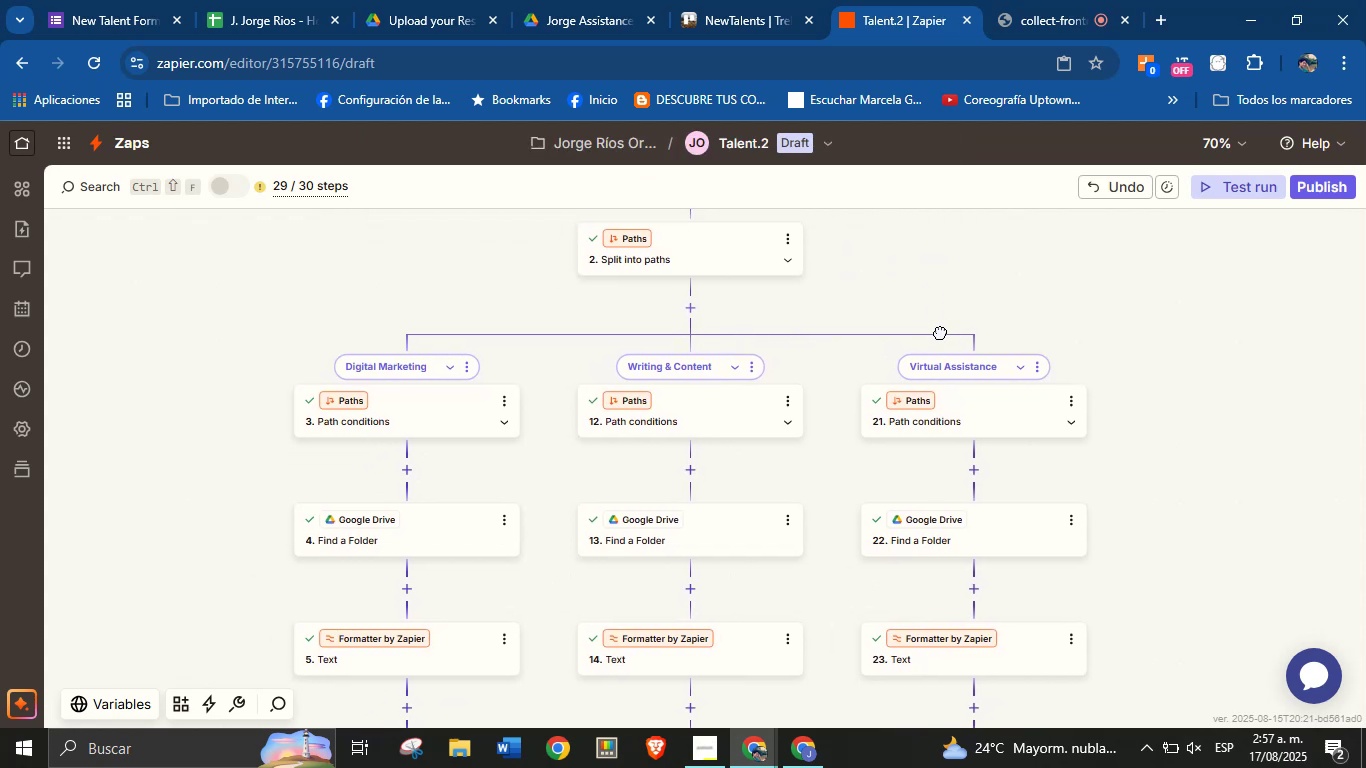 
left_click_drag(start_coordinate=[929, 255], to_coordinate=[911, 342])
 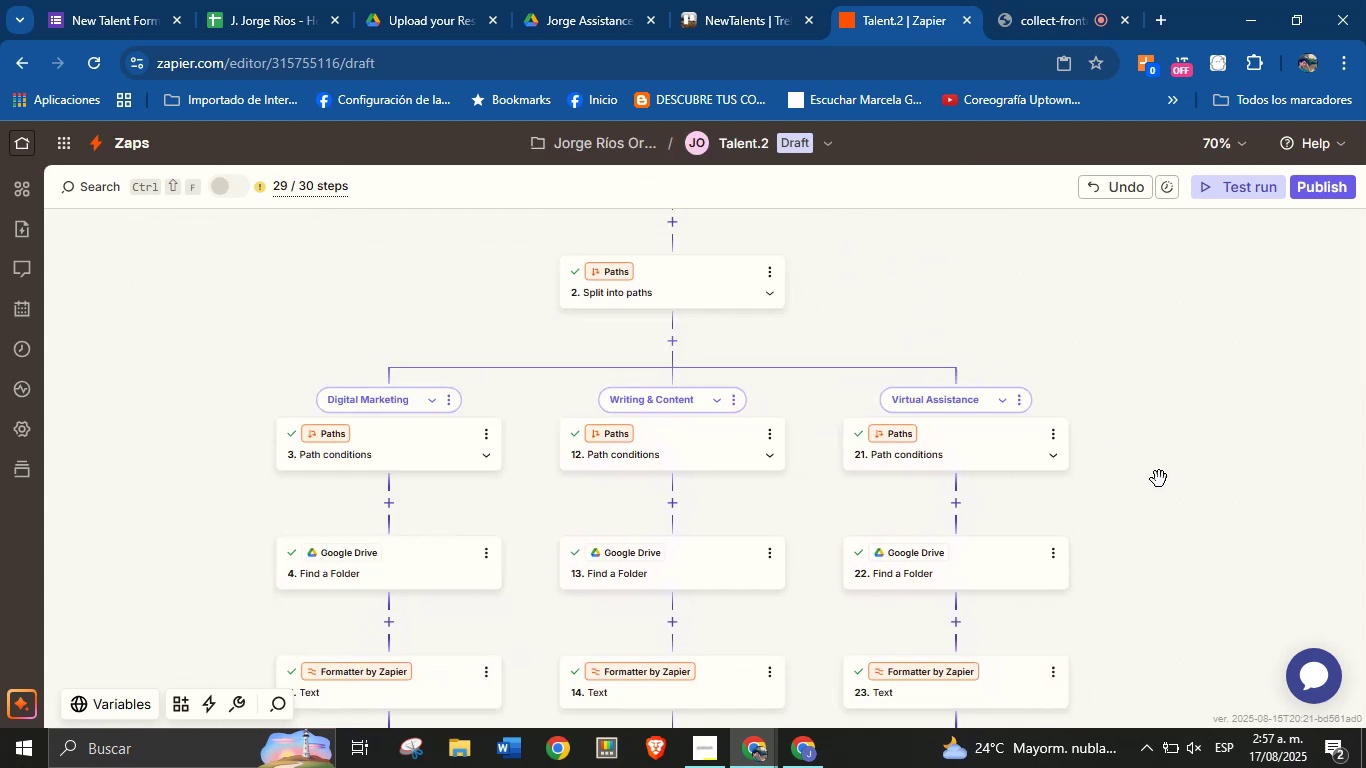 
scroll: coordinate [1129, 492], scroll_direction: down, amount: 18.0
 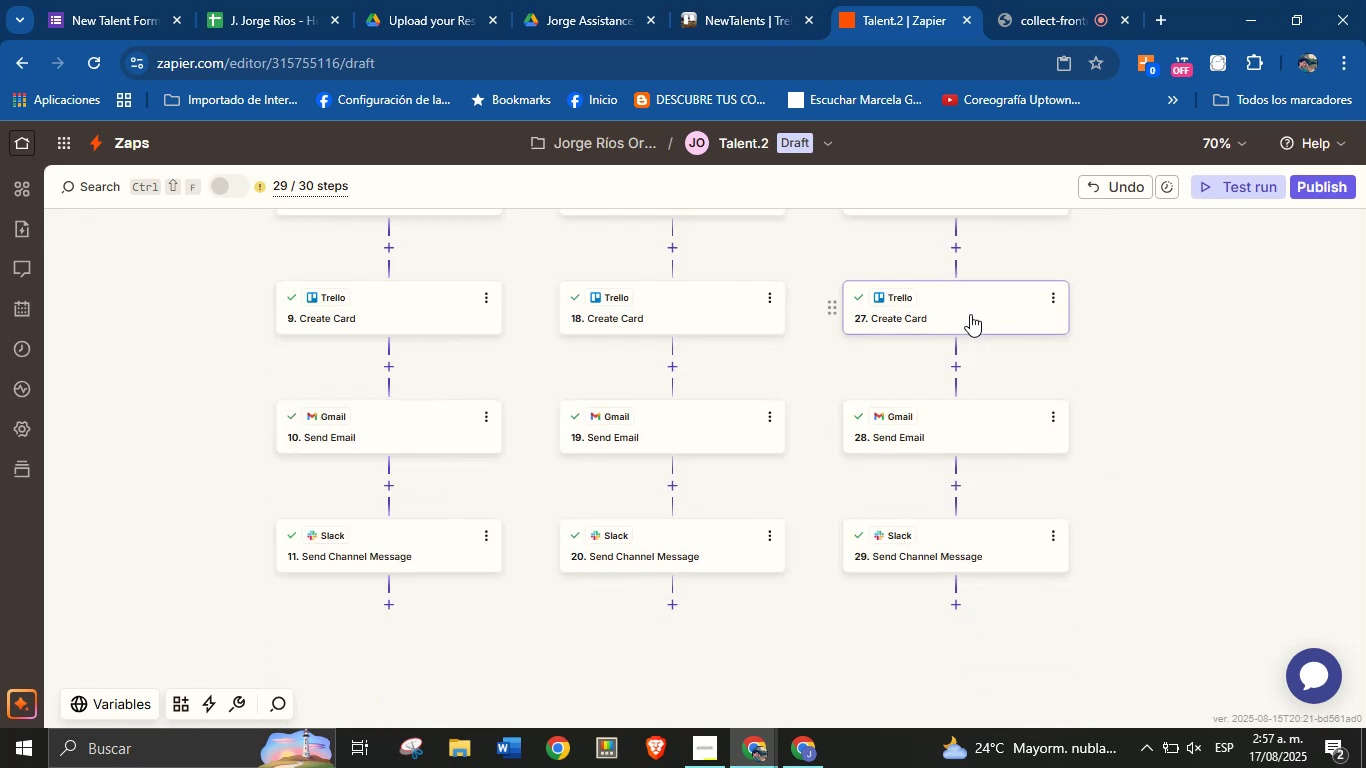 
left_click([970, 314])
 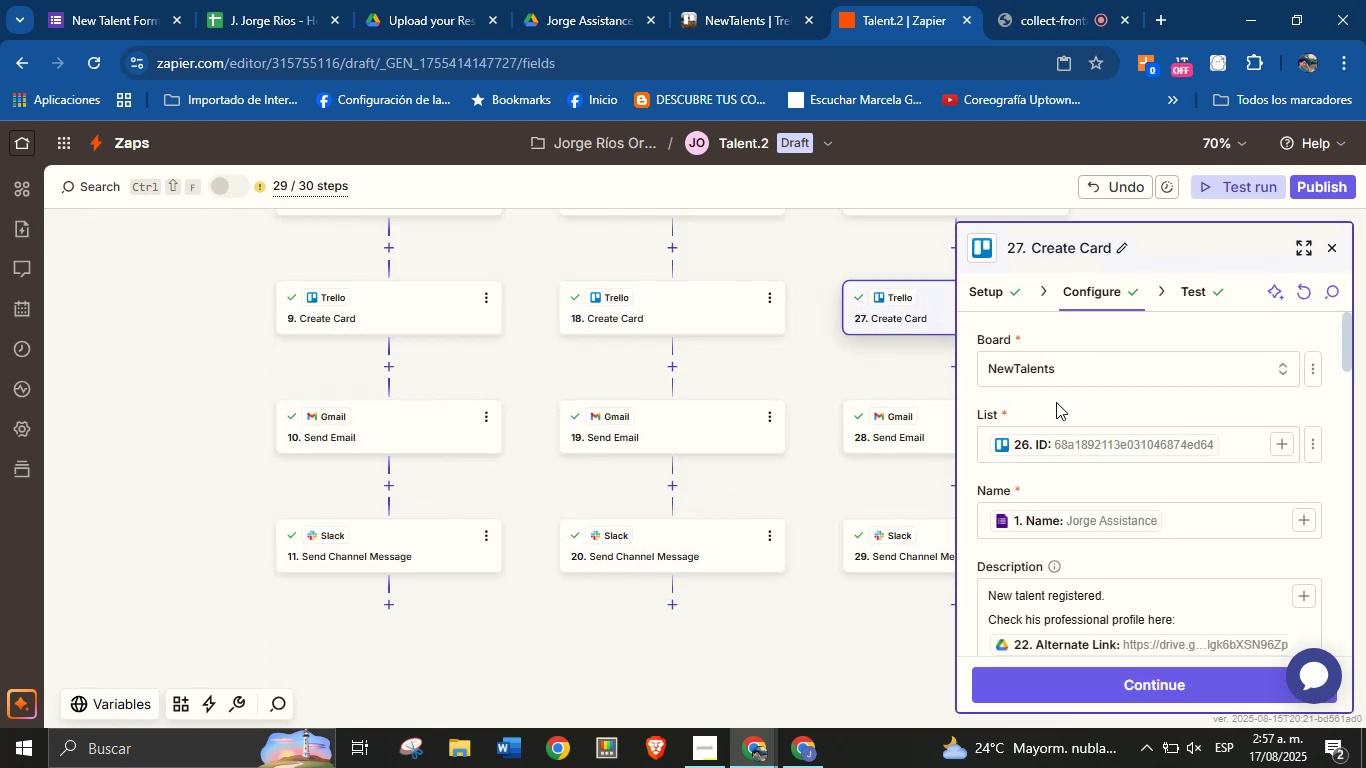 
scroll: coordinate [1084, 440], scroll_direction: down, amount: 5.0
 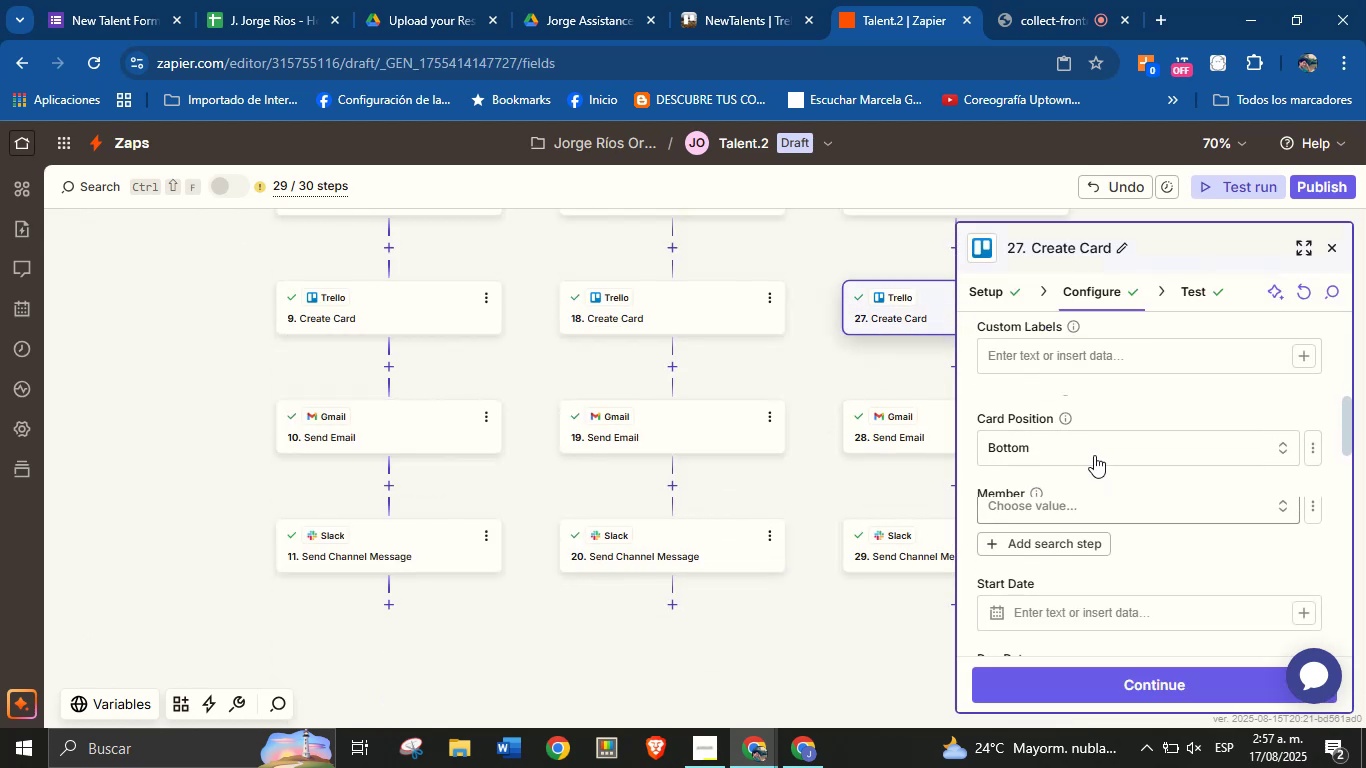 
scroll: coordinate [1094, 455], scroll_direction: up, amount: 2.0
 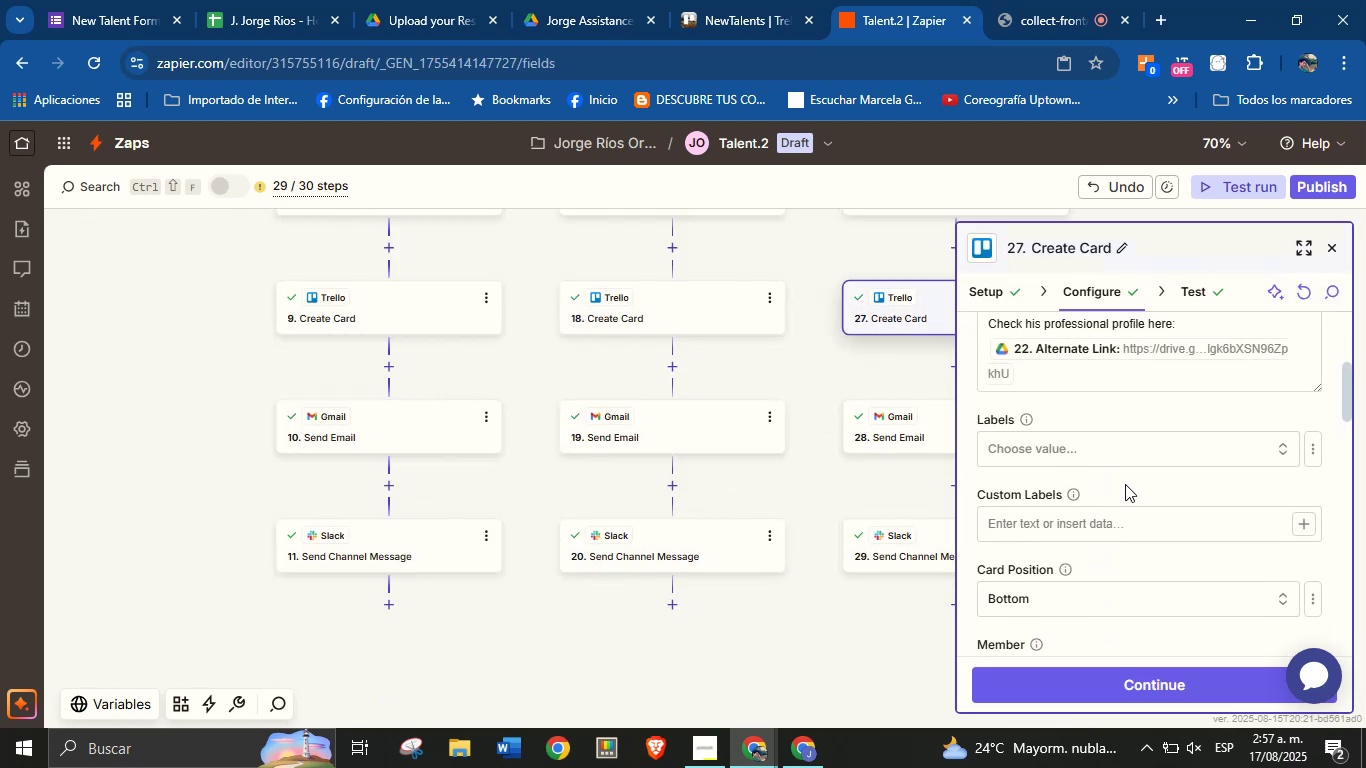 
scroll: coordinate [1138, 506], scroll_direction: down, amount: 3.0
 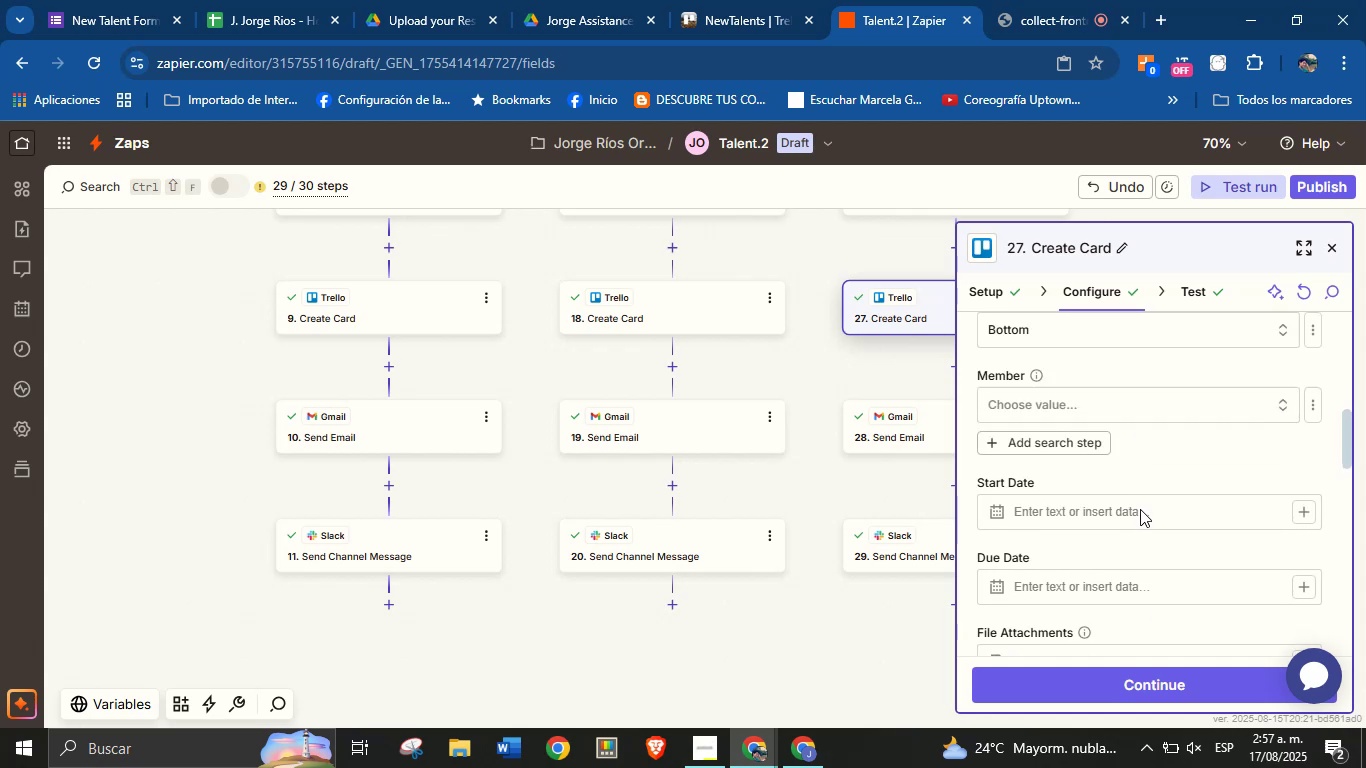 
scroll: coordinate [1140, 509], scroll_direction: up, amount: 1.0
 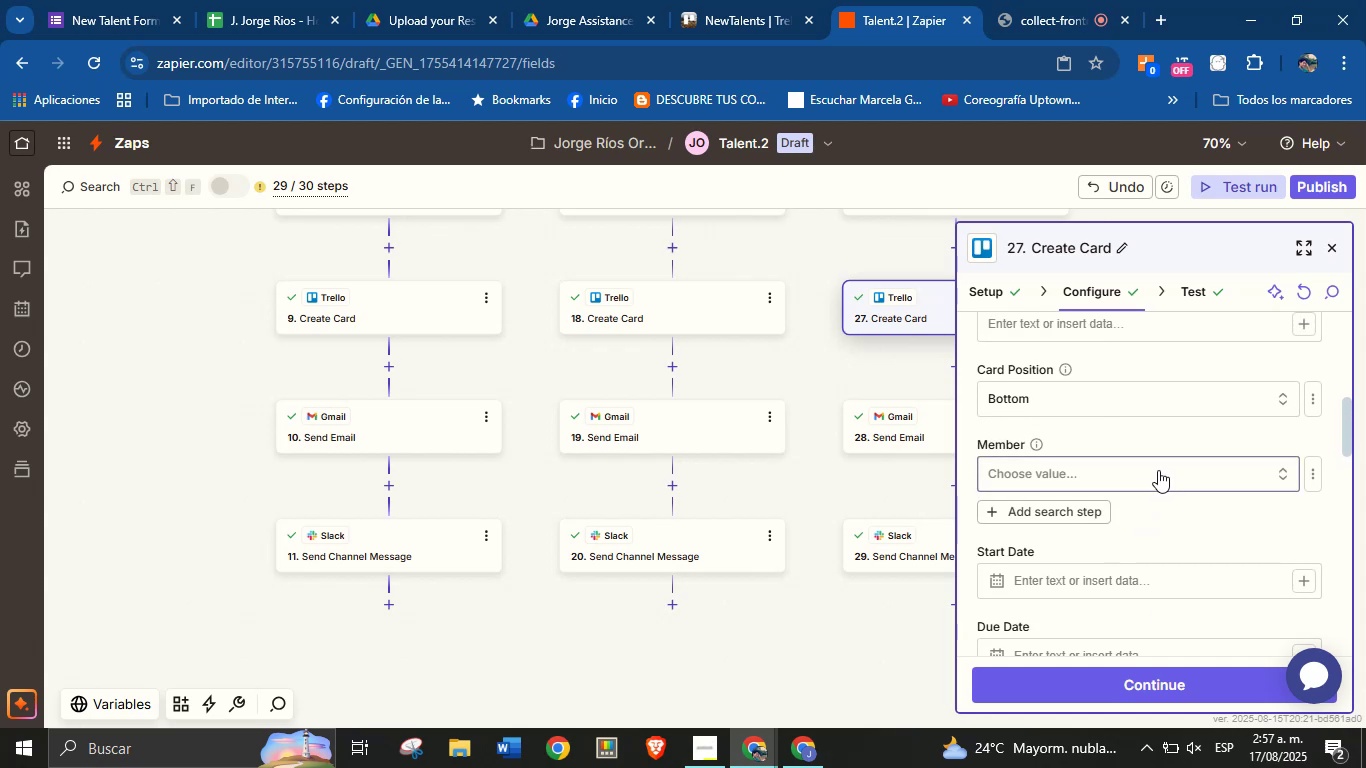 
left_click([1158, 470])
 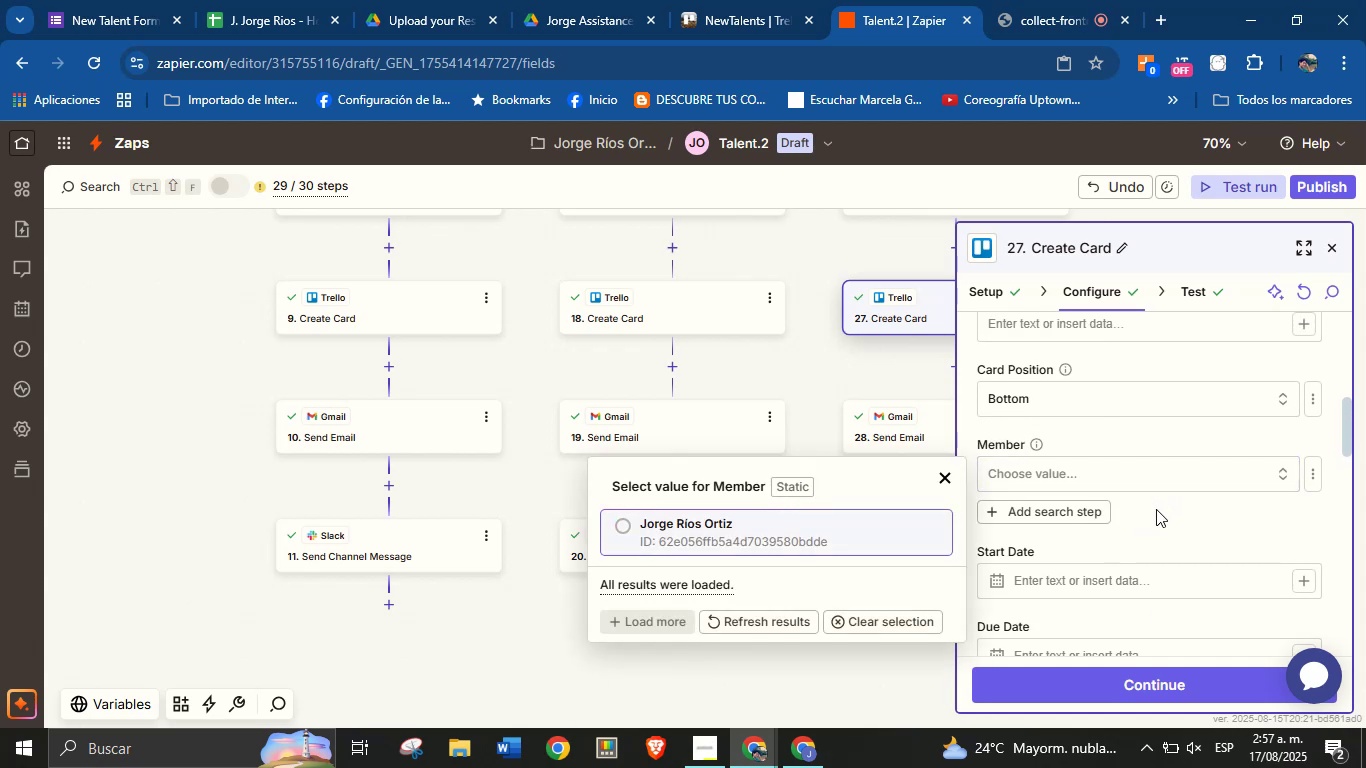 
left_click([1156, 509])
 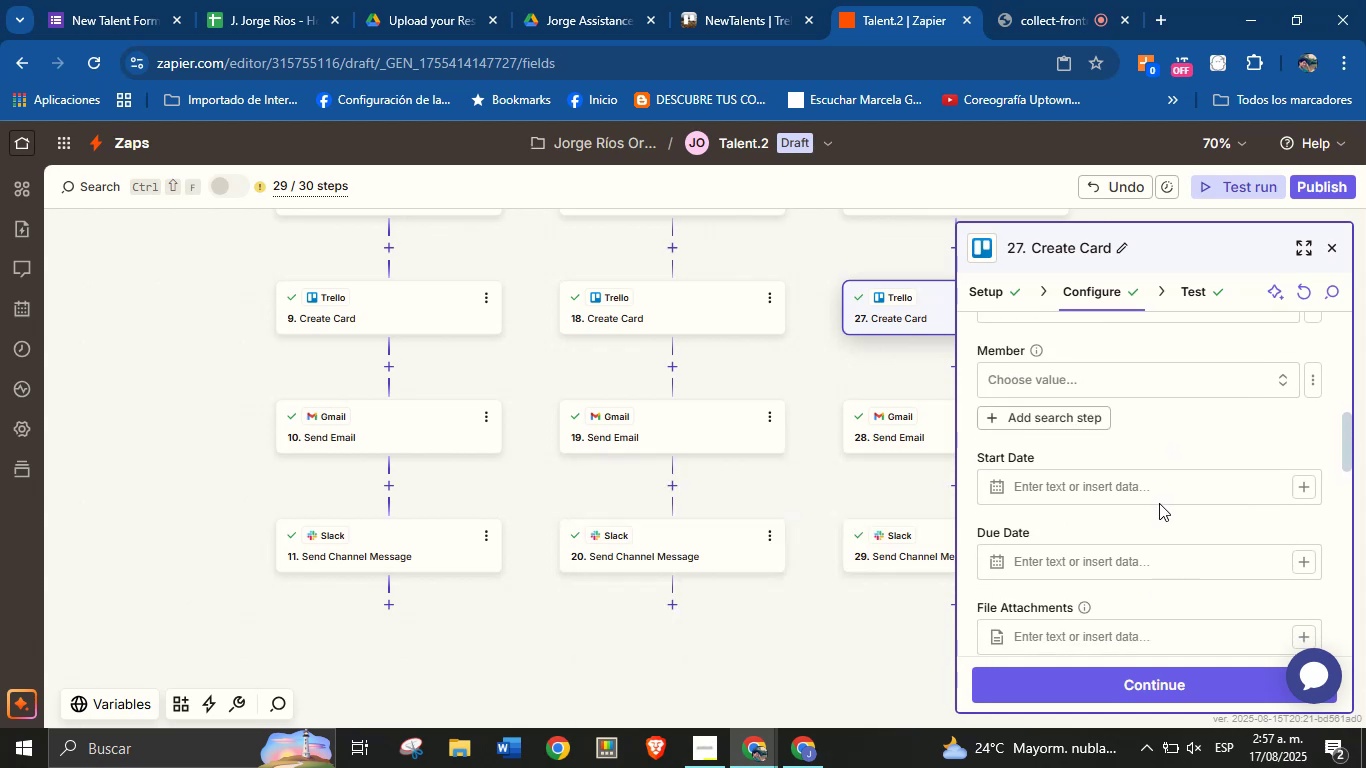 
scroll: coordinate [1161, 481], scroll_direction: down, amount: 6.0
 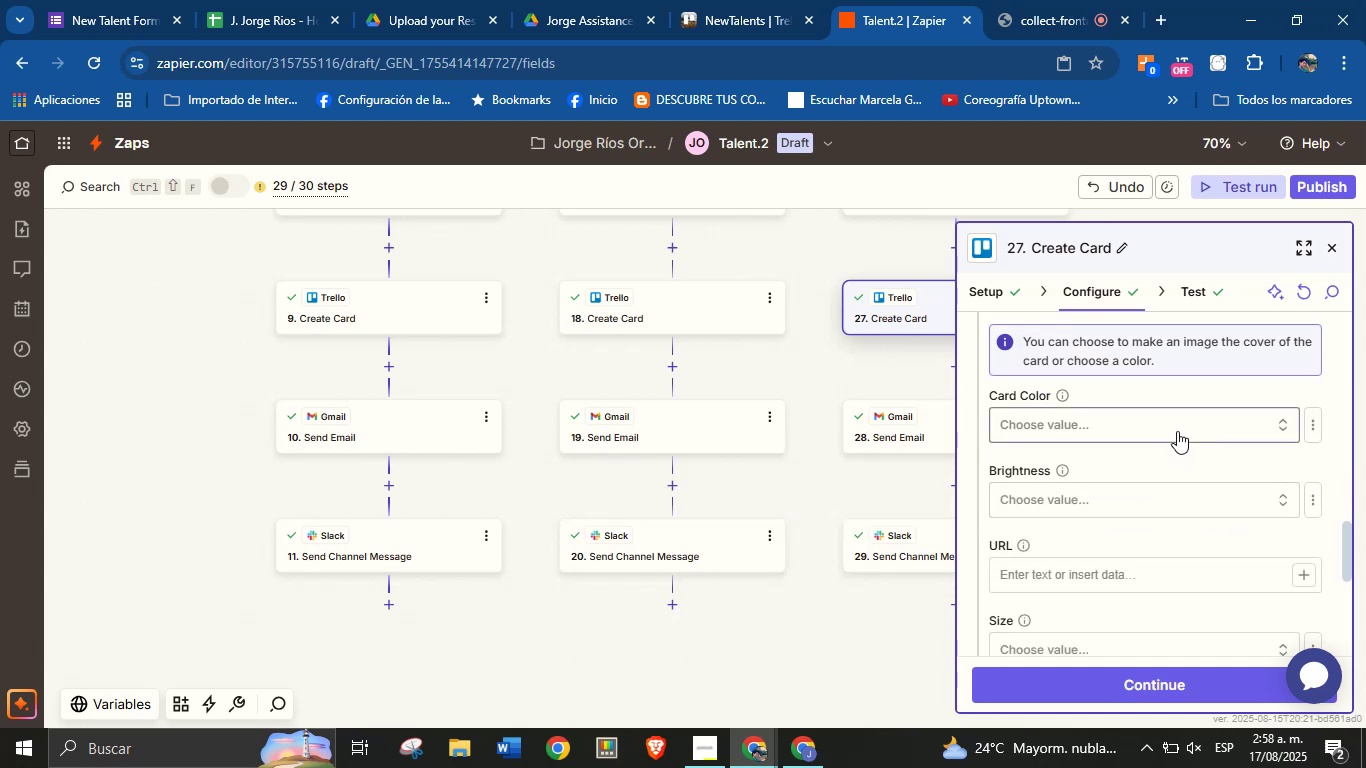 
left_click([1177, 431])
 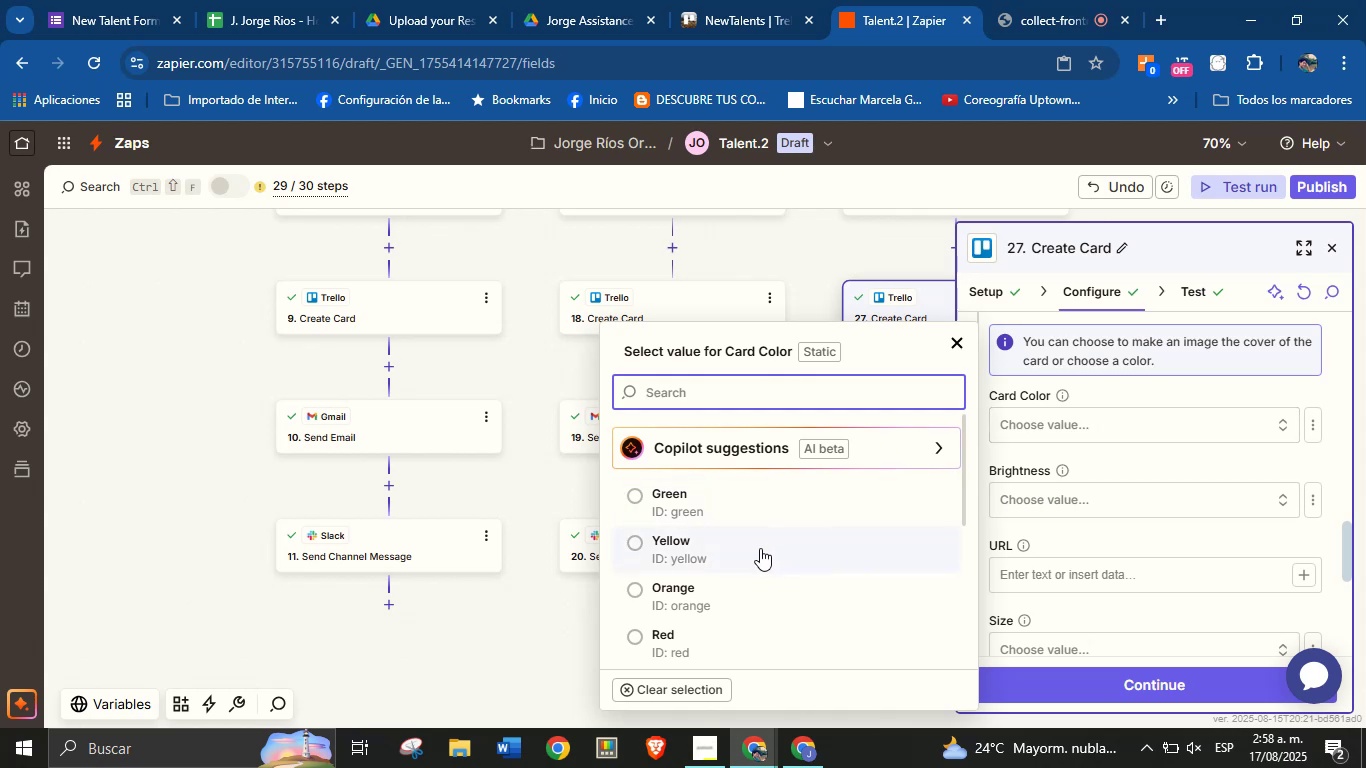 
left_click([760, 548])
 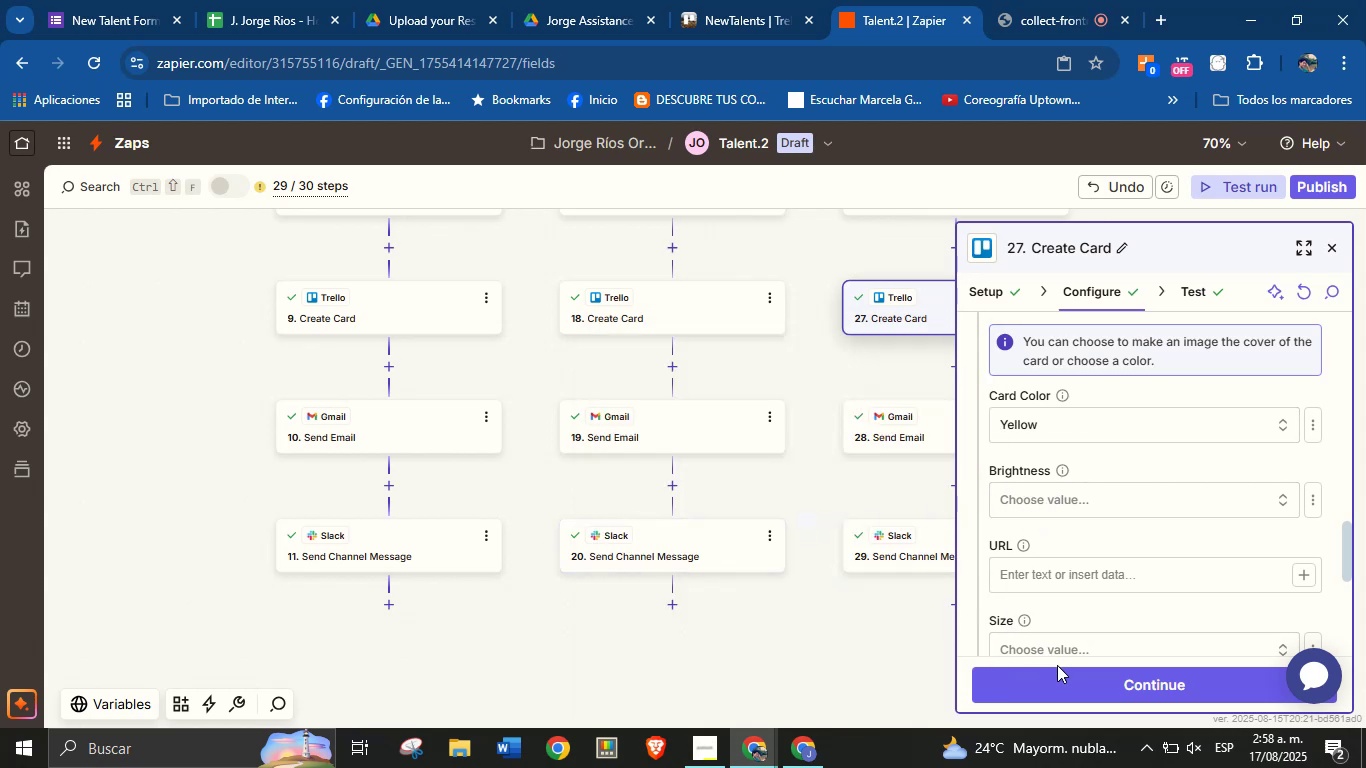 
double_click([1061, 676])
 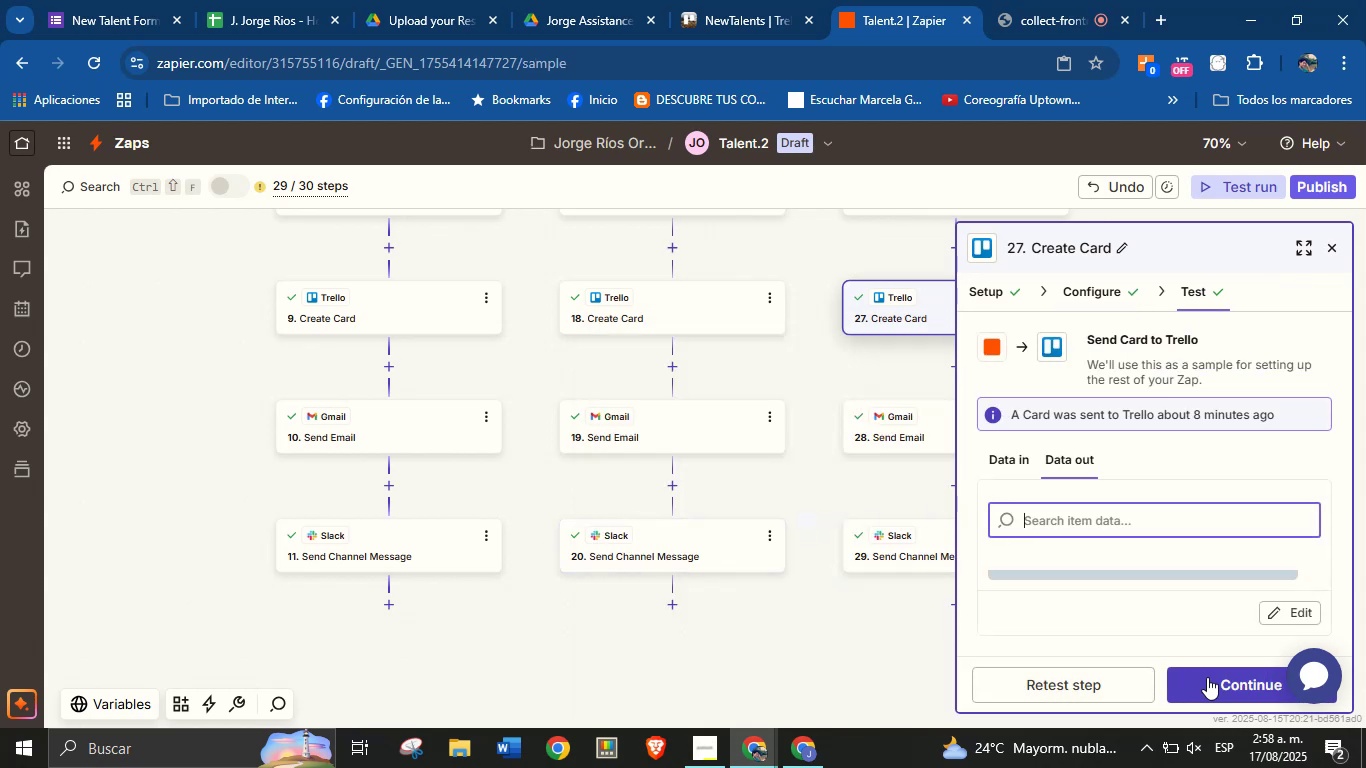 
left_click([1207, 677])
 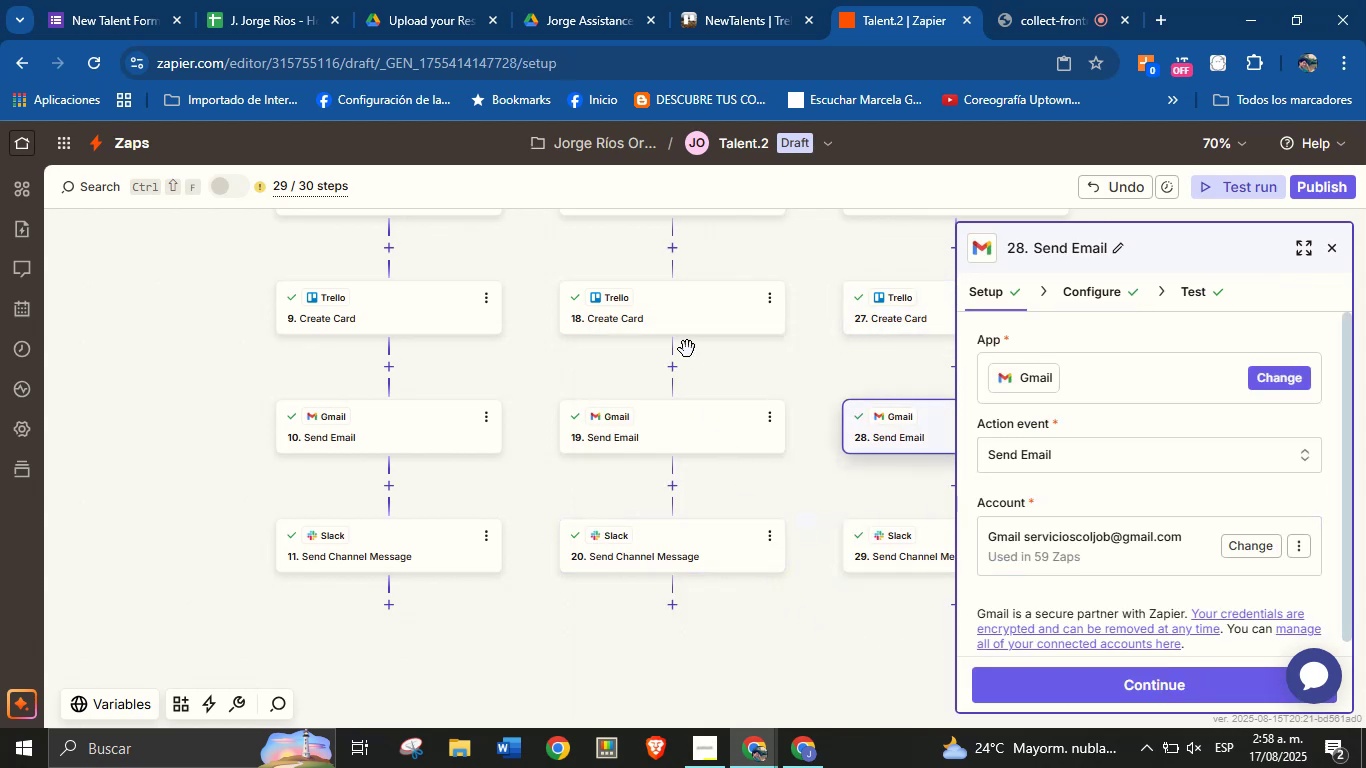 
left_click([684, 322])
 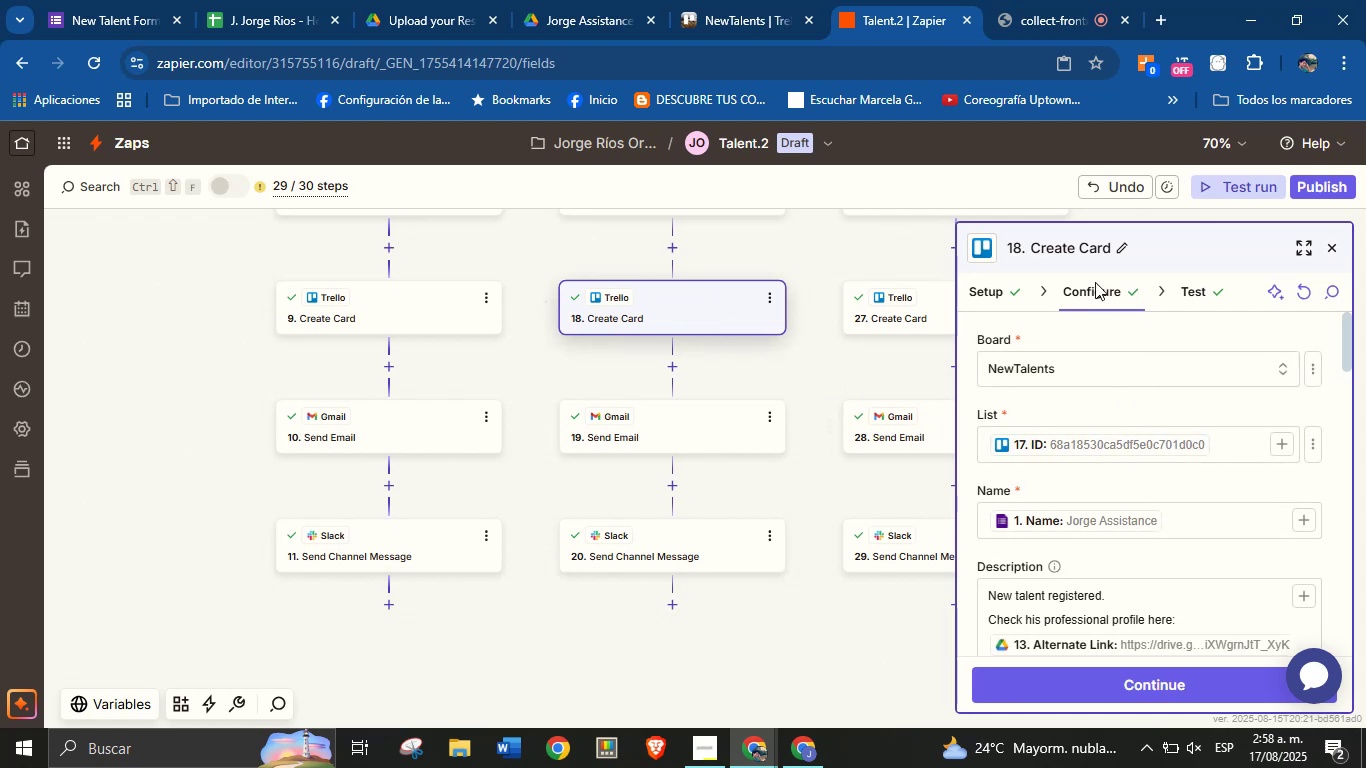 
left_click([771, 0])
 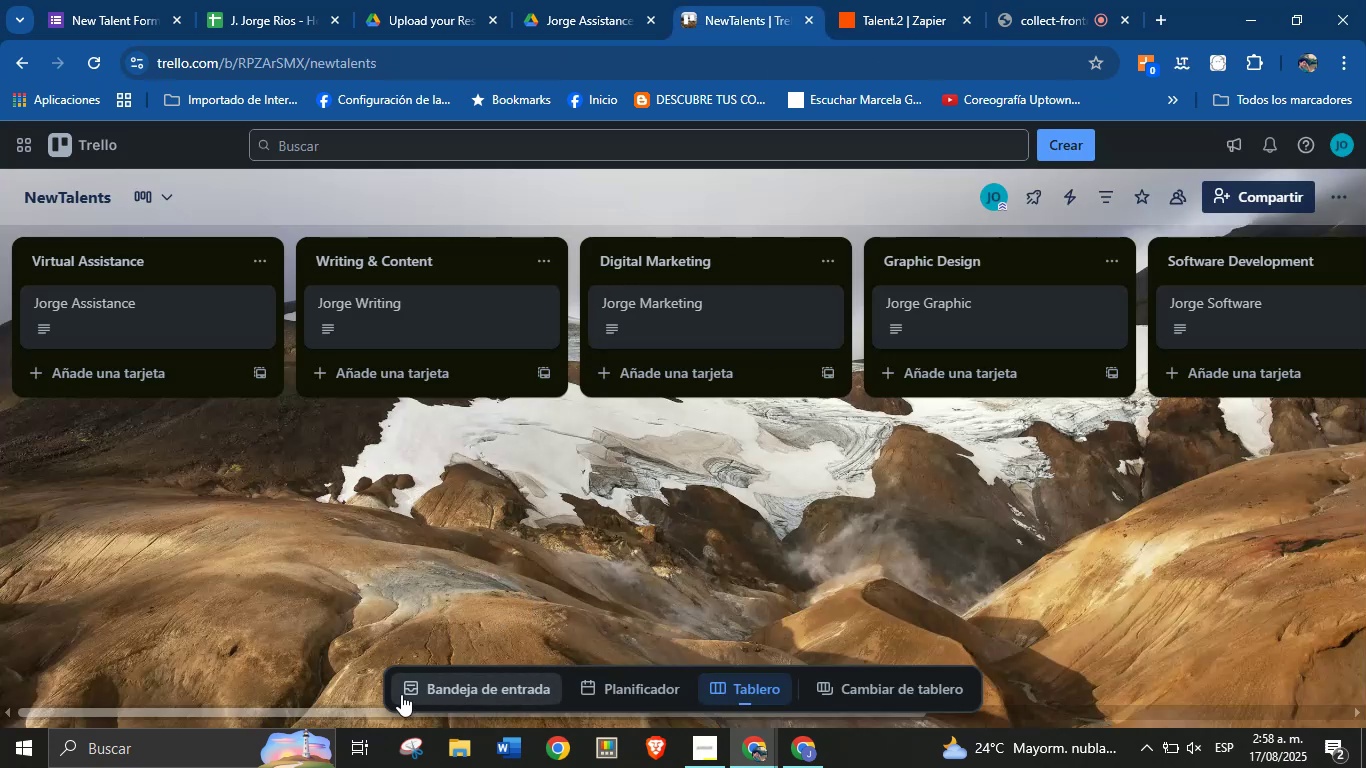 
left_click_drag(start_coordinate=[355, 713], to_coordinate=[281, 712])
 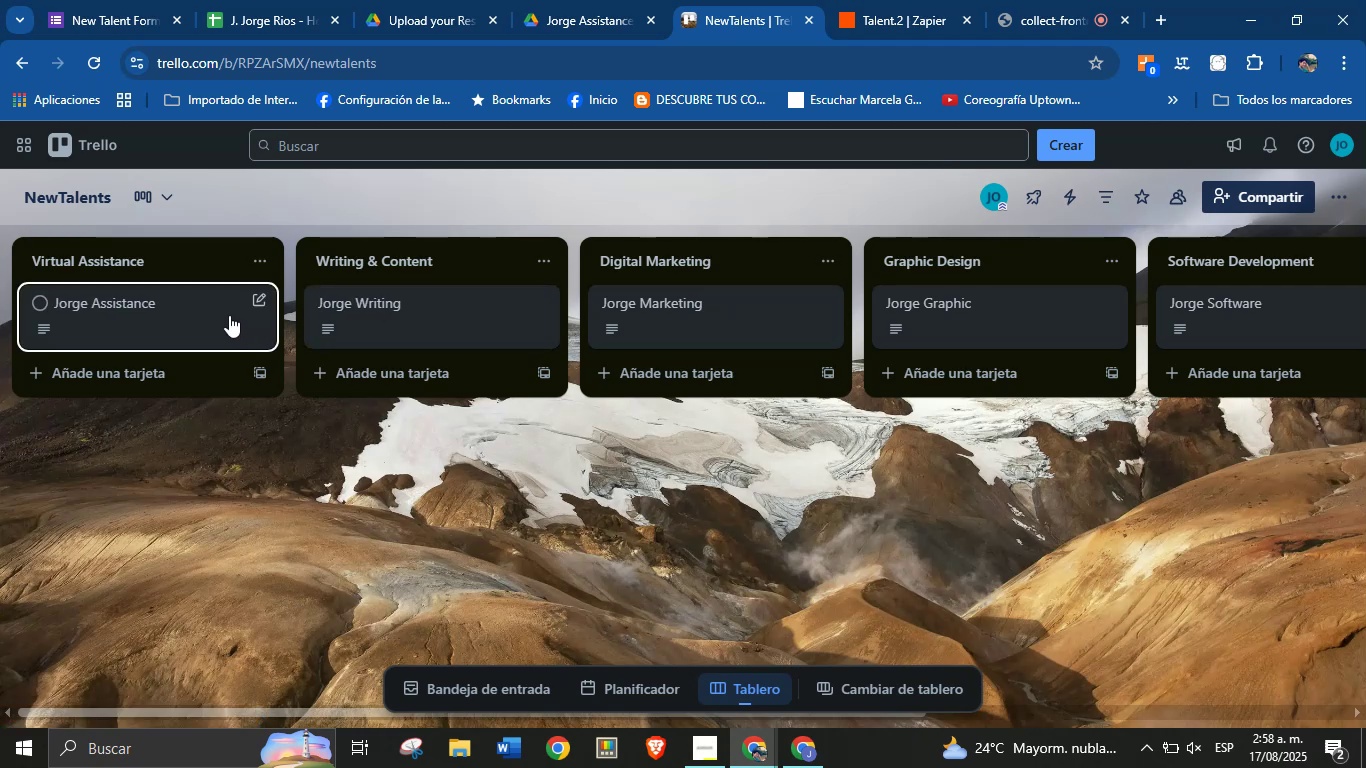 
left_click([229, 315])
 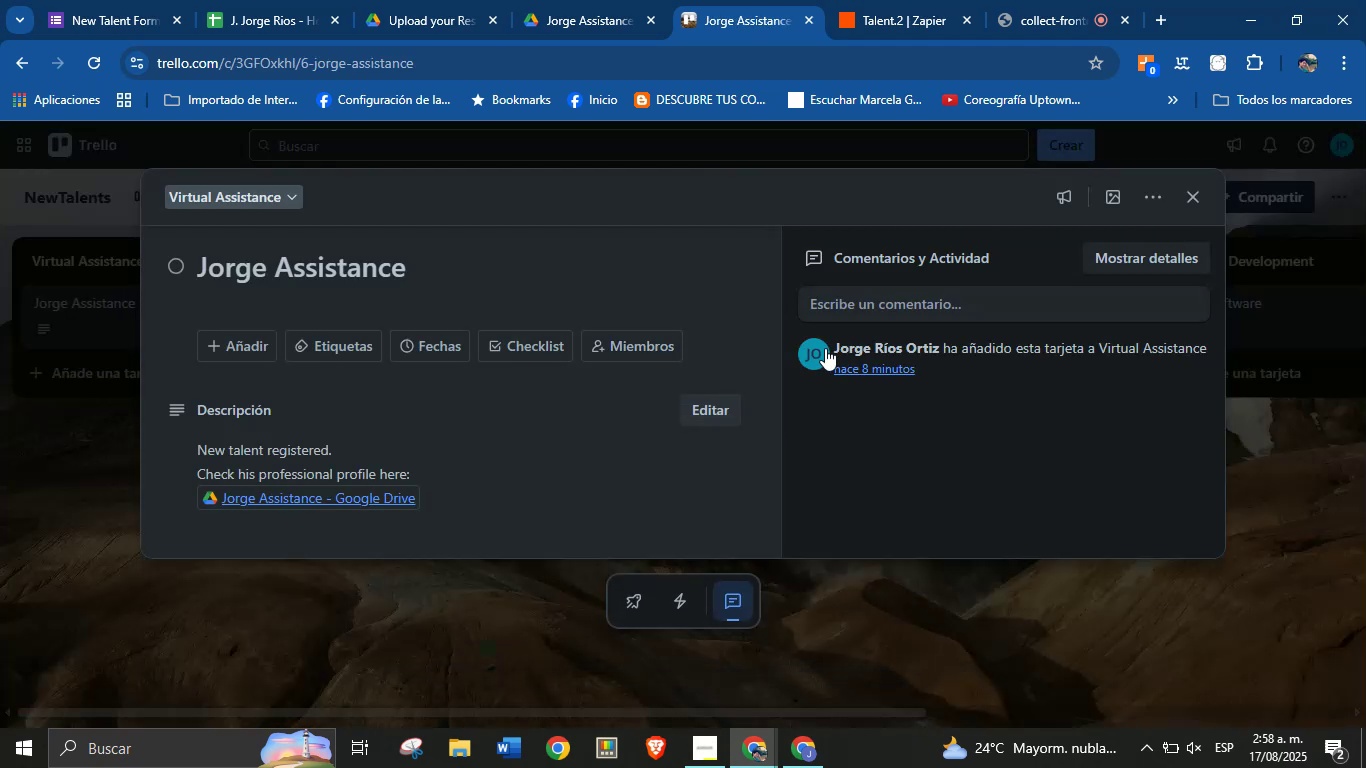 
scroll: coordinate [483, 418], scroll_direction: down, amount: 1.0
 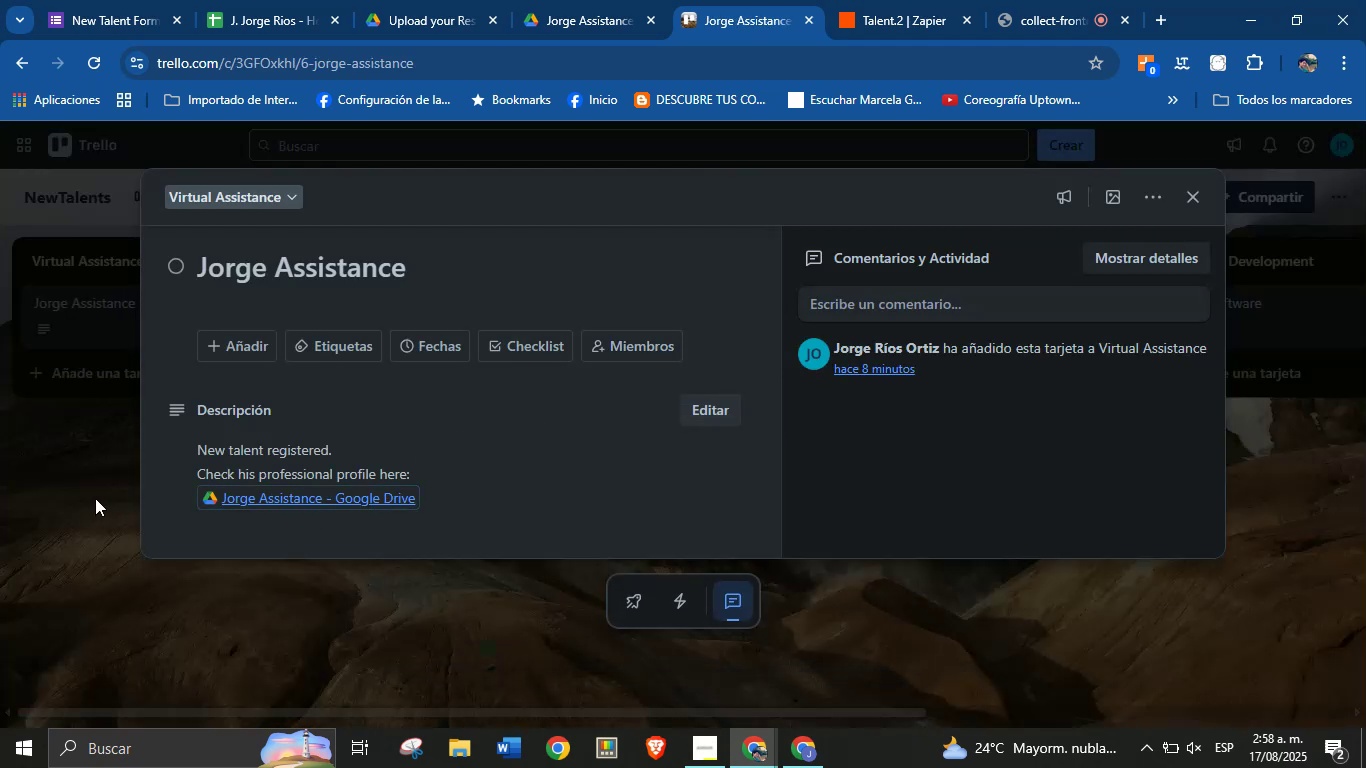 
left_click([95, 498])
 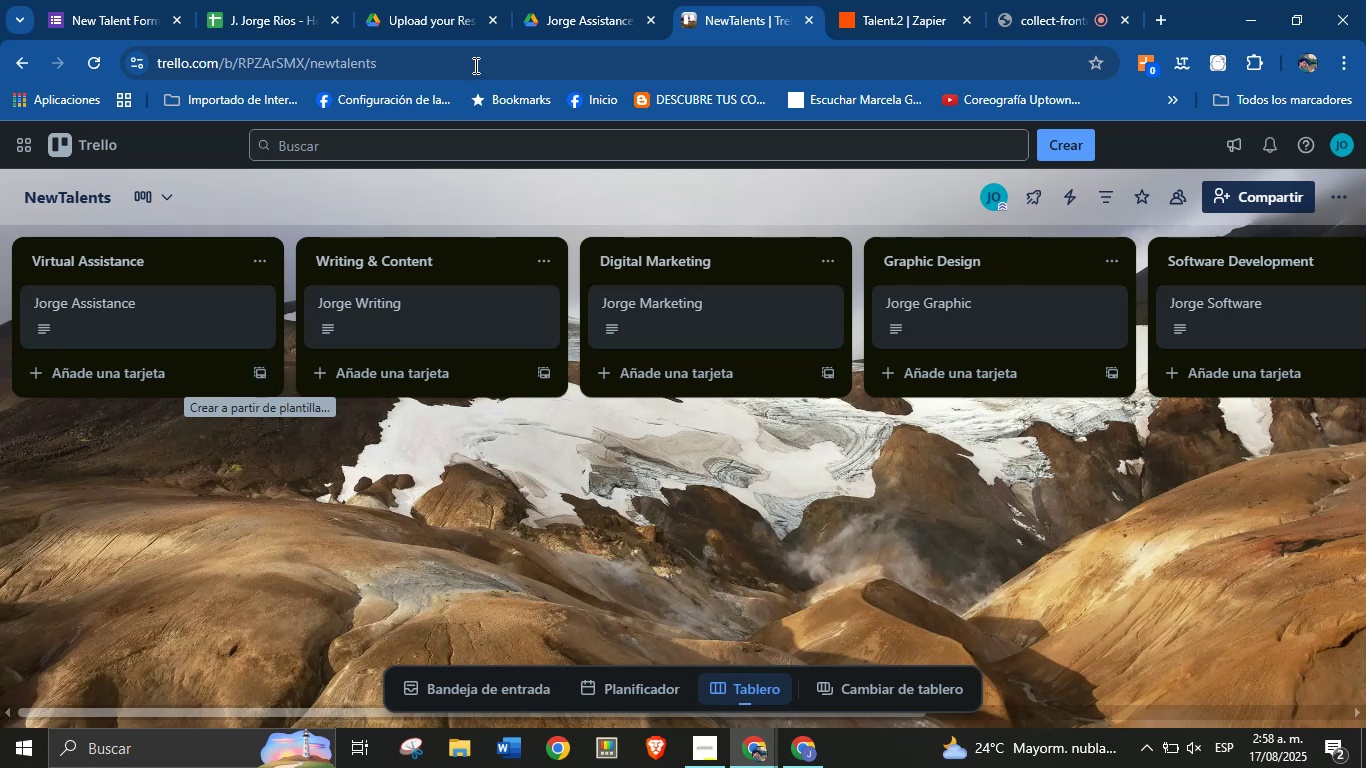 
wait(5.3)
 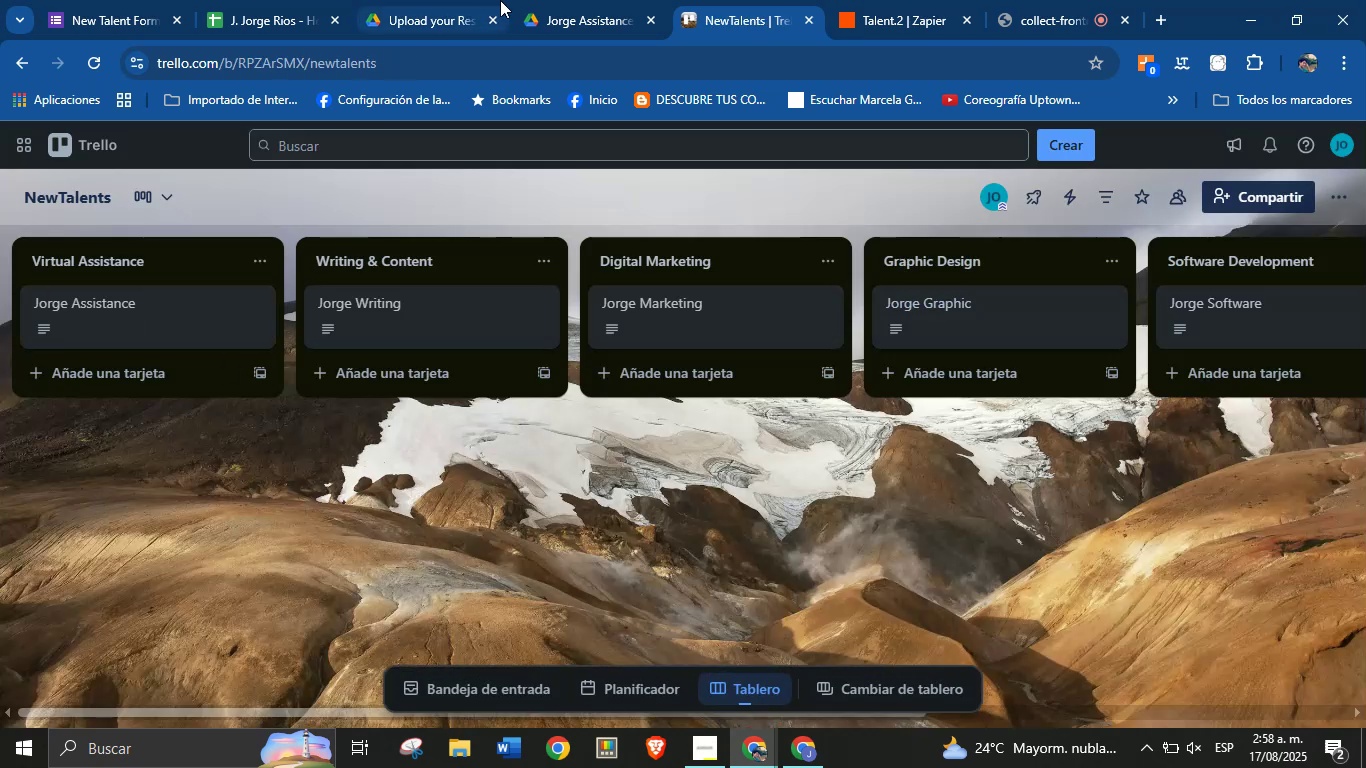 
left_click([284, 0])
 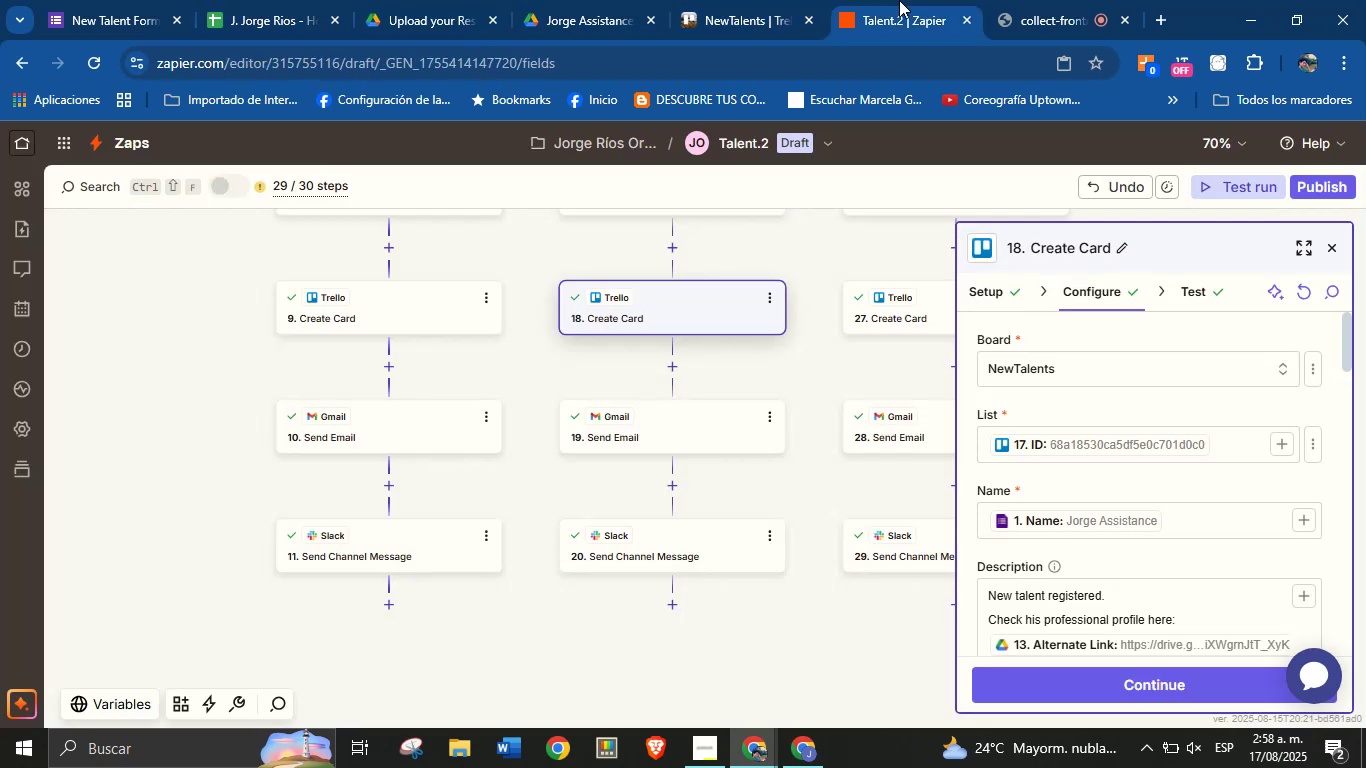 
left_click([899, 0])
 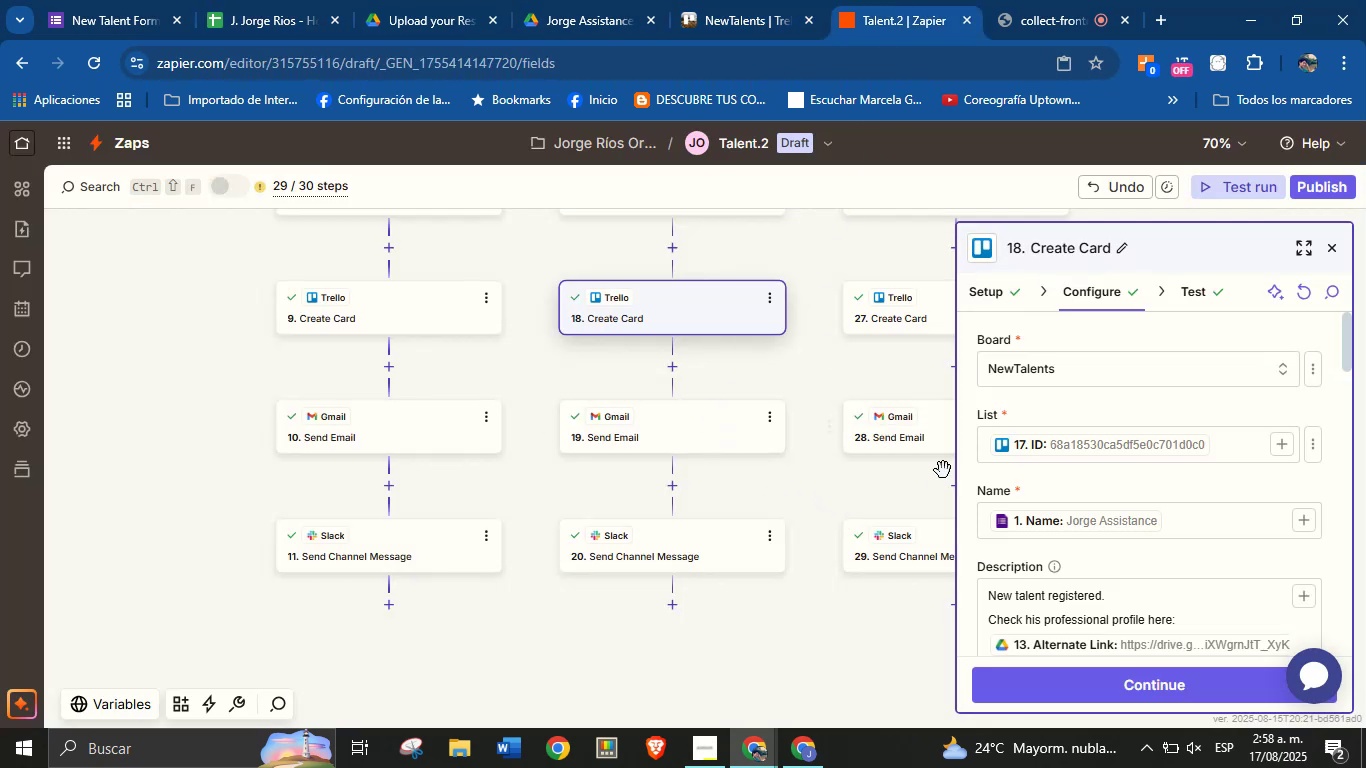 
scroll: coordinate [1130, 443], scroll_direction: down, amount: 15.0
 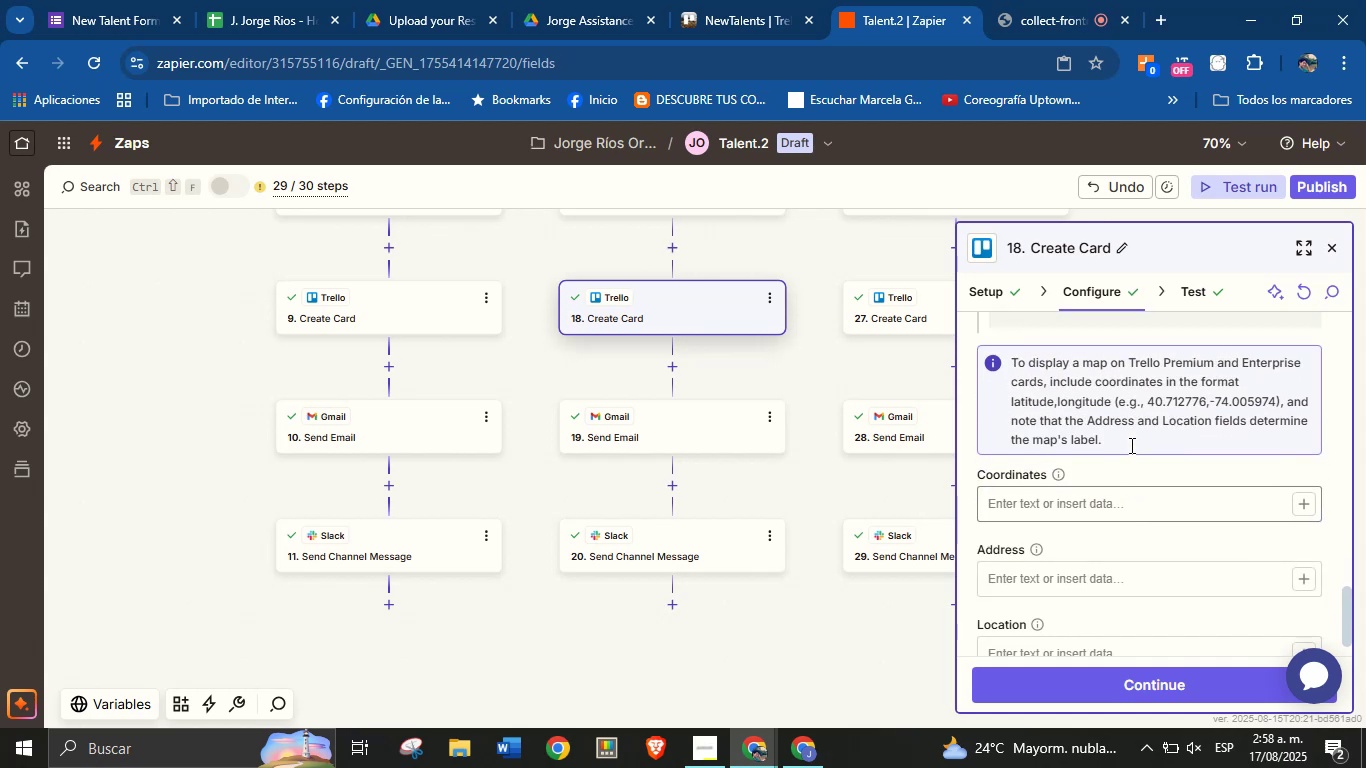 
scroll: coordinate [1130, 445], scroll_direction: up, amount: 1.0
 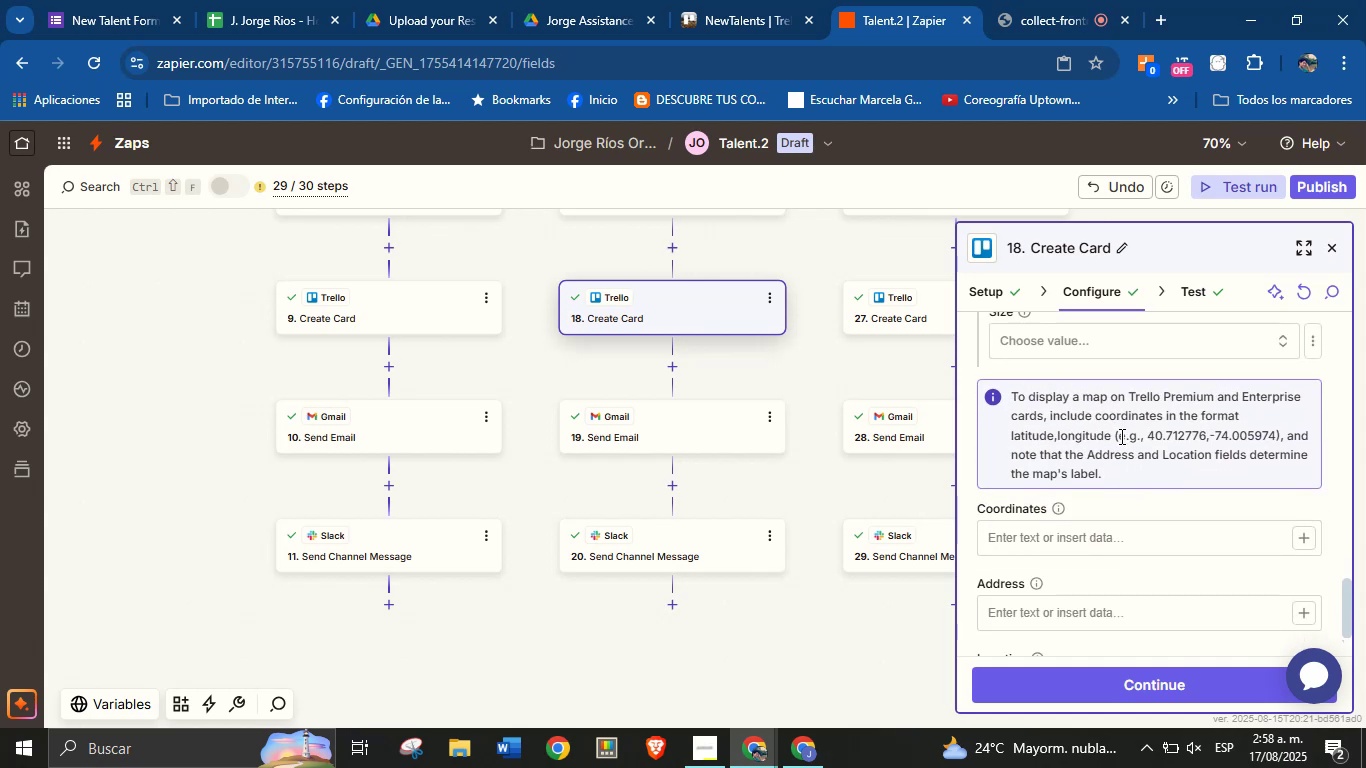 
scroll: coordinate [1112, 475], scroll_direction: down, amount: 3.0
 